 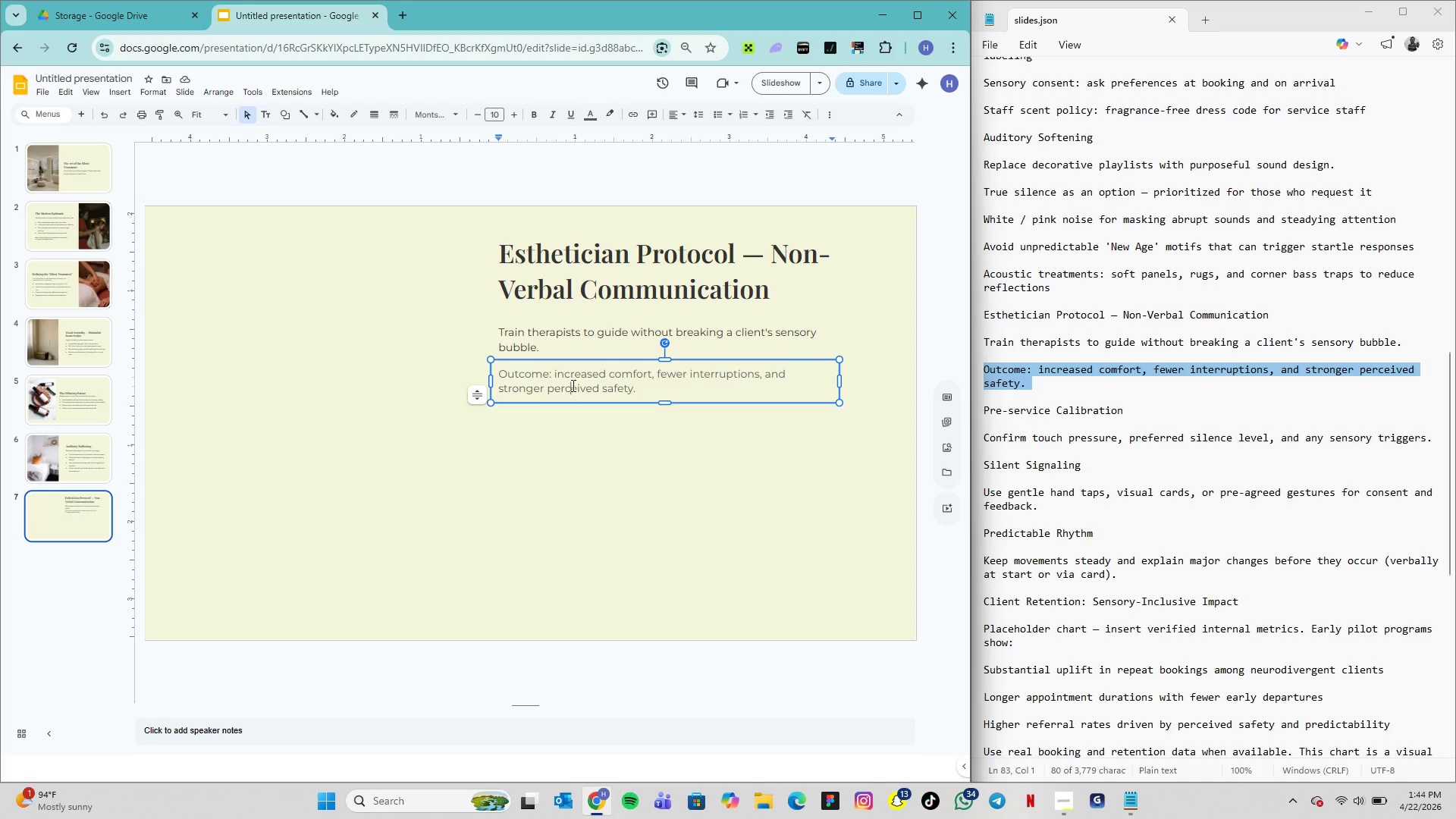 
double_click([532, 335])
 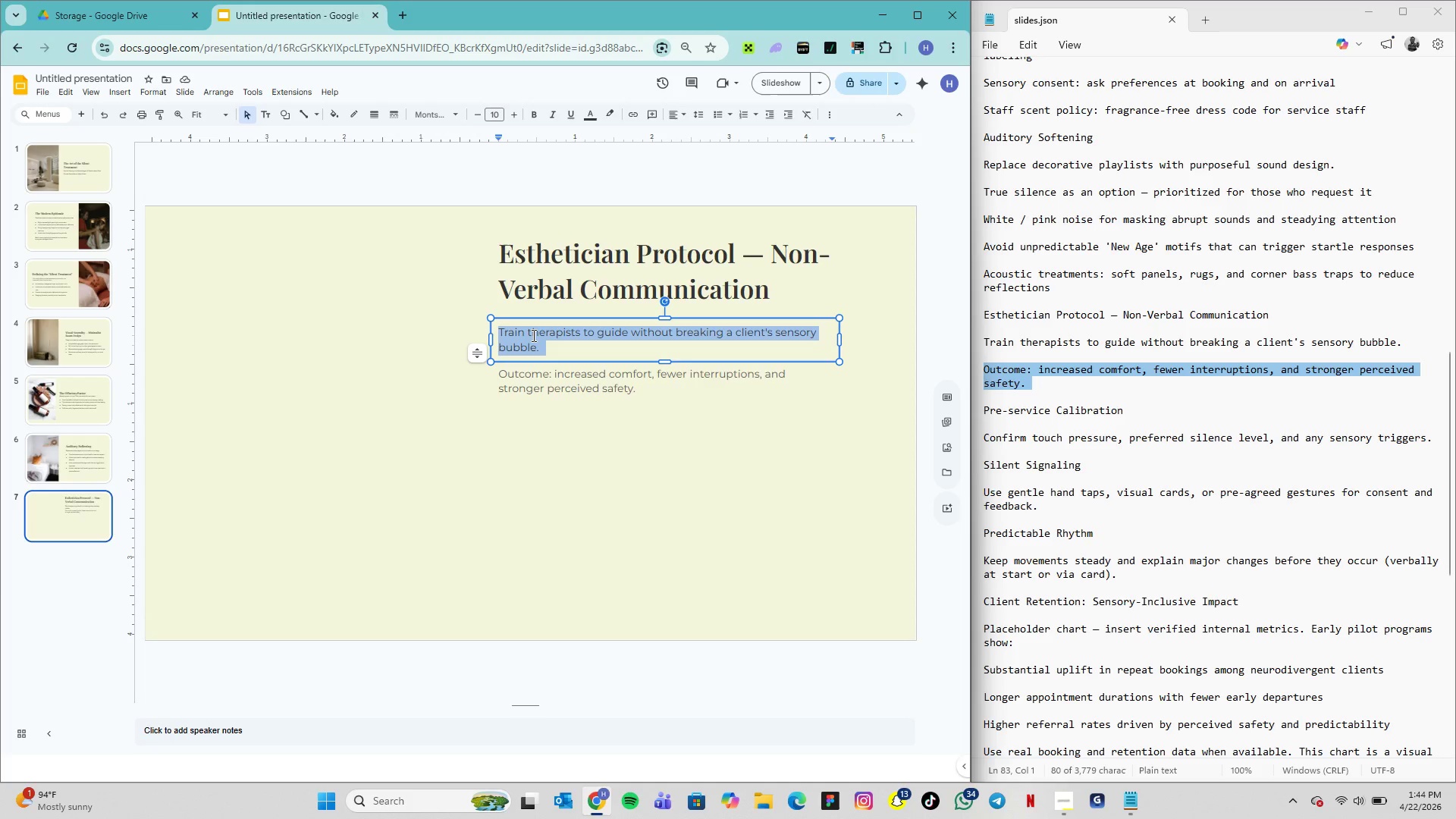 
triple_click([532, 335])
 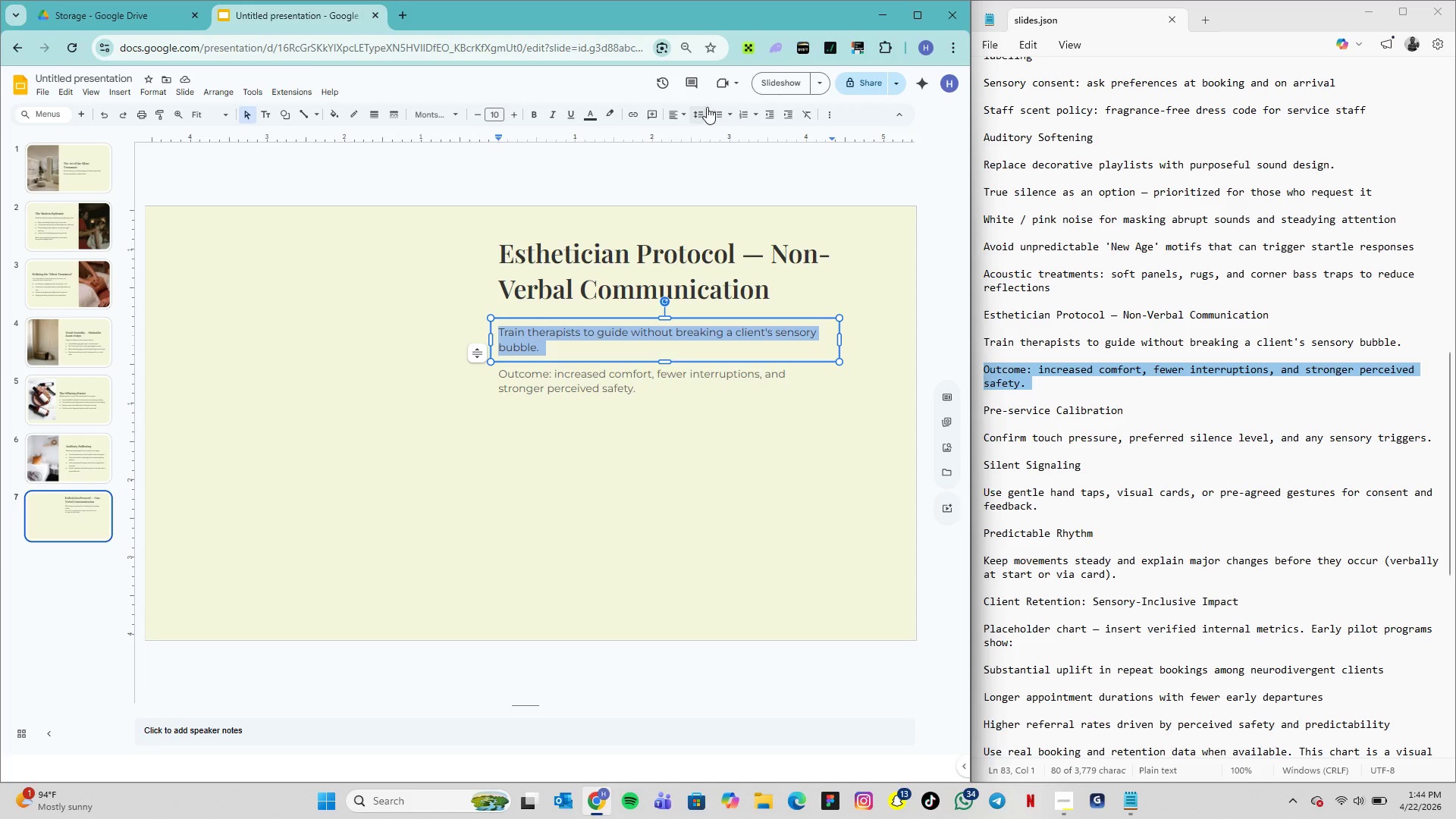 
left_click([691, 115])
 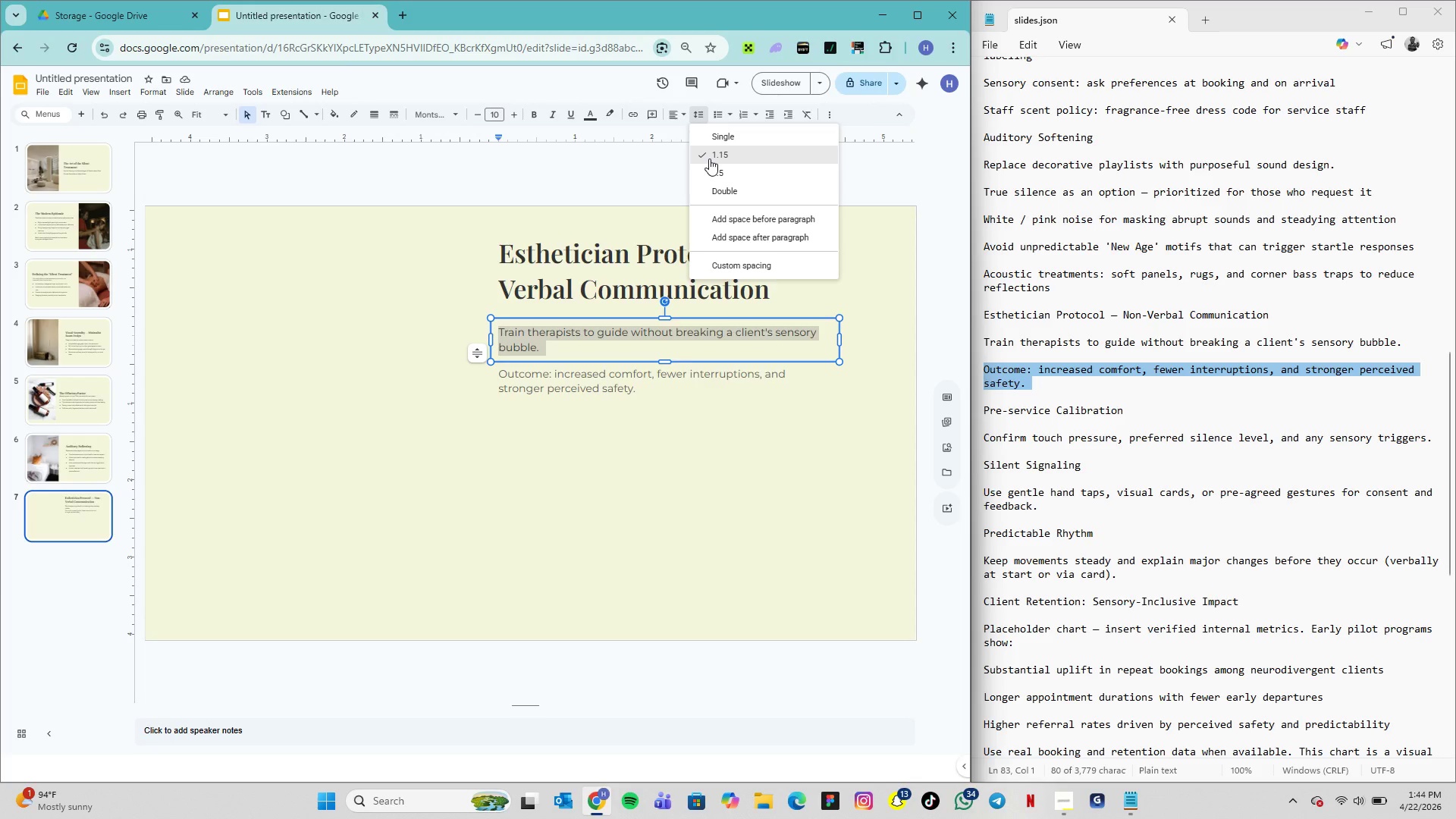 
left_click([709, 158])
 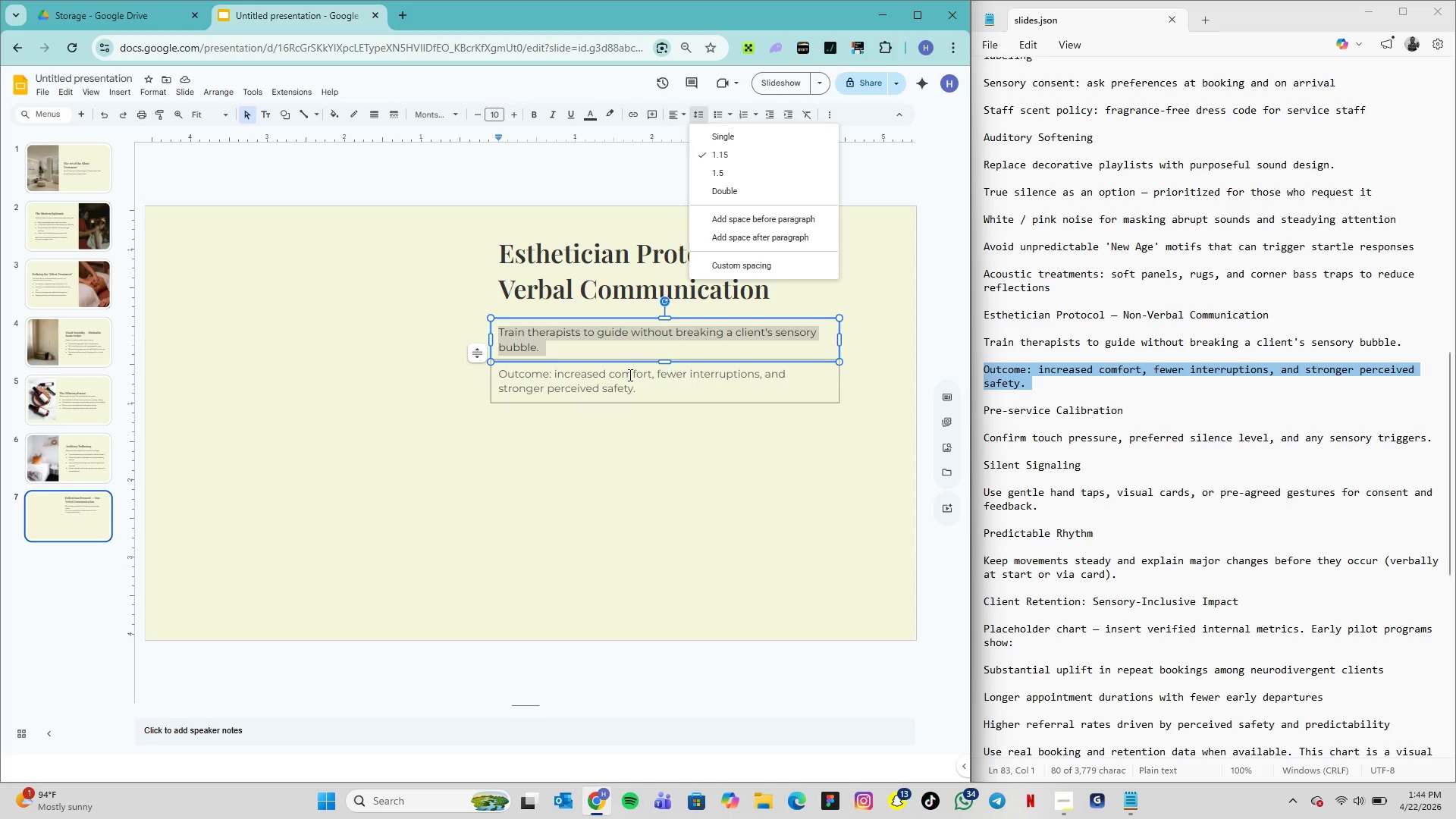 
double_click([629, 375])
 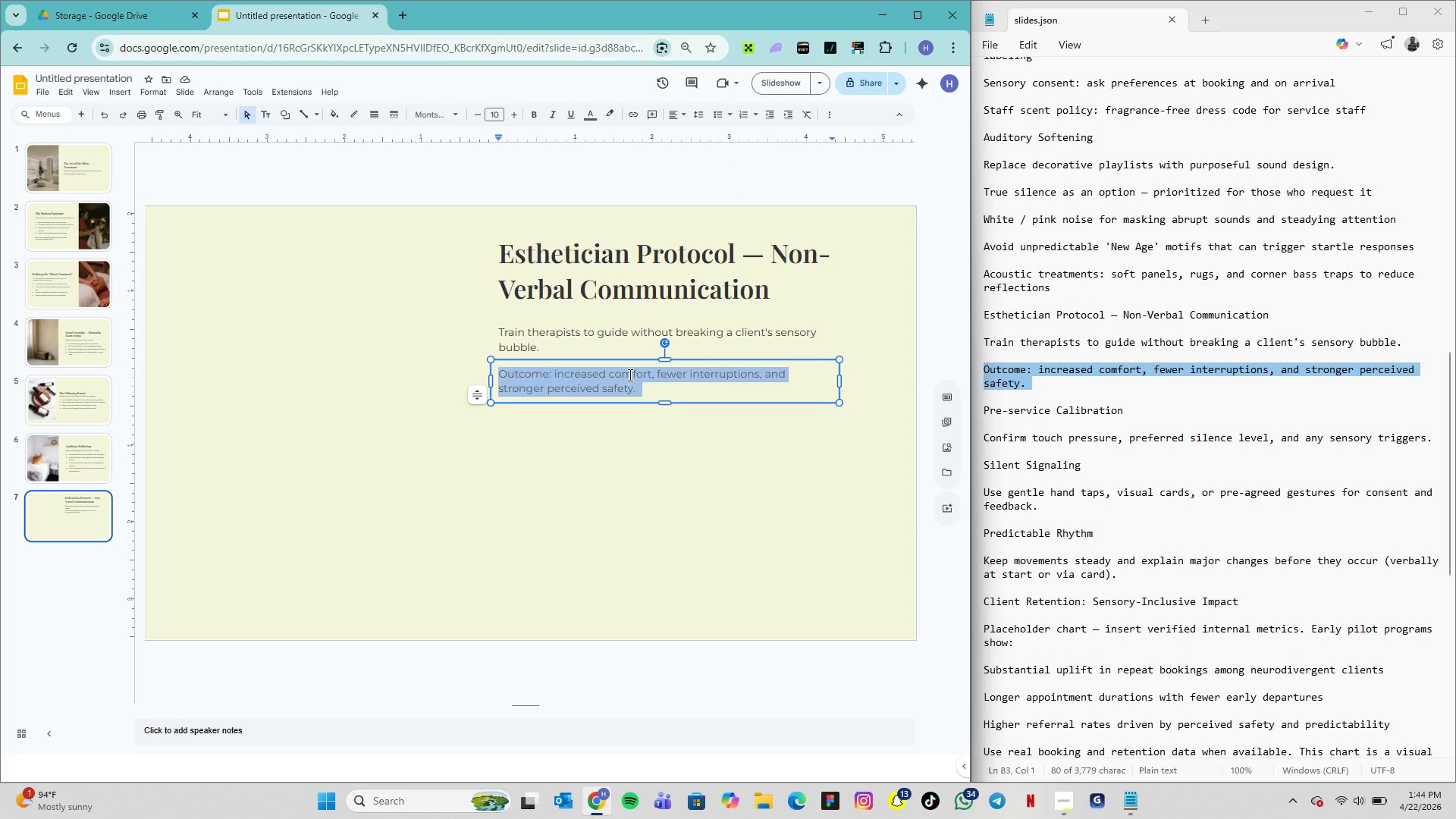 
triple_click([629, 375])
 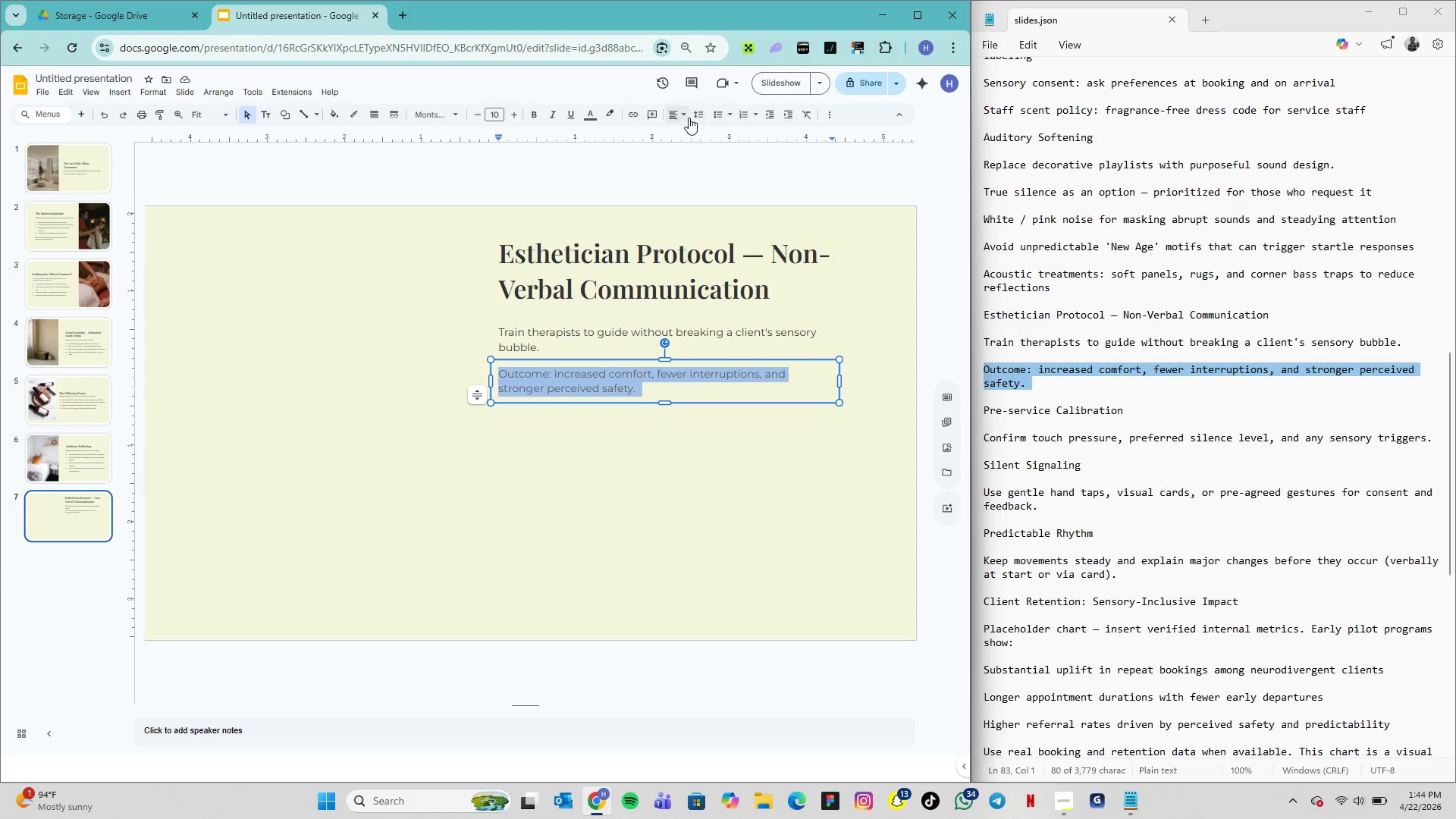 
left_click([697, 117])
 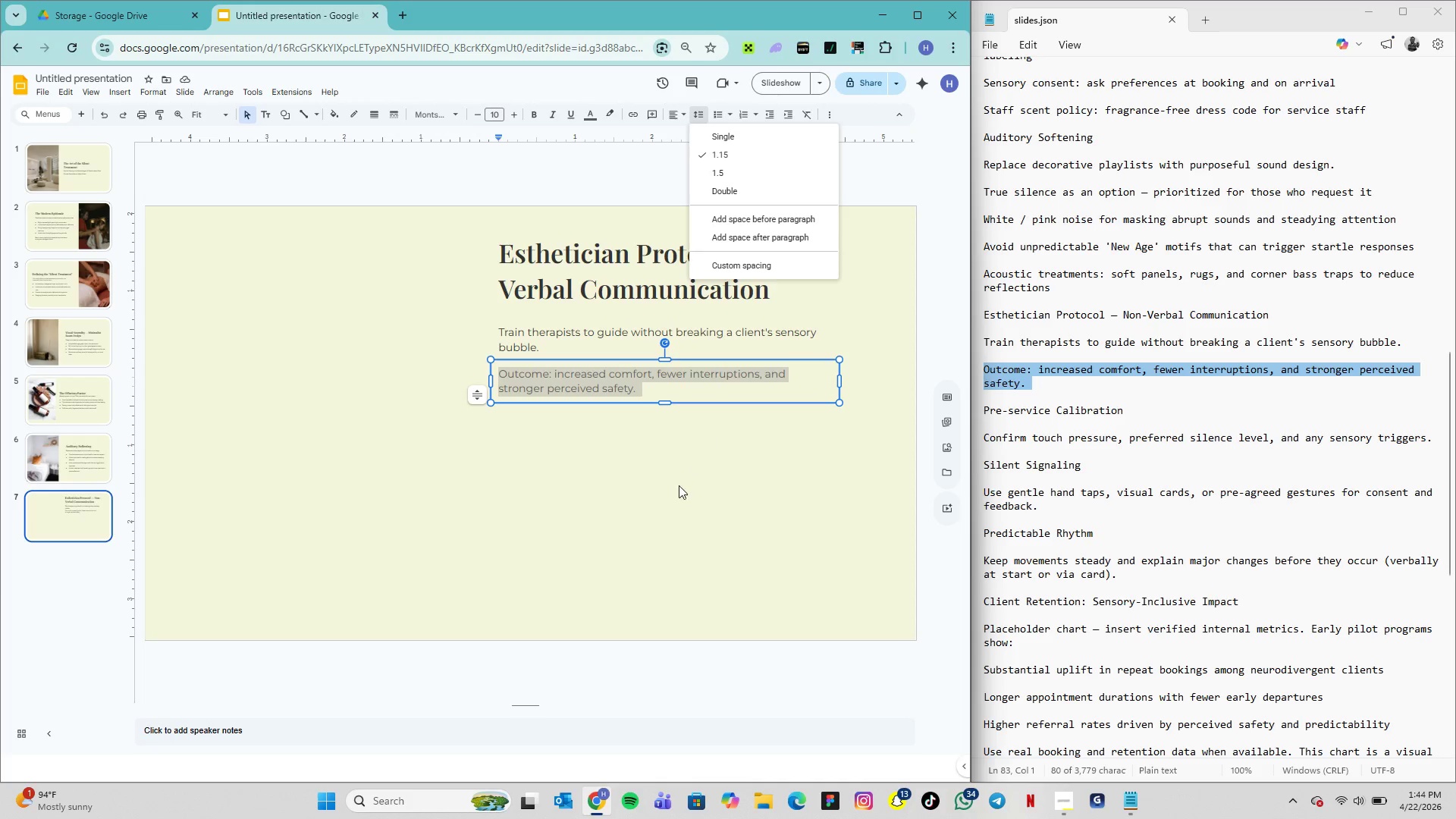 
left_click([674, 487])
 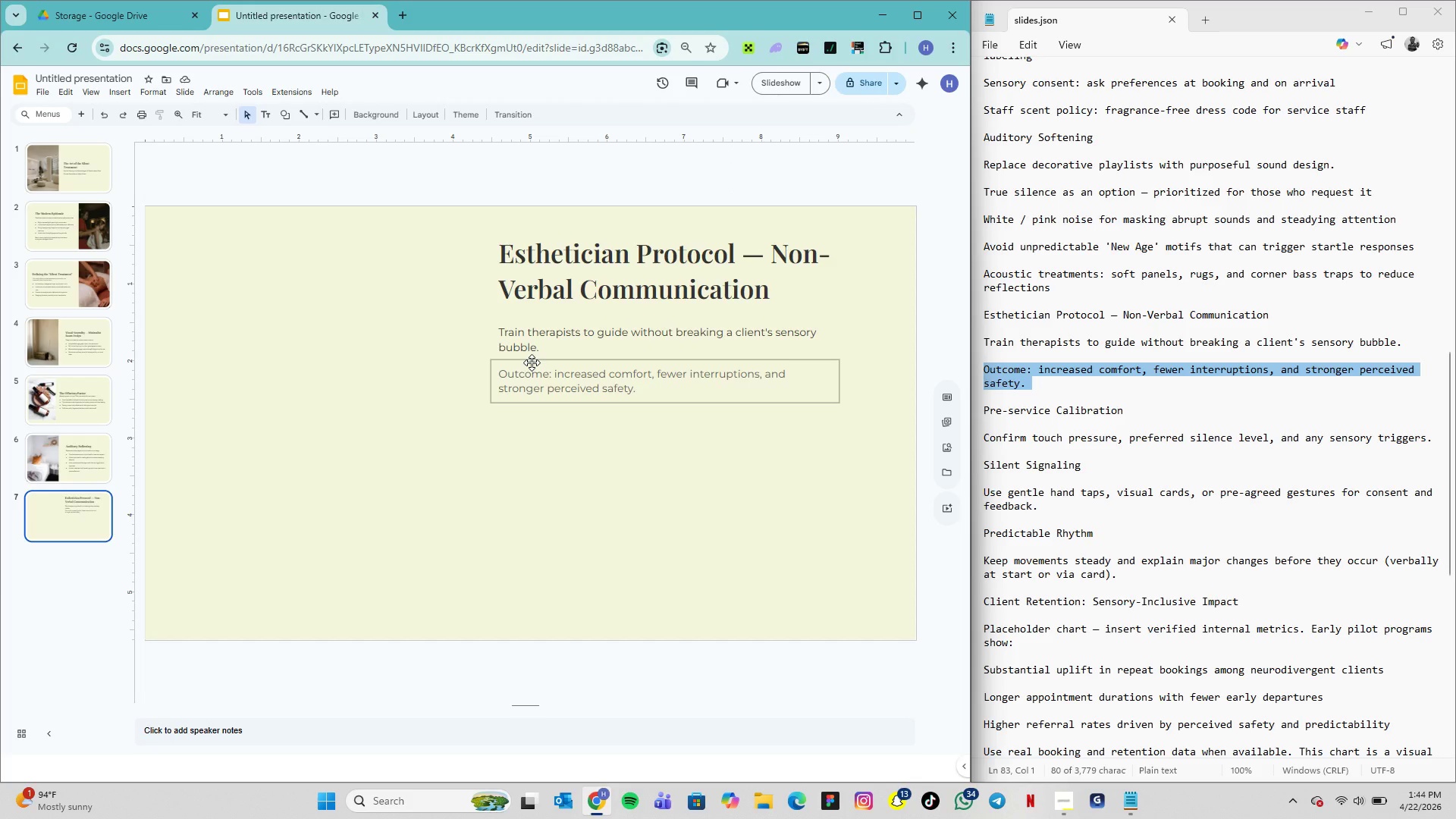 
left_click([532, 362])
 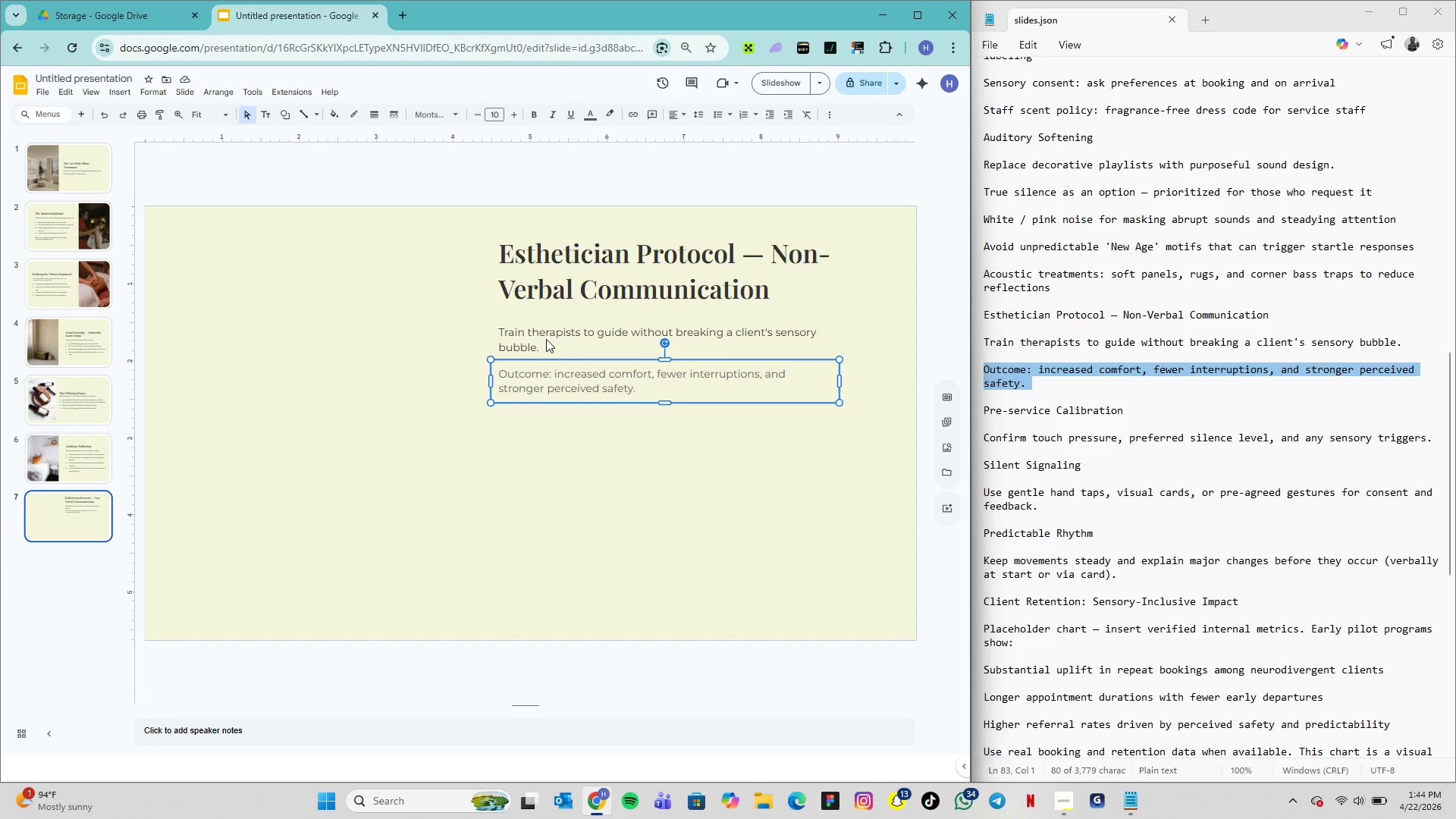 
hold_key(key=ShiftLeft, duration=2.8)
left_click([544, 323])
 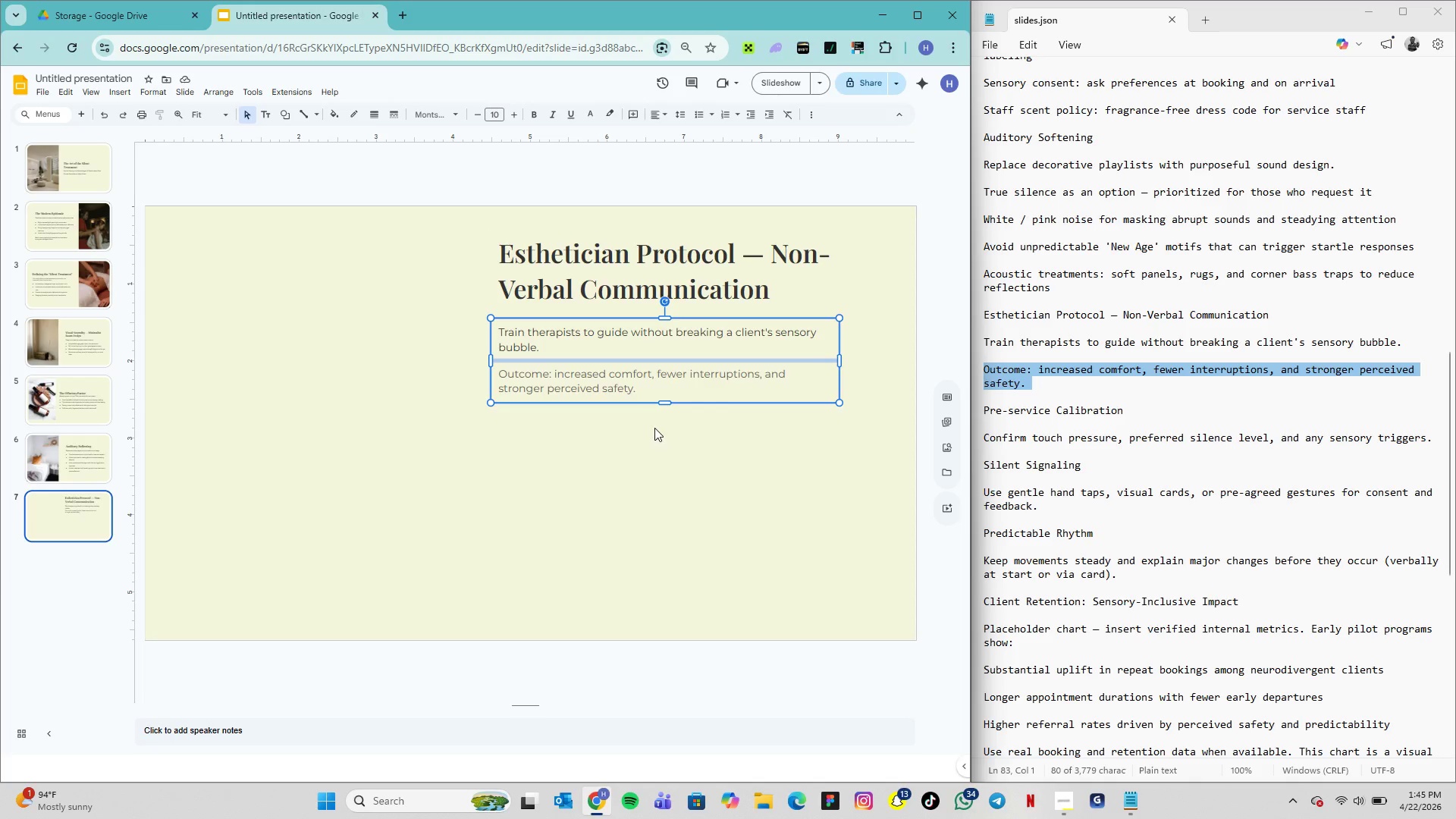 
right_click([633, 376])
 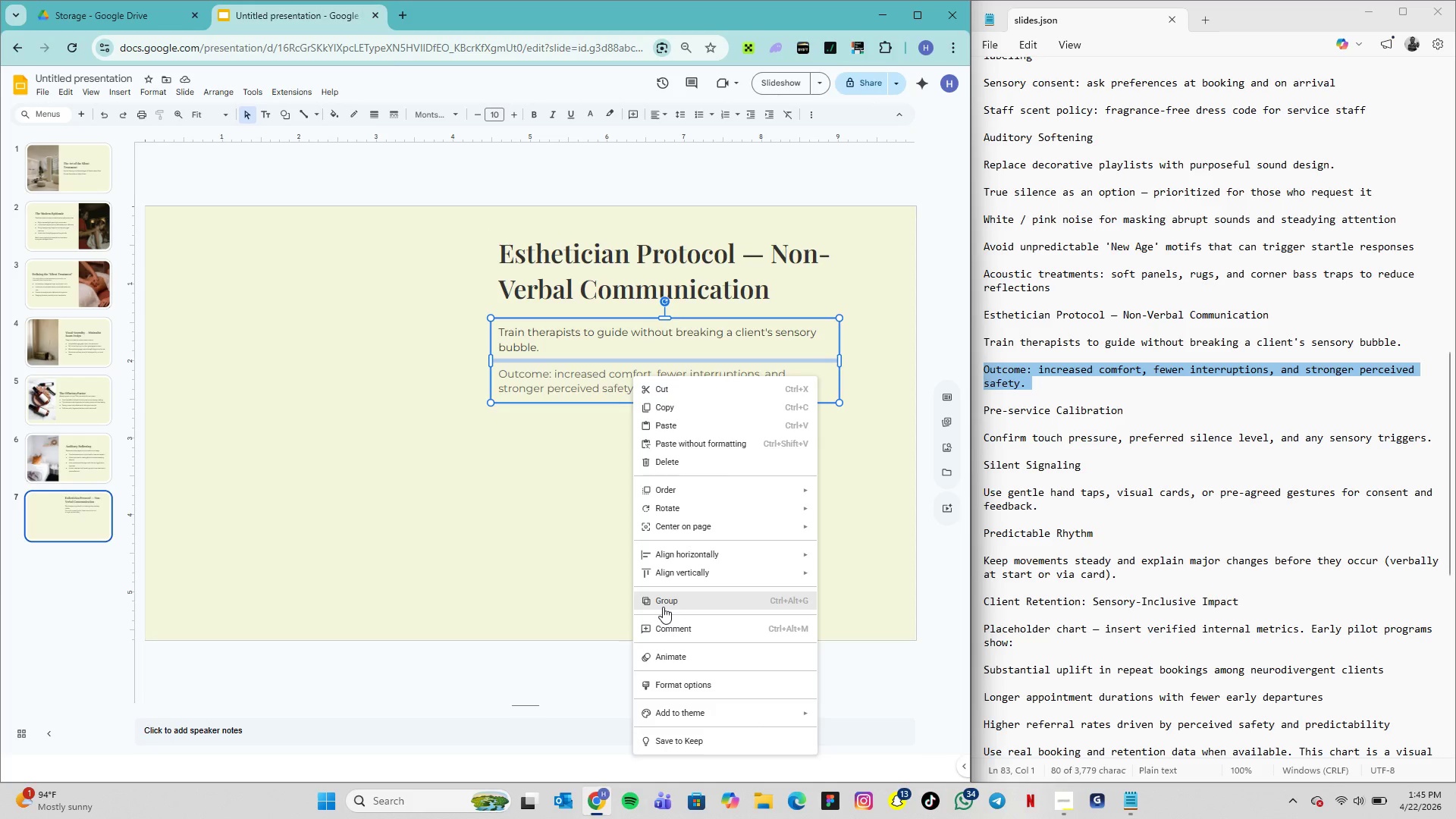 
left_click([663, 607])
 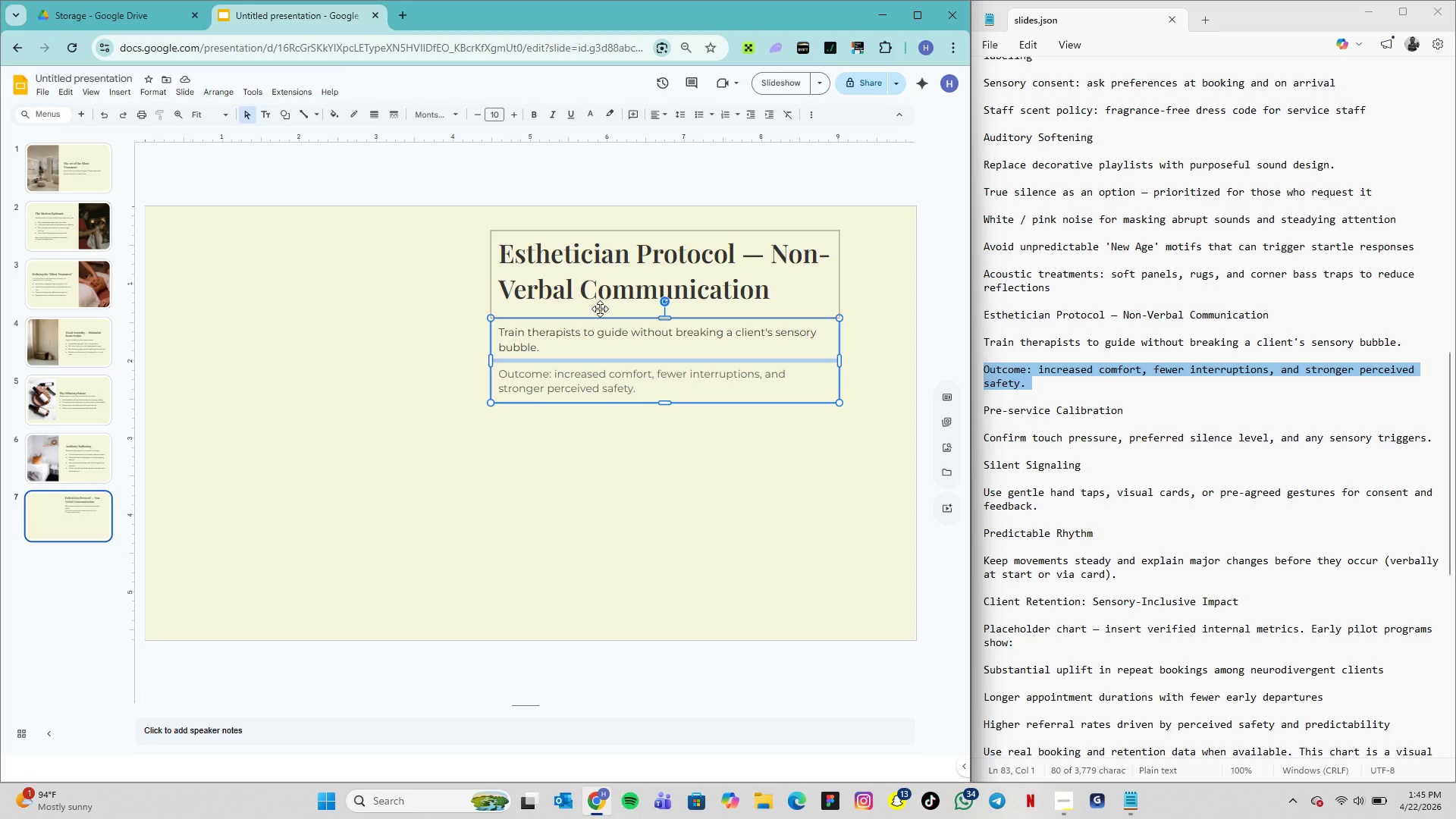 
wait(24.55)
 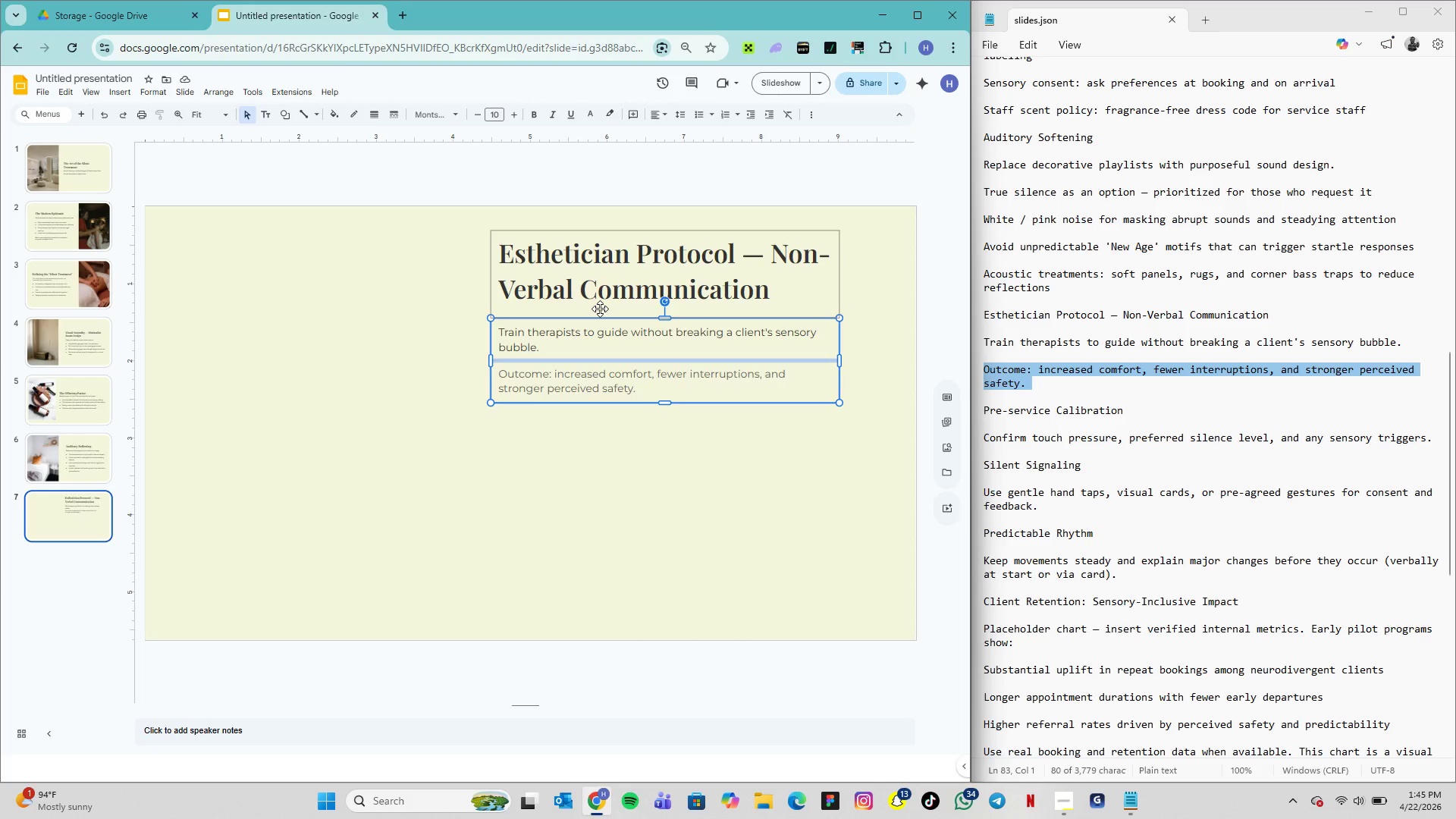 
left_click([777, 498])
 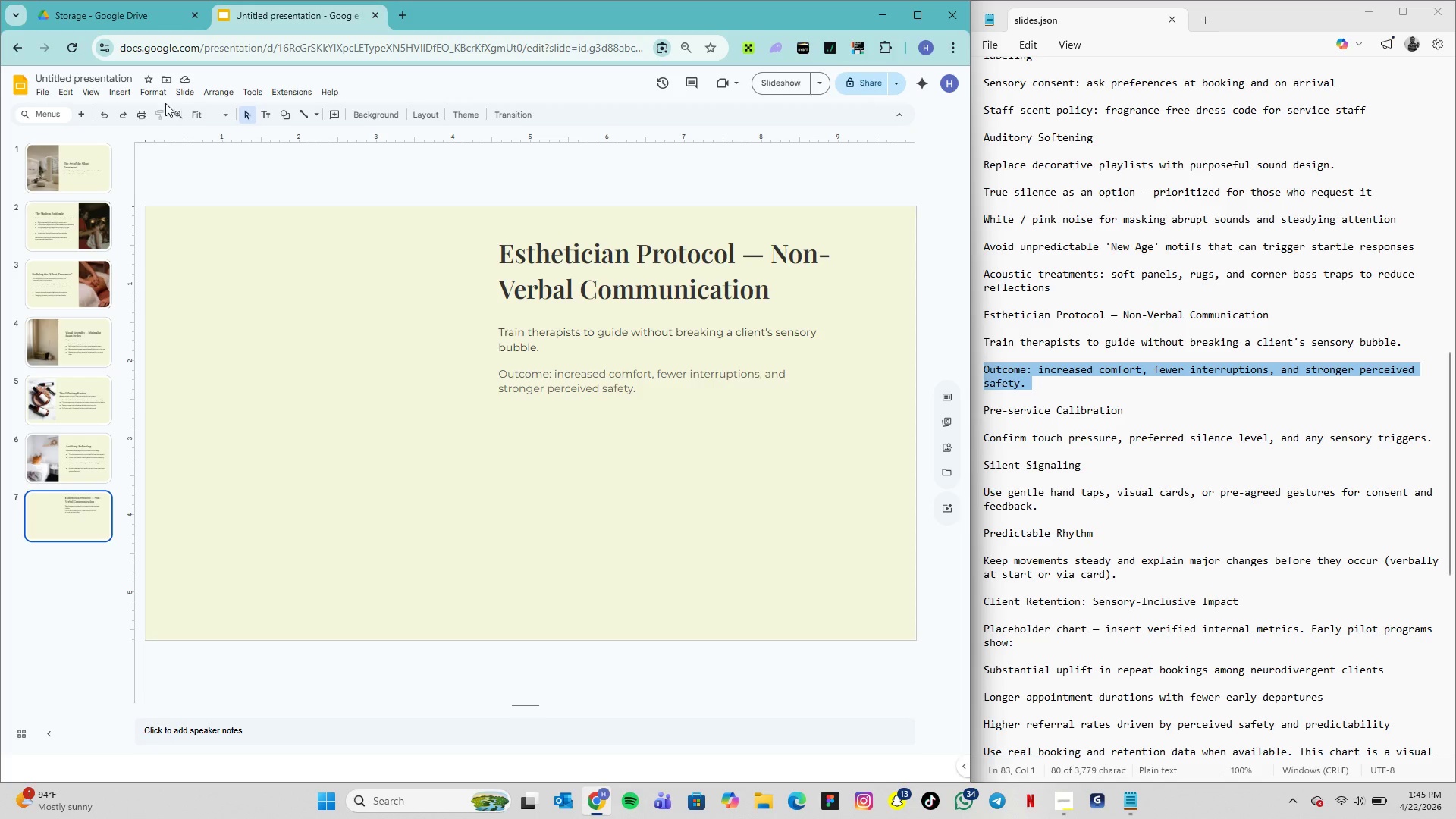 
wait(10.38)
 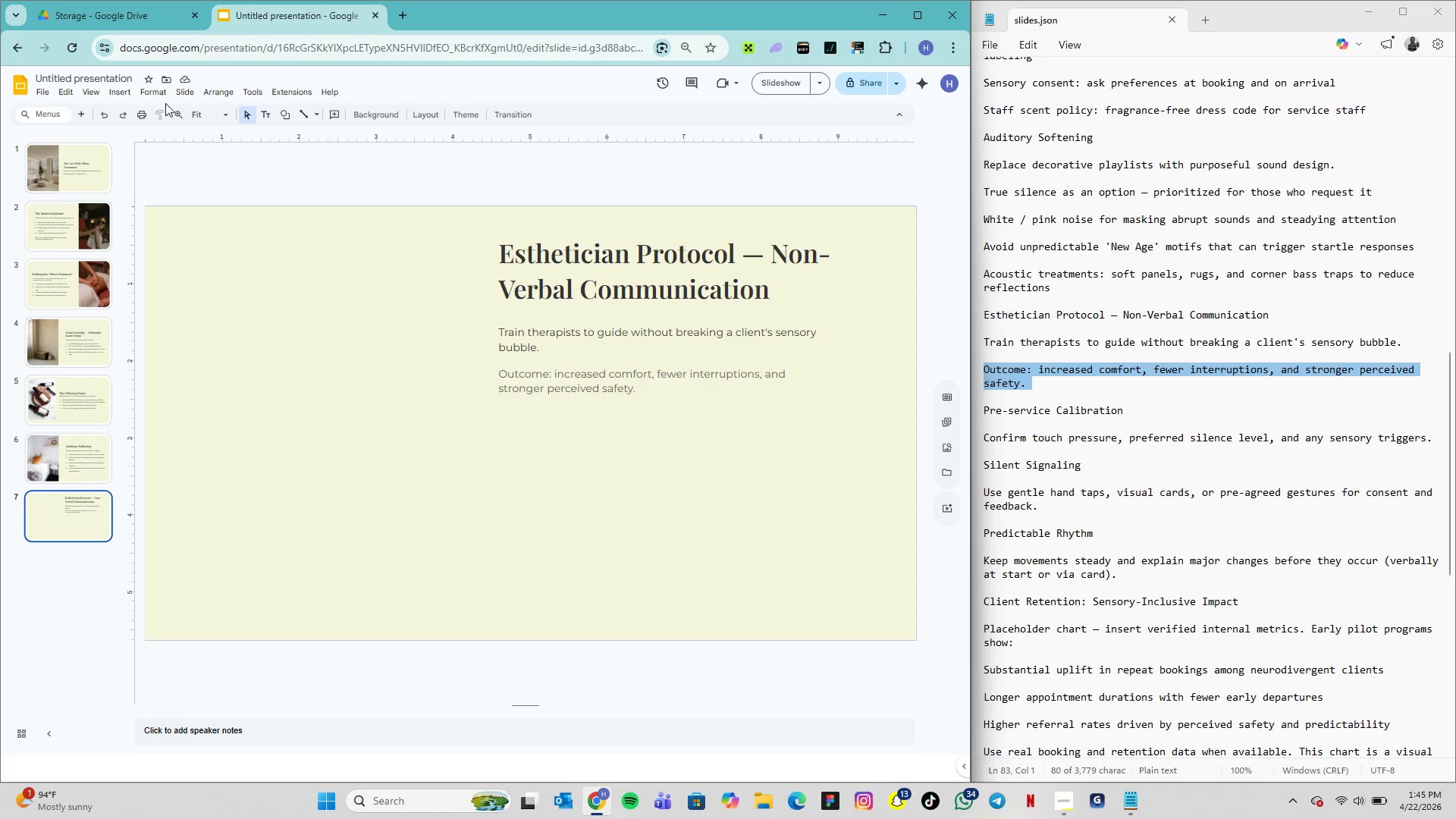 
left_click([122, 93])
 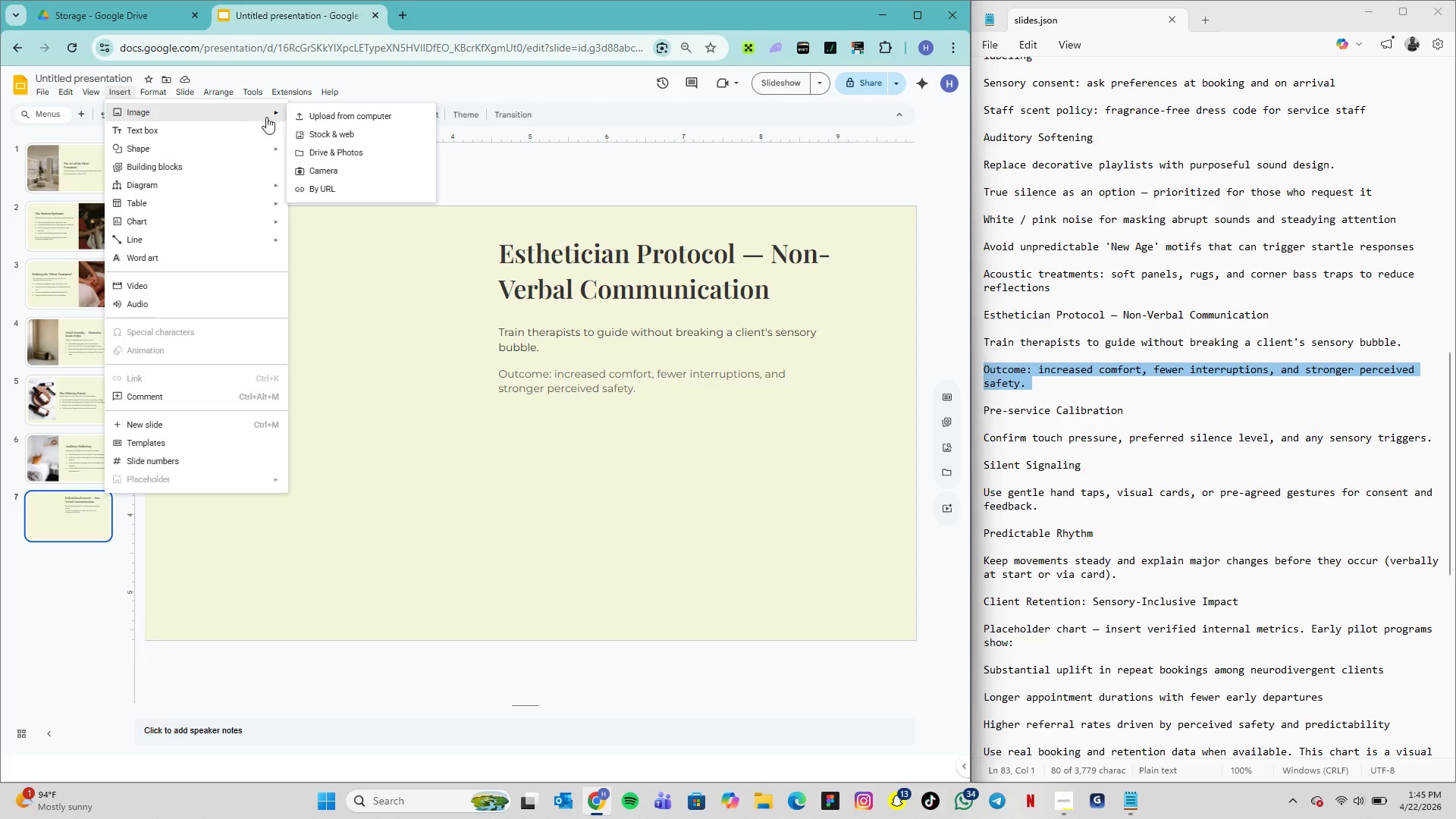 
left_click([302, 115])
 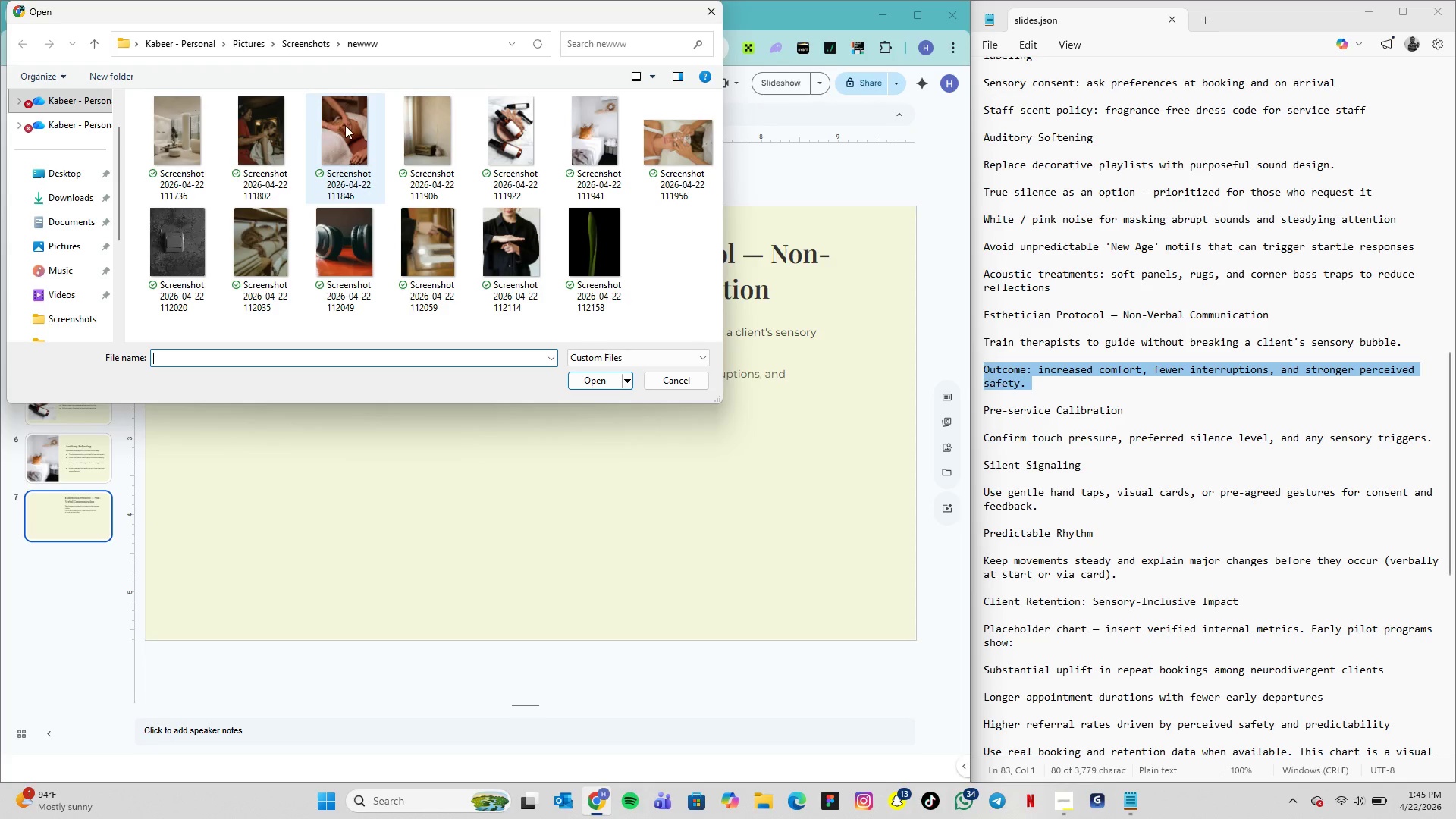 
left_click([674, 143])
 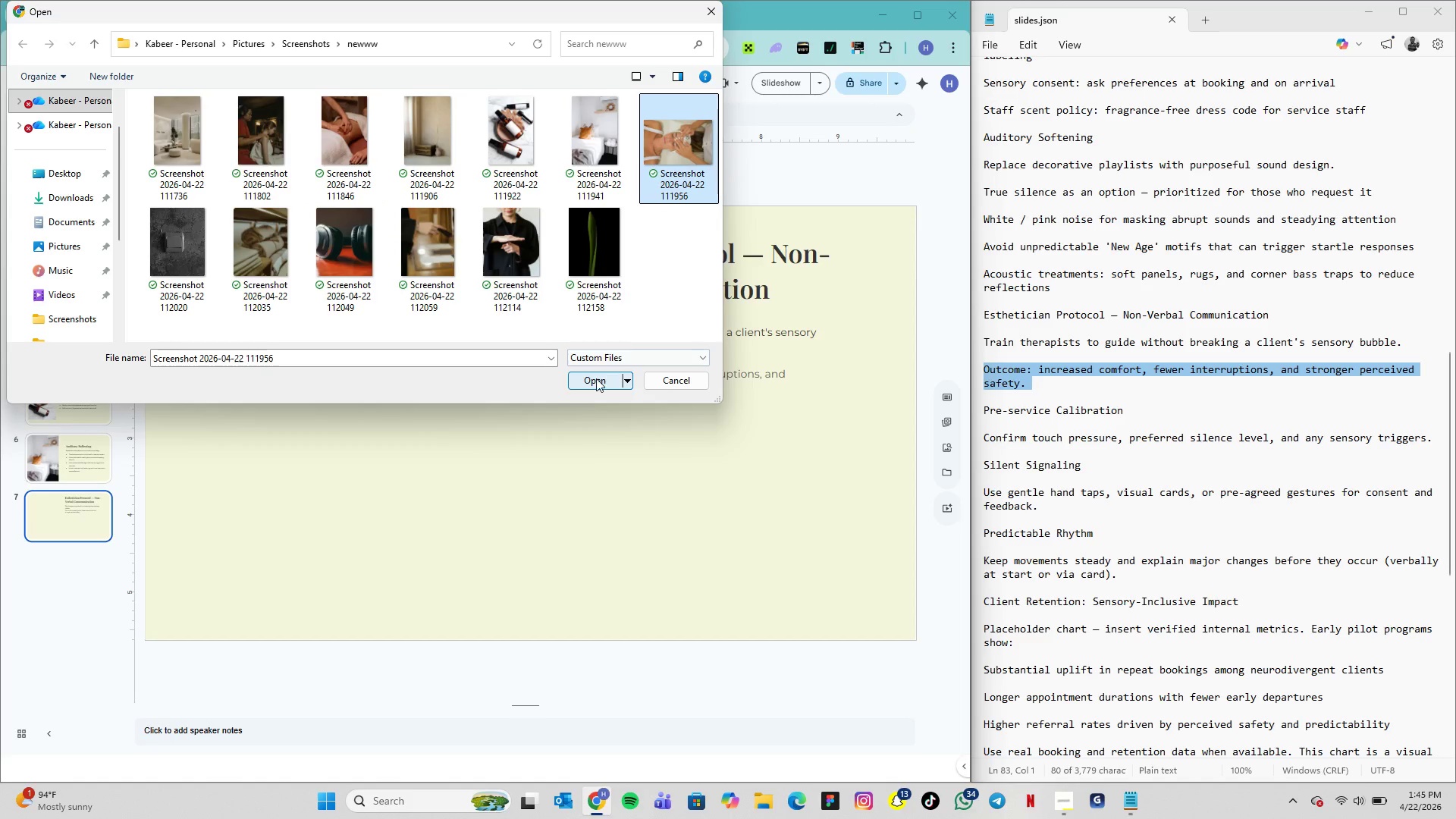 
left_click([595, 378])
 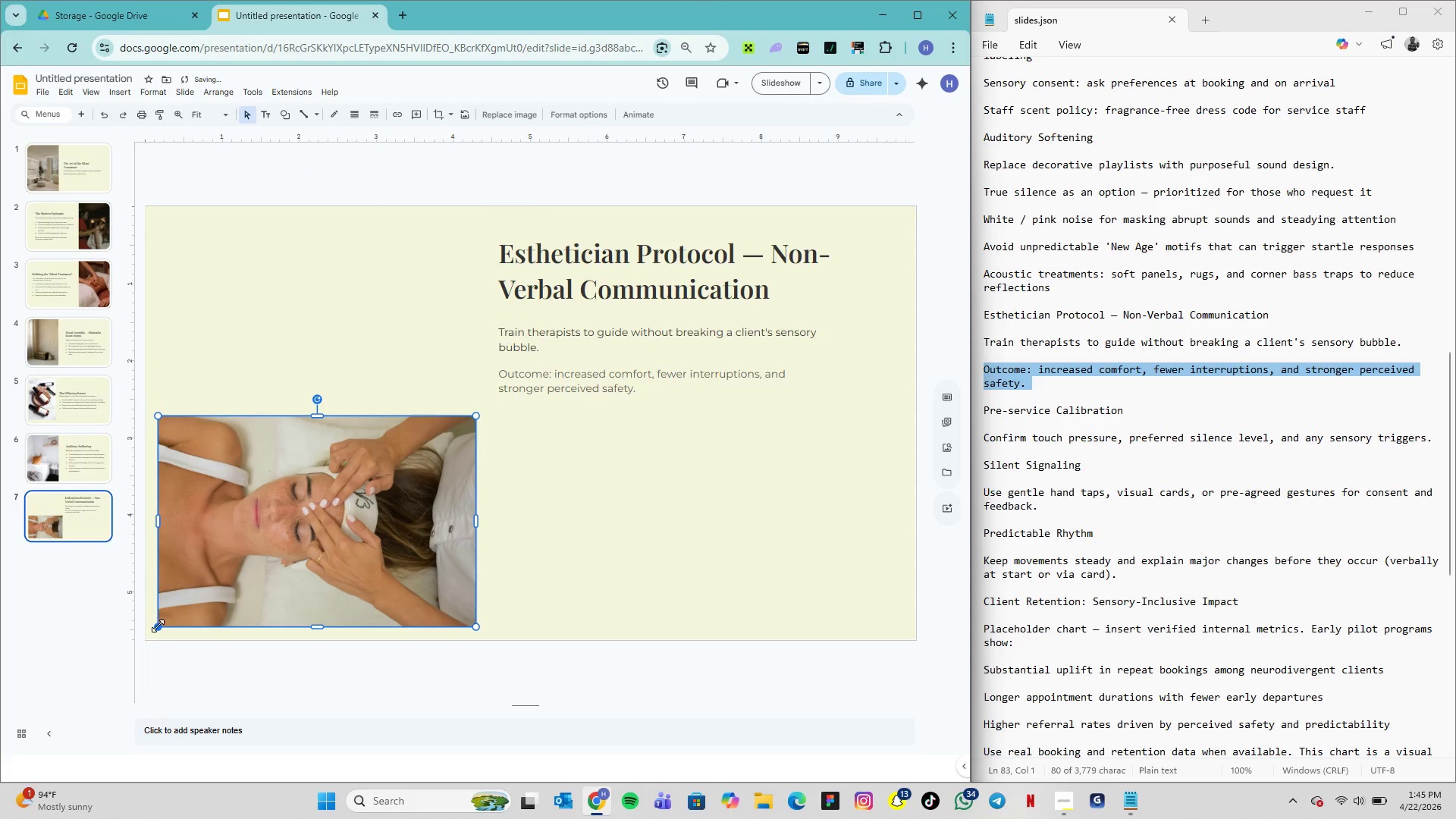 
hold_key(key=ShiftLeft, duration=1.62)
left_click_drag(start_coordinate=[158, 626], to_coordinate=[232, 588])
 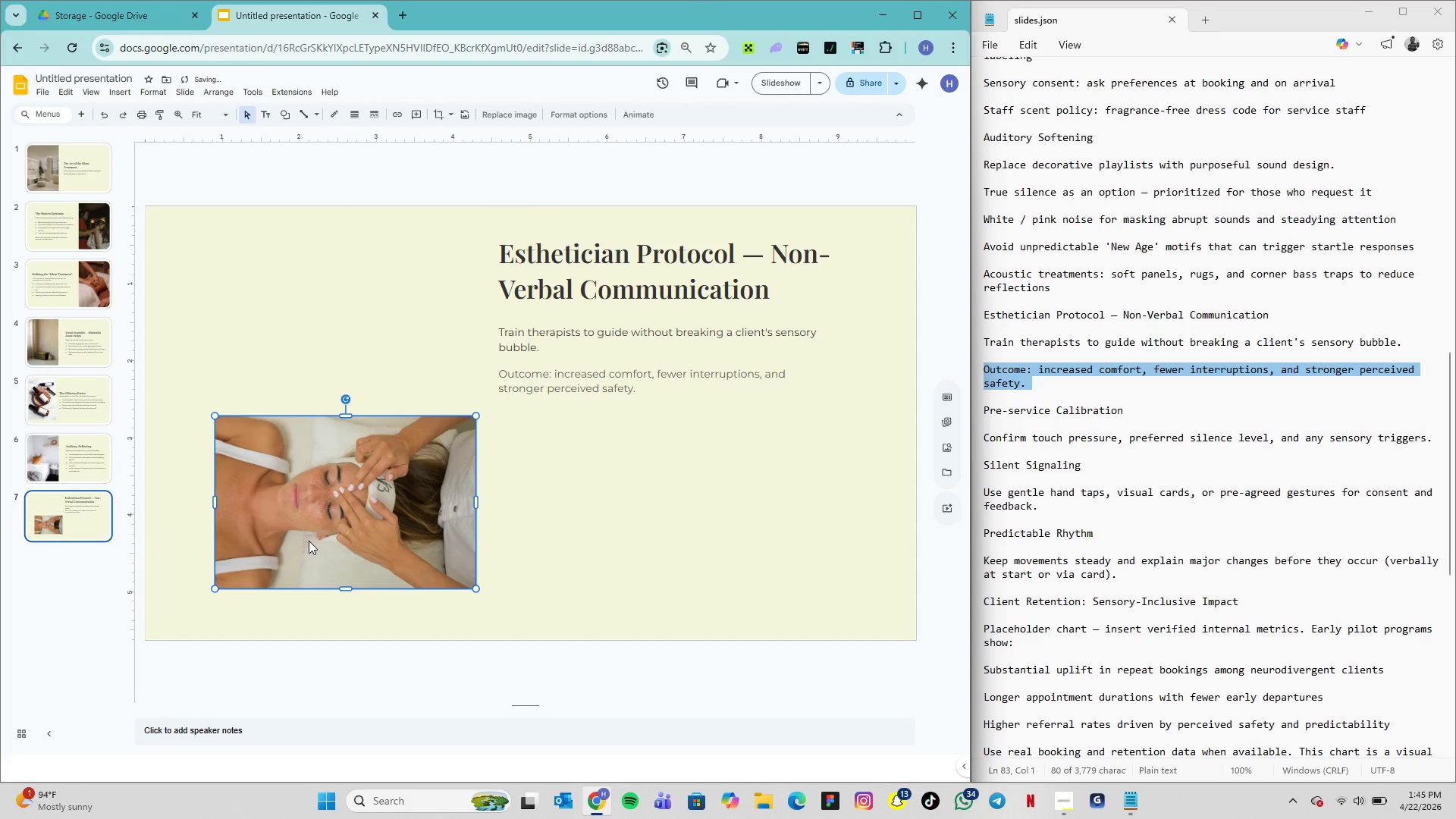 
left_click_drag(start_coordinate=[309, 541], to_coordinate=[262, 355])
 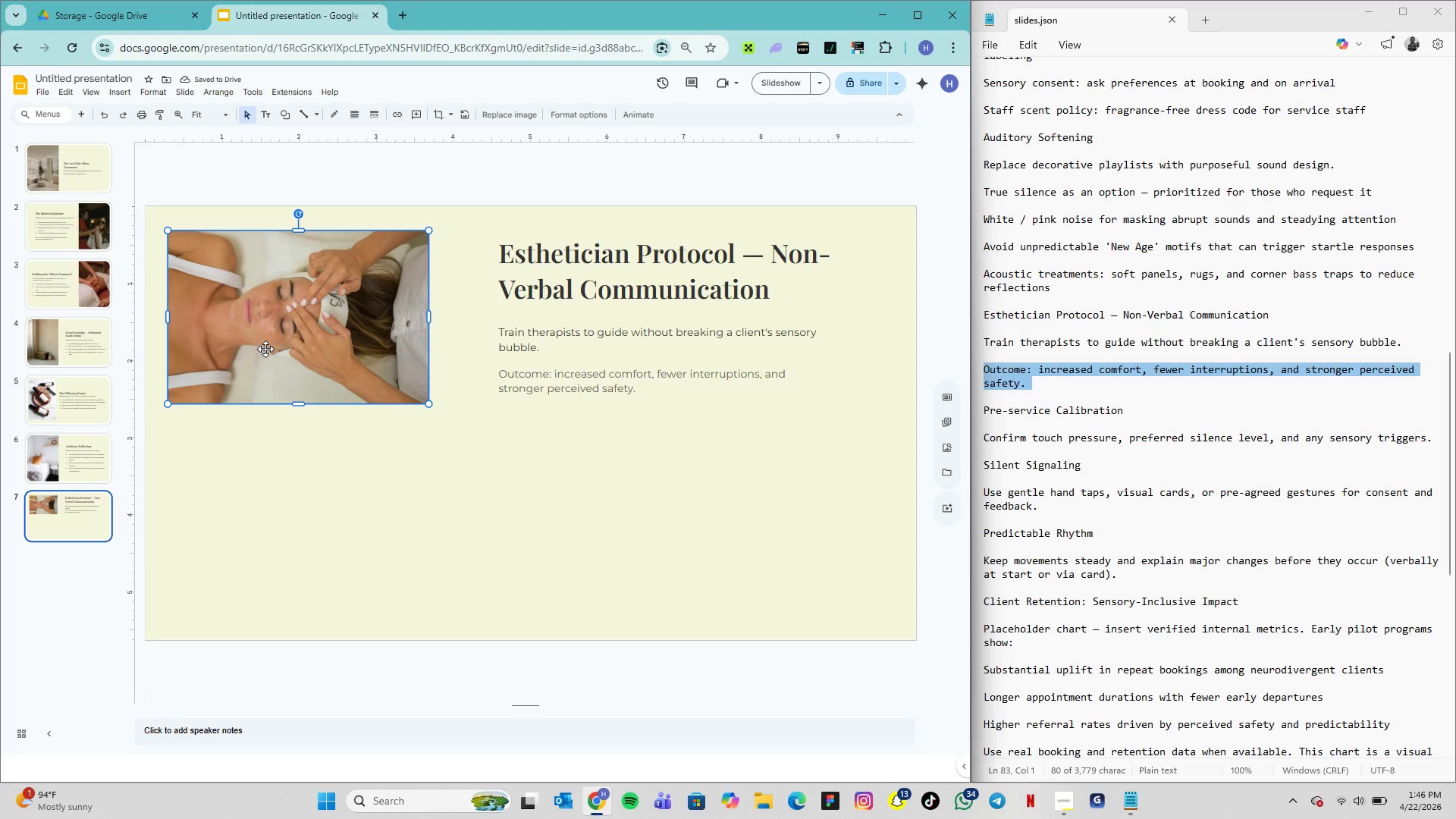 
left_click_drag(start_coordinate=[265, 349], to_coordinate=[266, 353])
 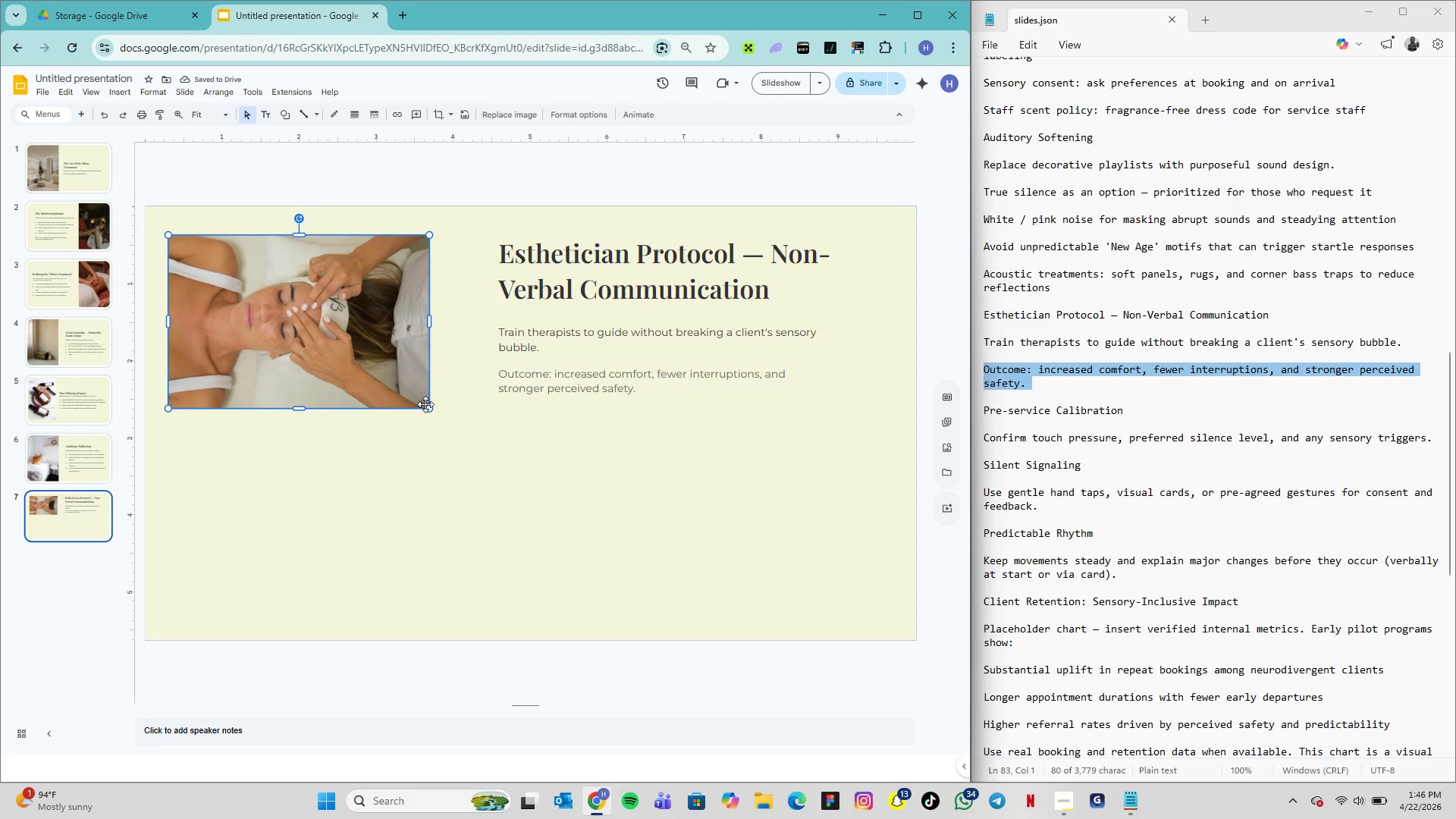 
left_click_drag(start_coordinate=[426, 410], to_coordinate=[445, 416])
 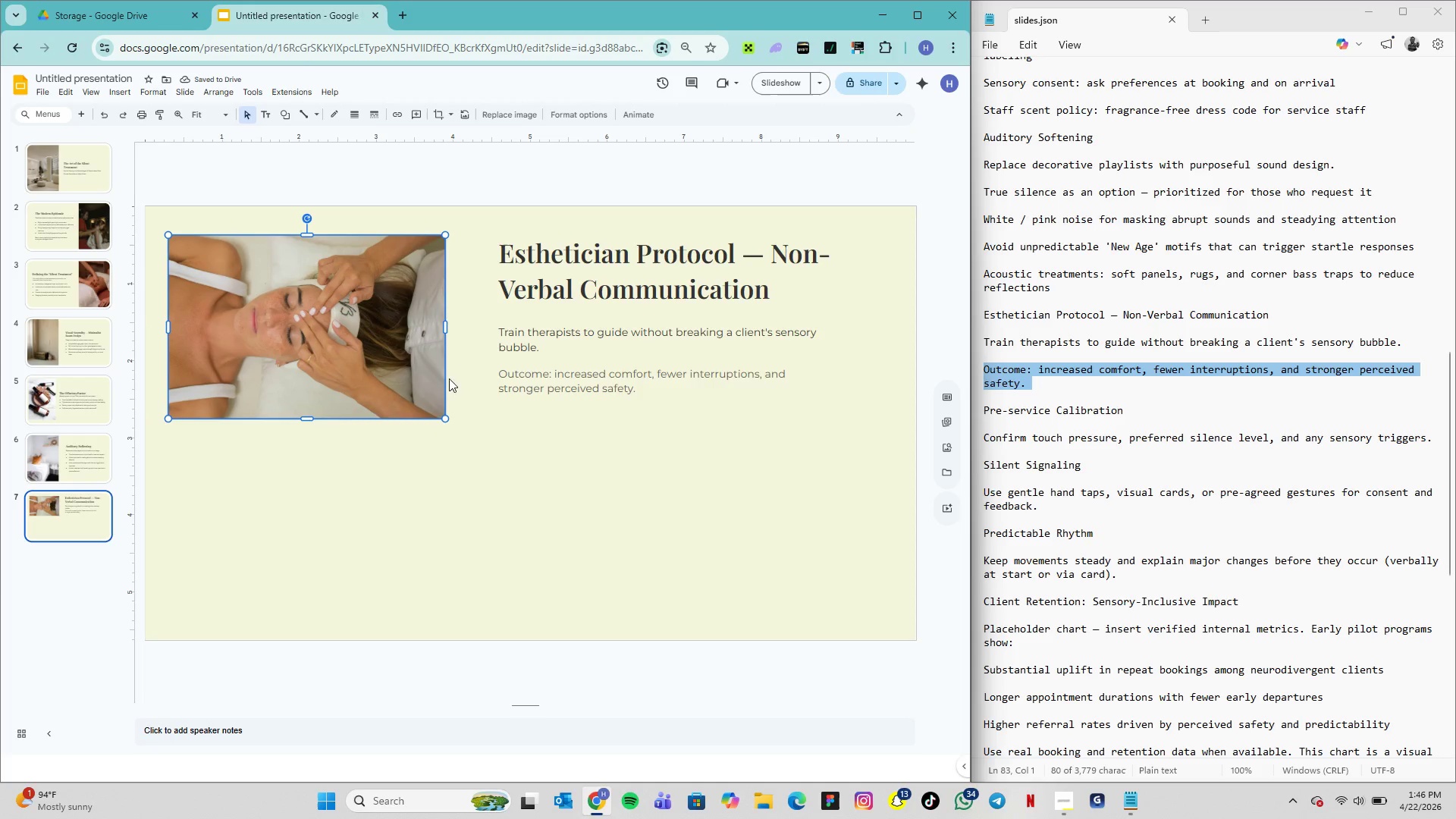 
left_click_drag(start_coordinate=[407, 347], to_coordinate=[419, 347])
 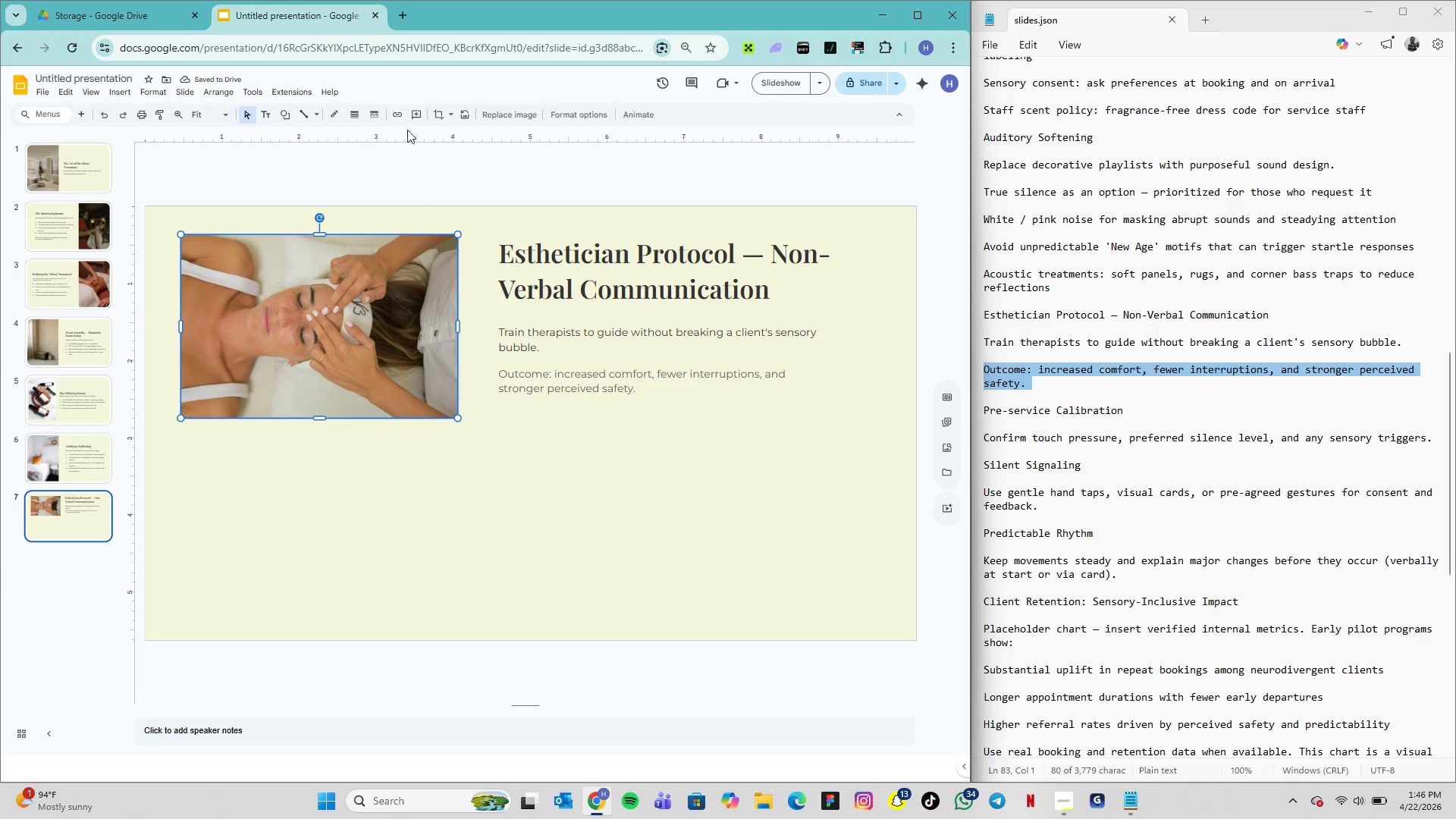 
left_click([452, 115])
 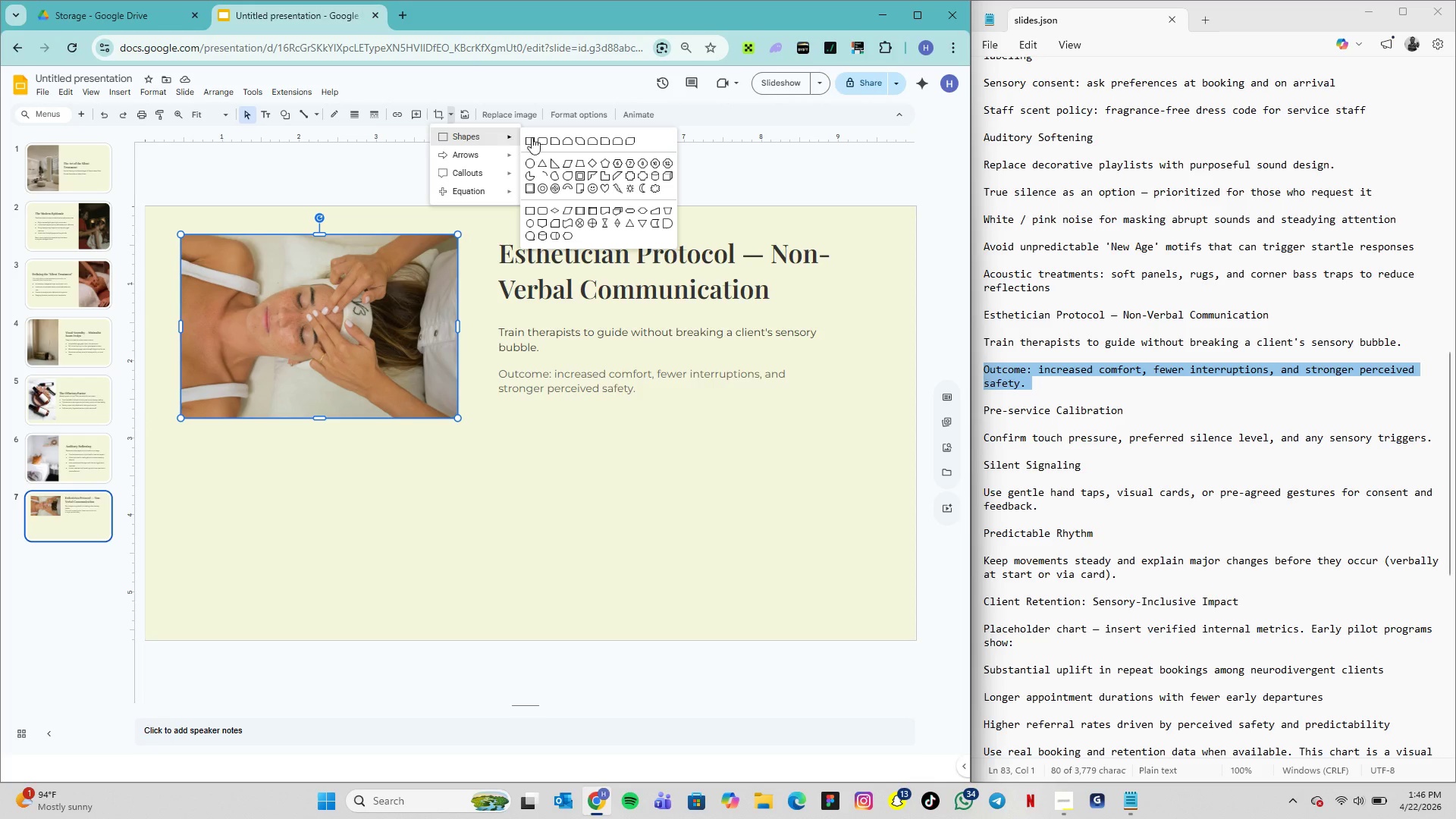 
left_click([540, 136])
 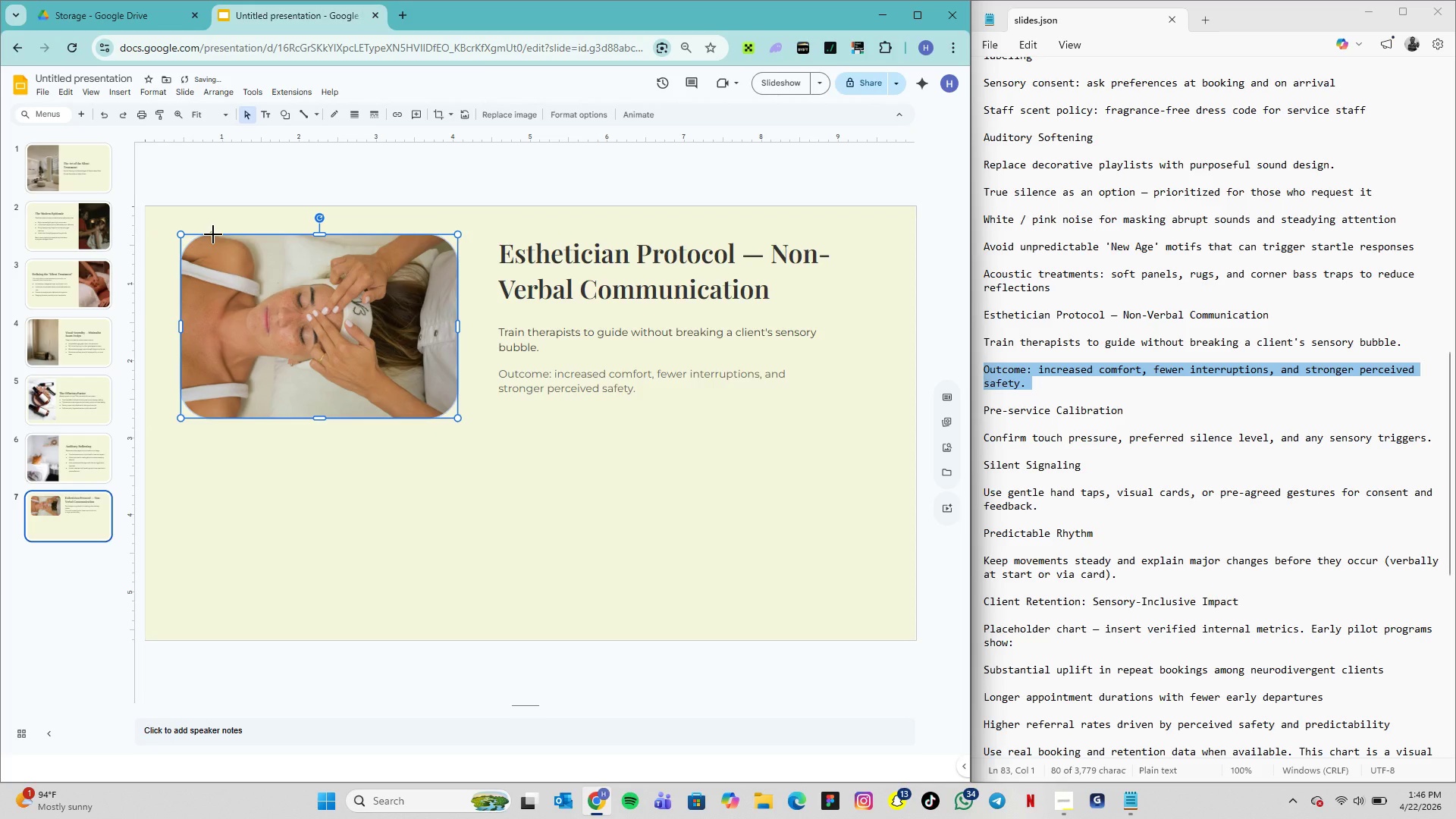 
left_click_drag(start_coordinate=[213, 234], to_coordinate=[190, 226])
 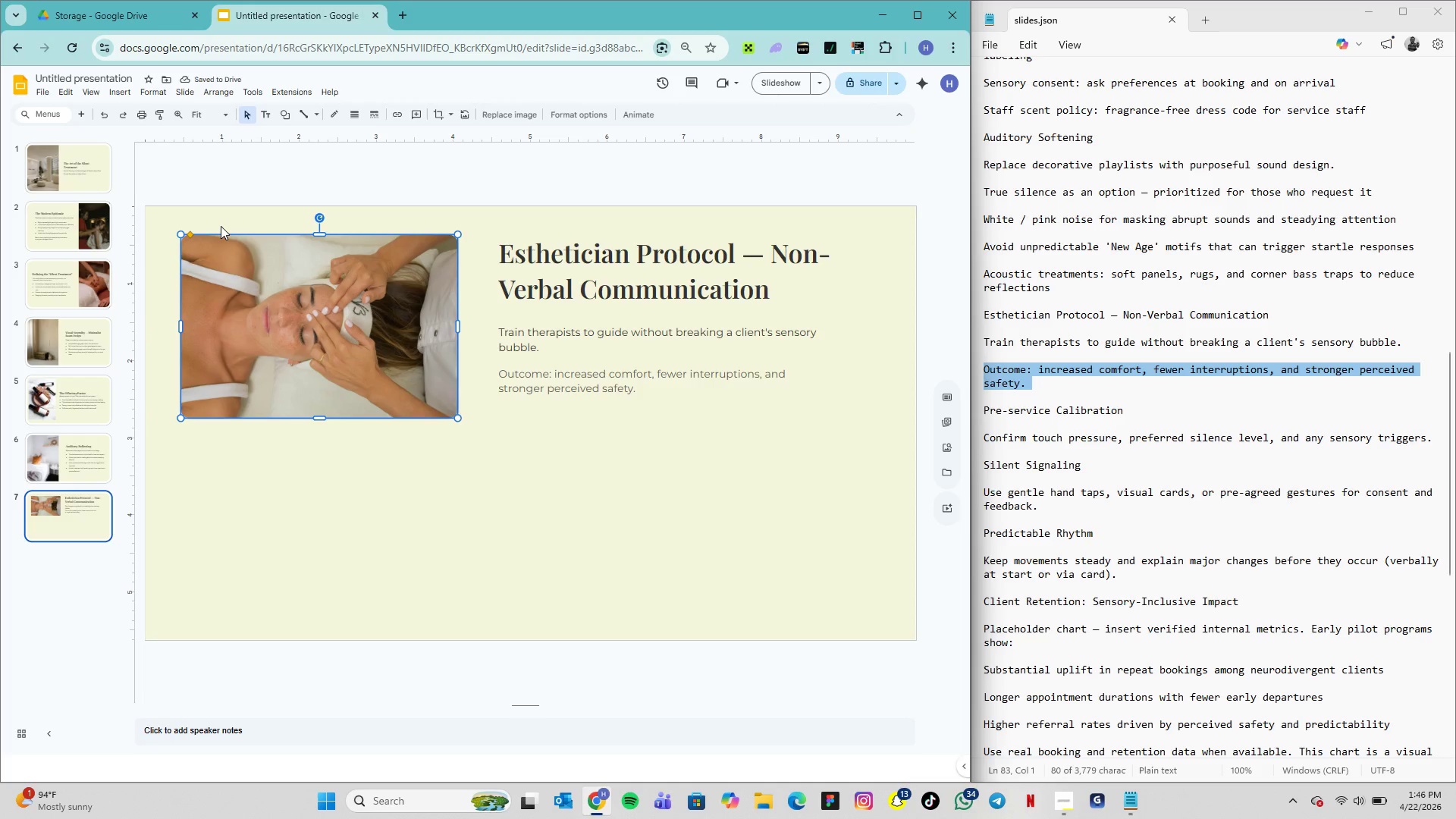 
left_click([216, 253])
 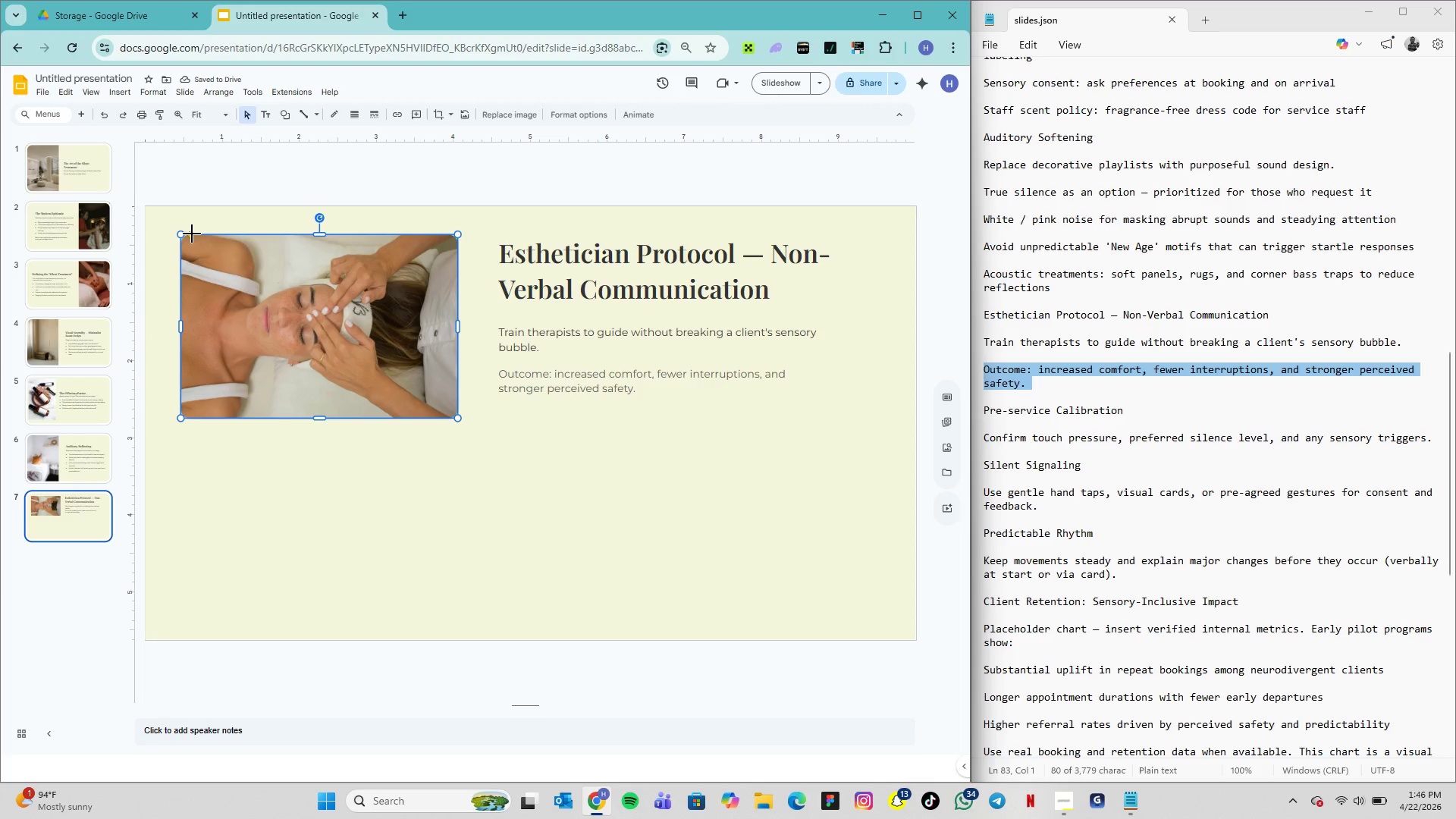 
left_click_drag(start_coordinate=[192, 234], to_coordinate=[187, 231])
 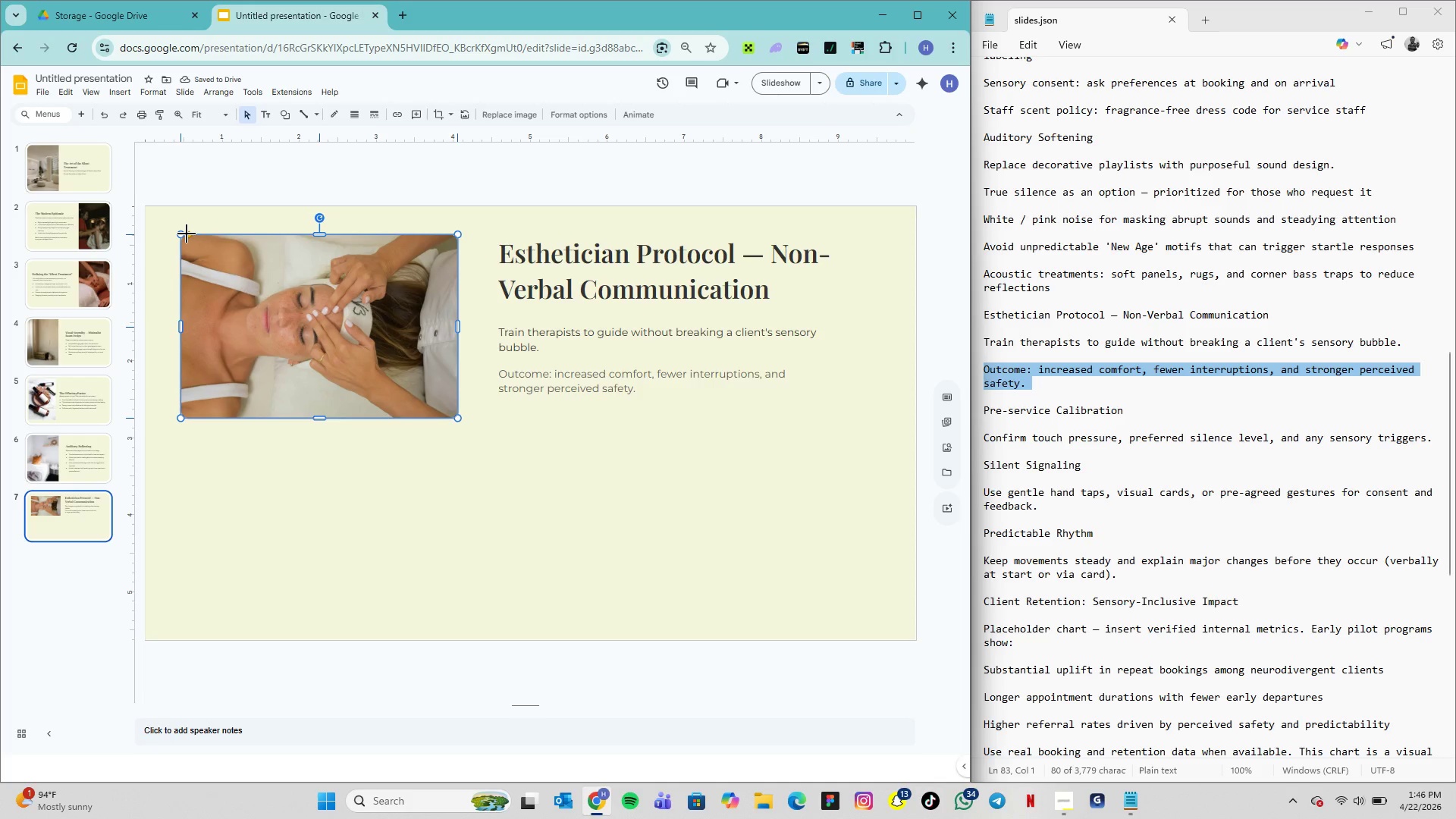 
wait(7.14)
 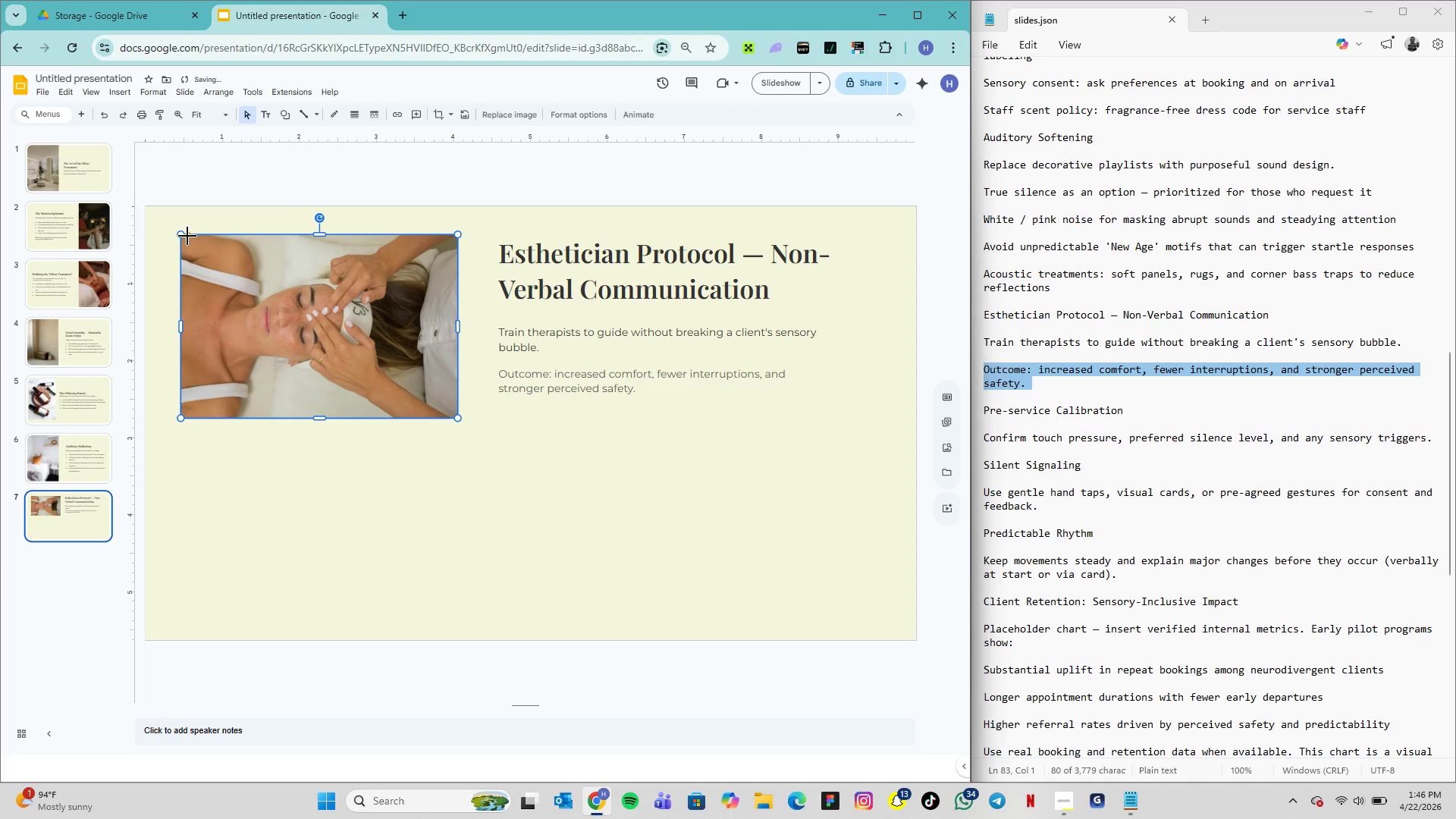 
left_click([226, 224])
 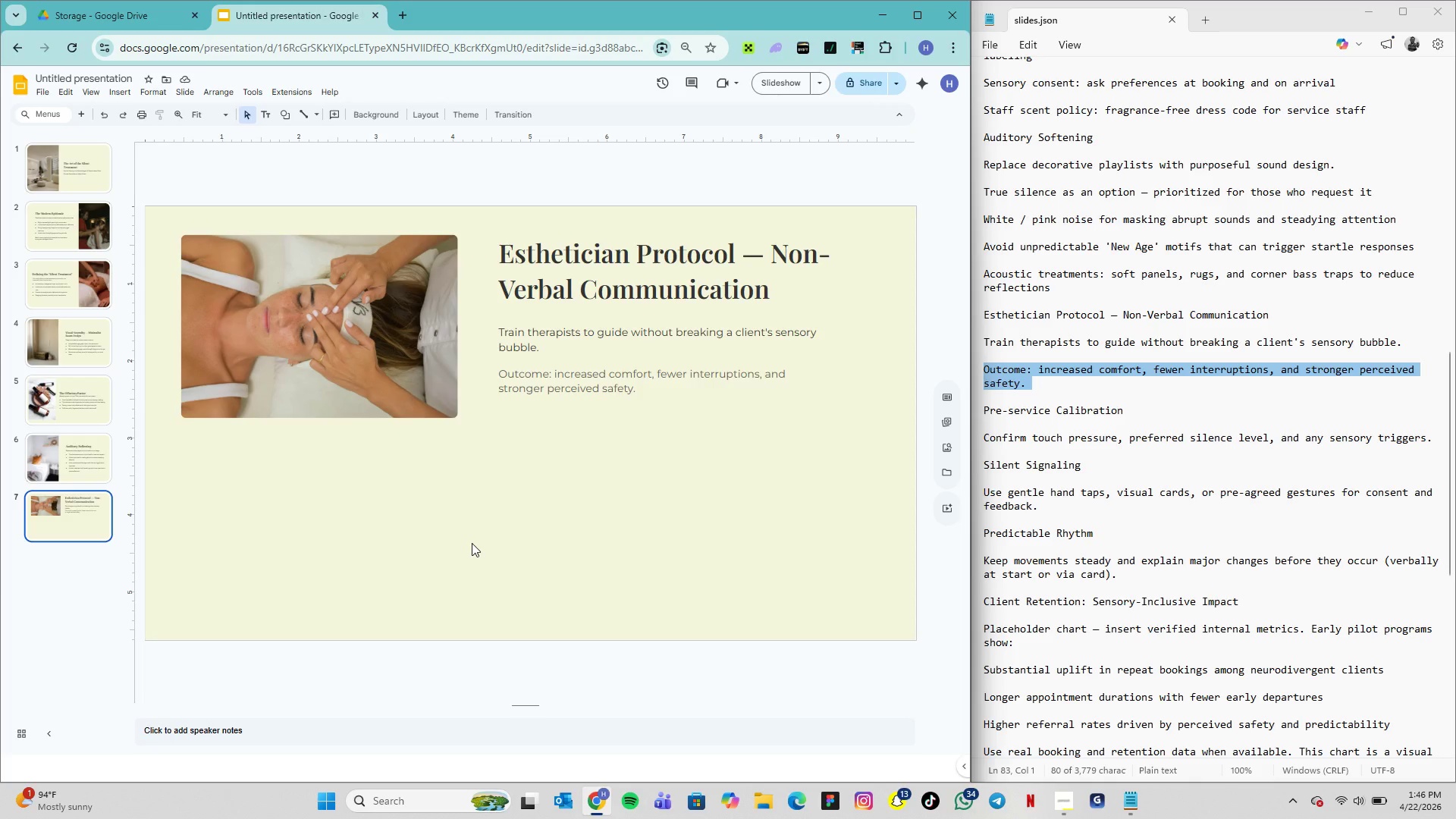 
wait(14.24)
 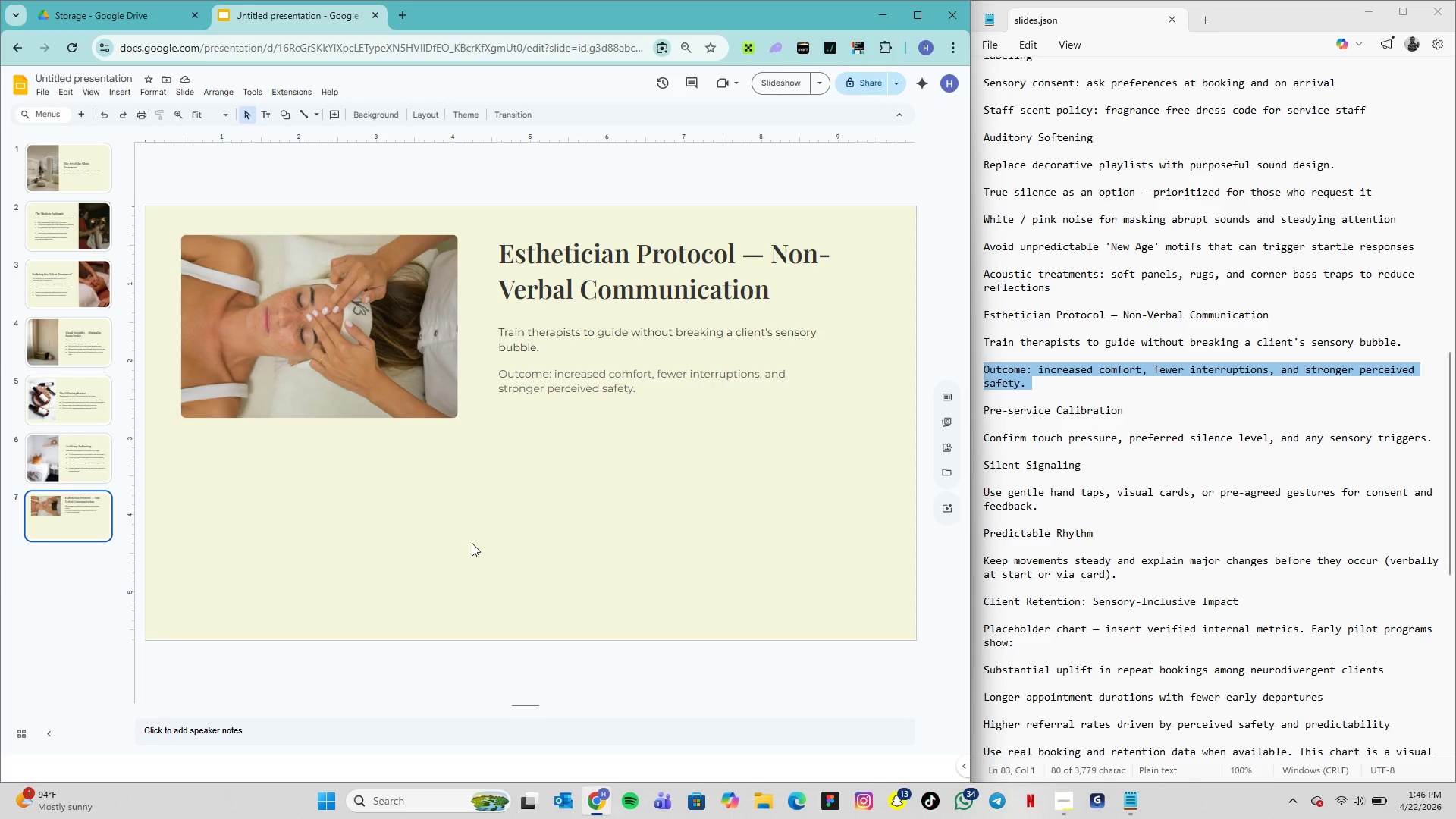 
left_click([584, 313])
 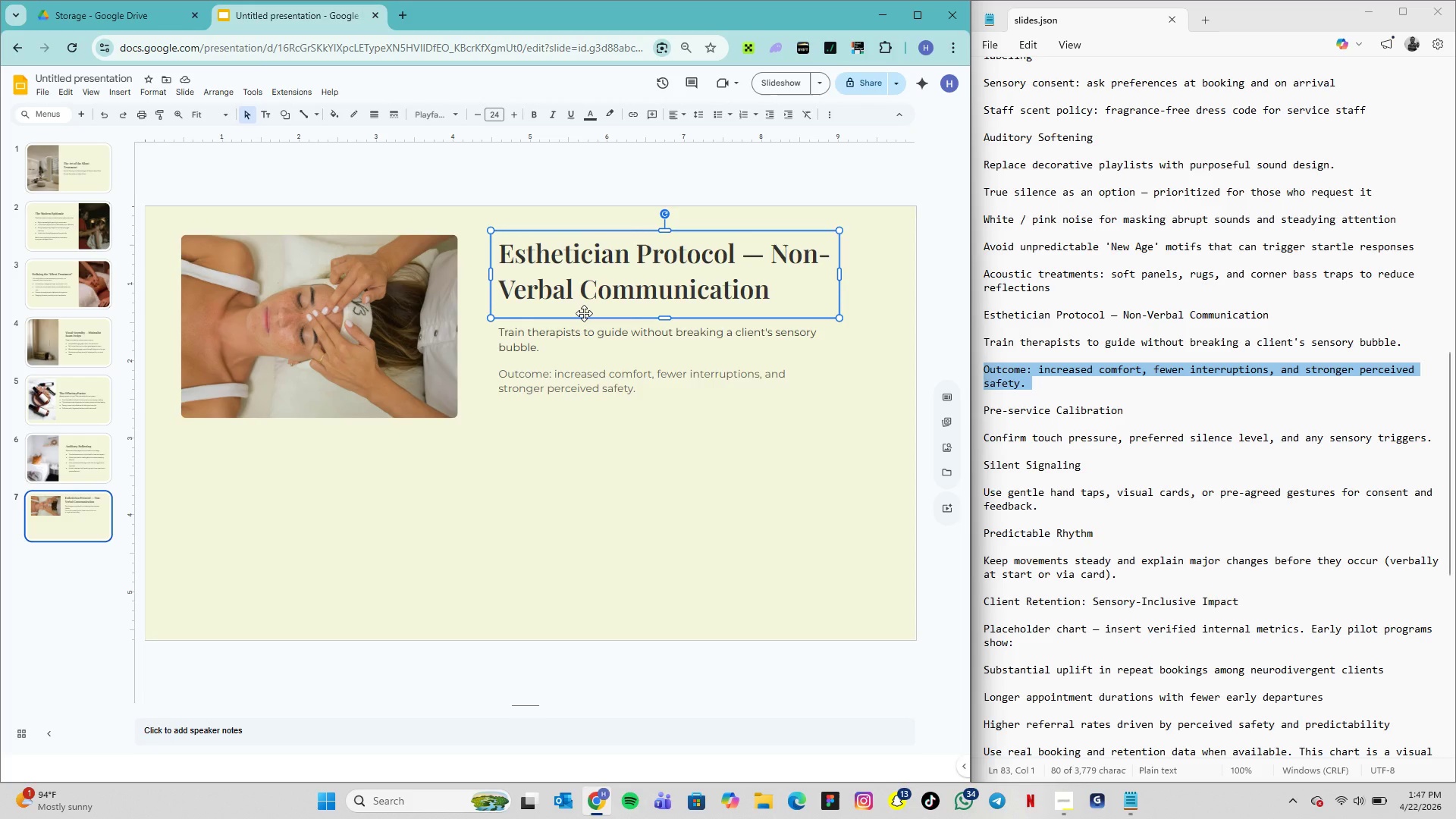 
hold_key(key=ShiftLeft, duration=1.5)
left_click([583, 334])
 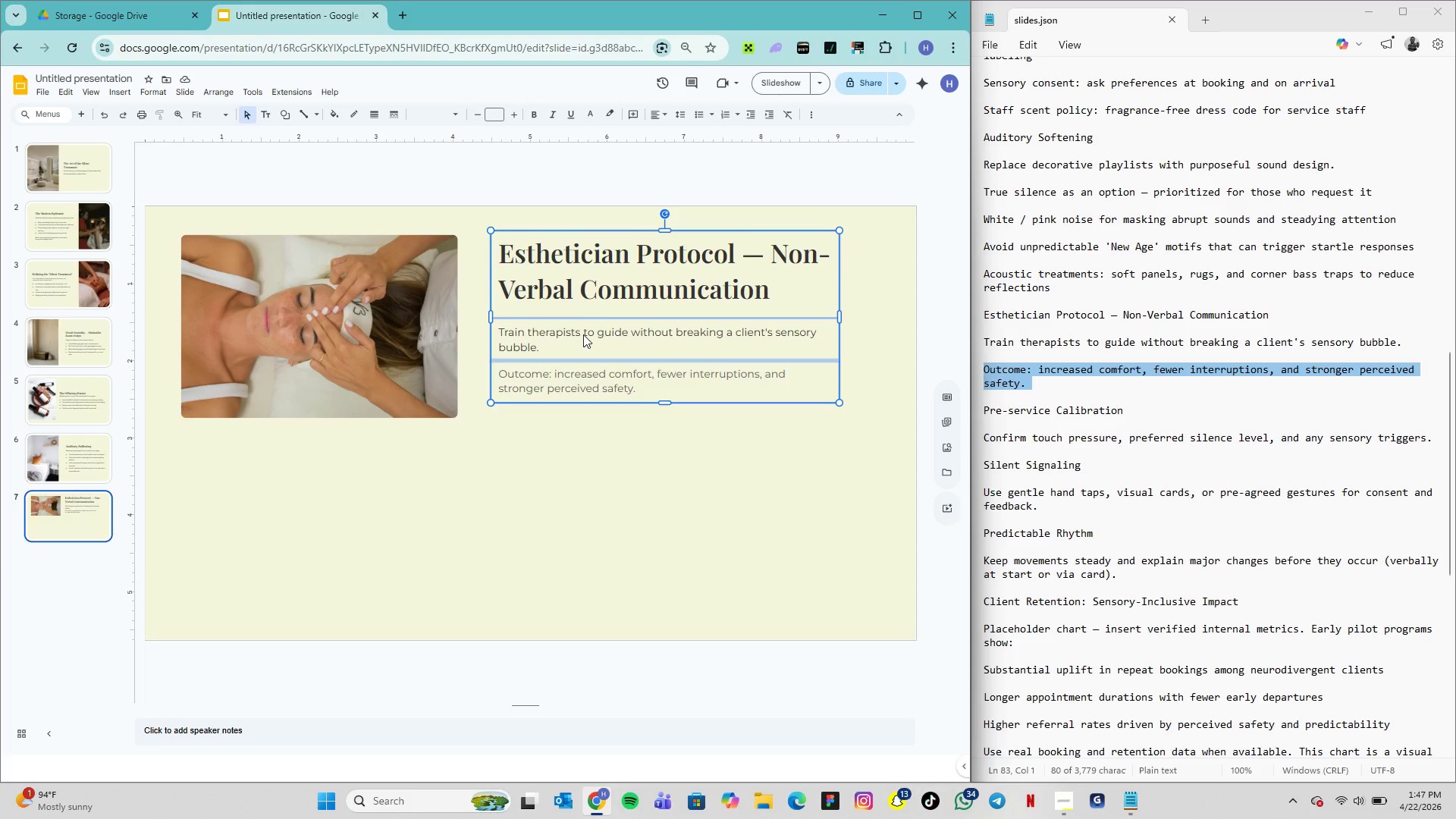 
wait(7.47)
 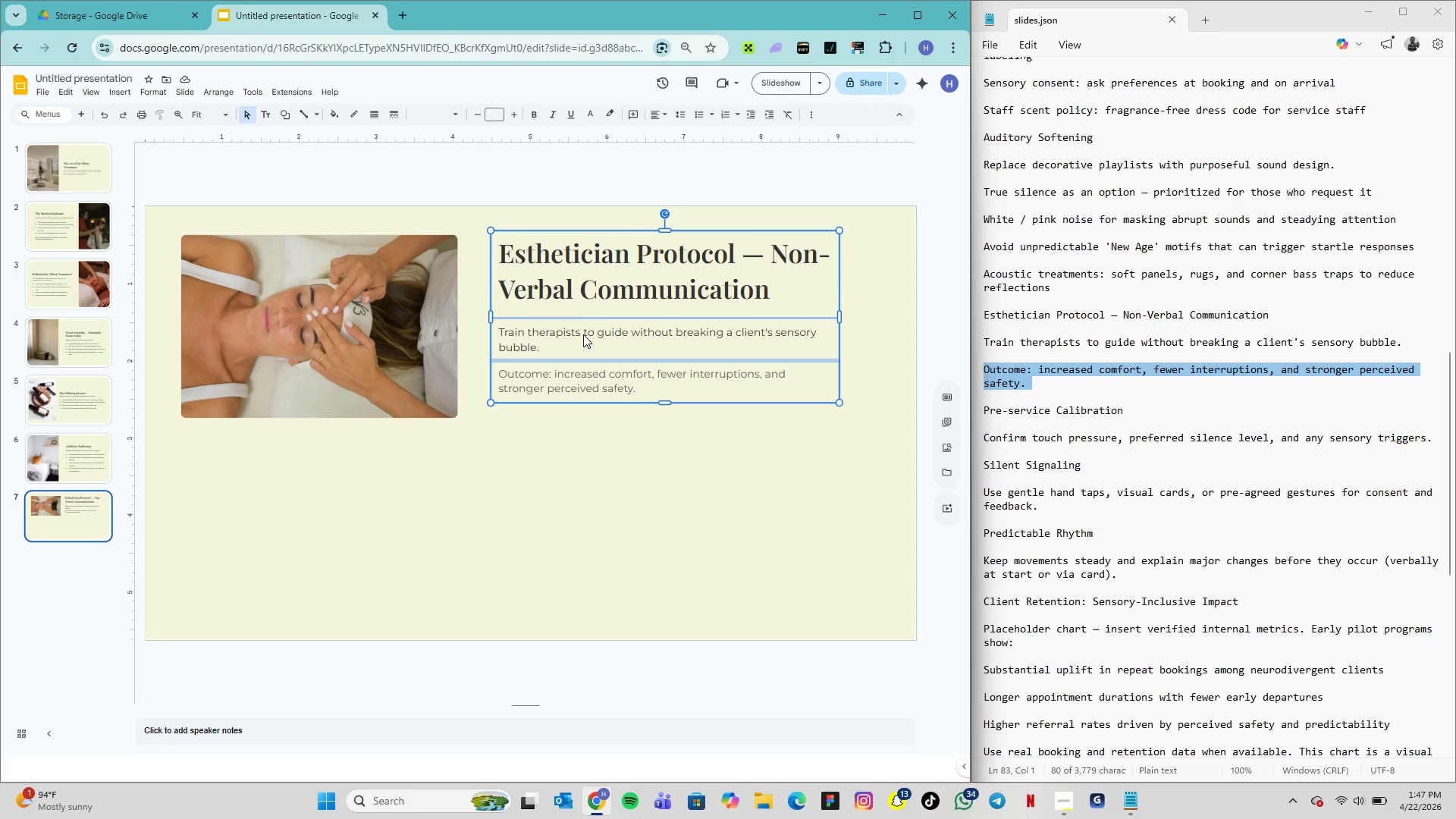 
key(ArrowDown)
 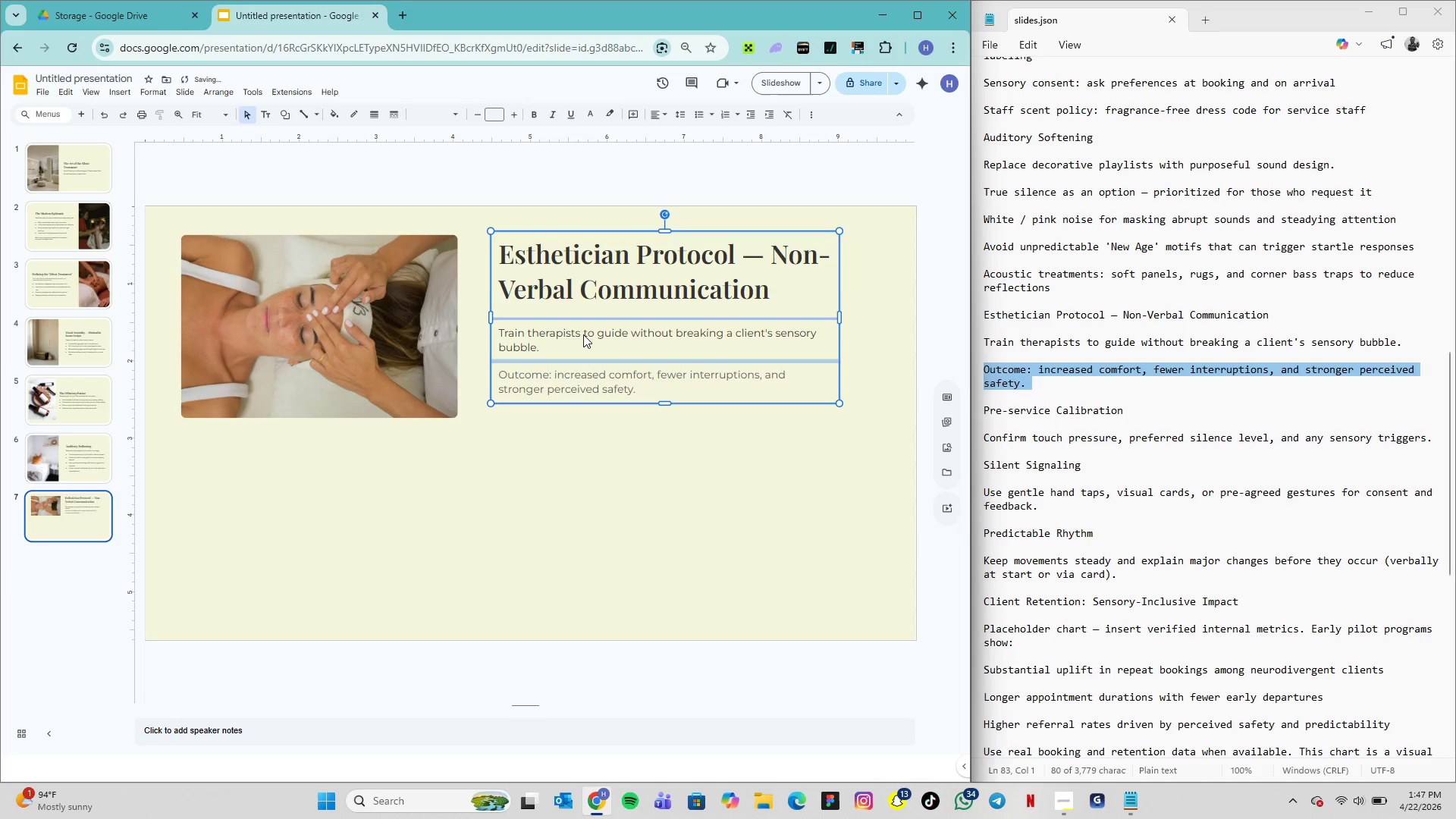 
key(ArrowDown)
 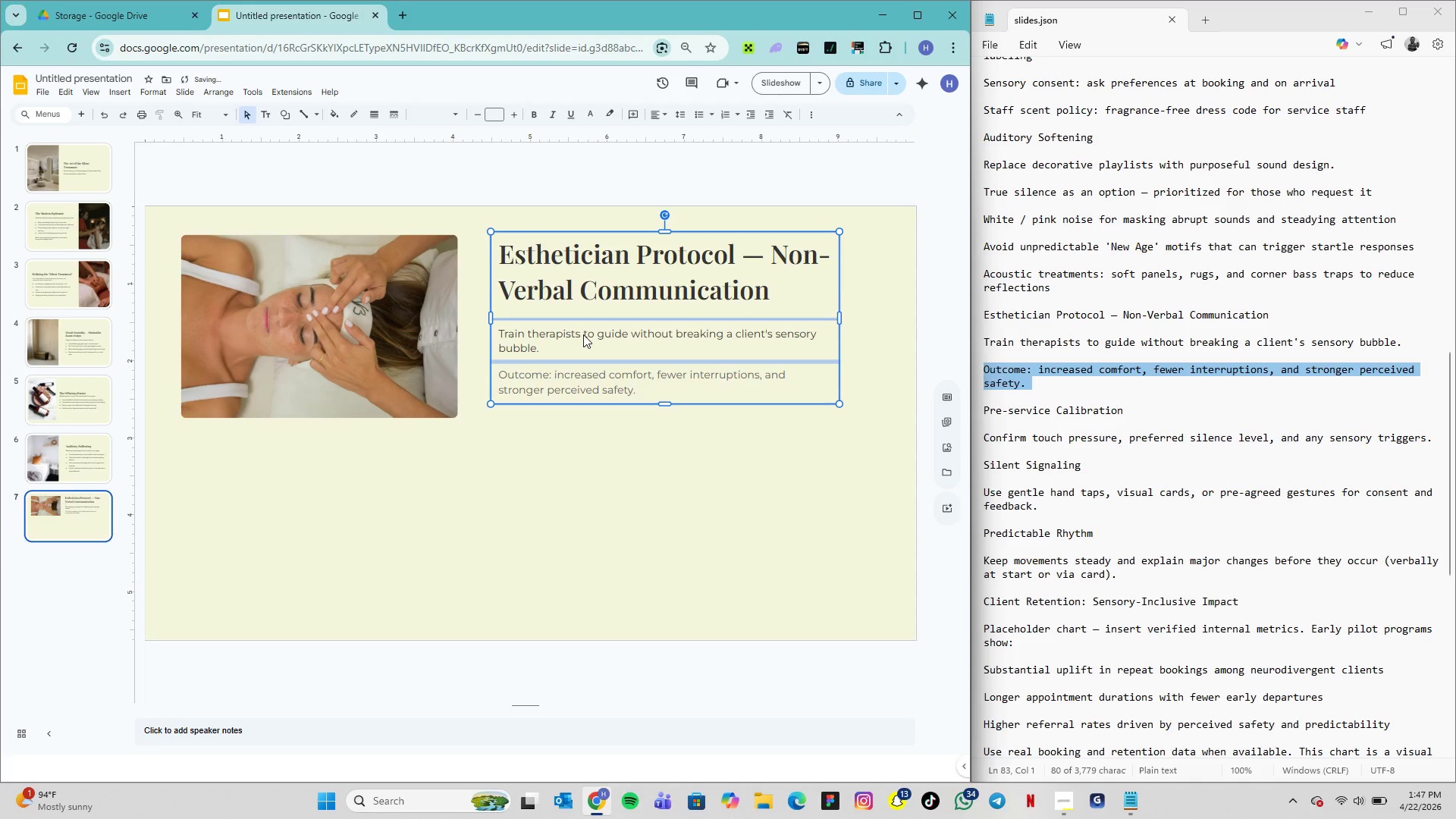 
key(ArrowDown)
 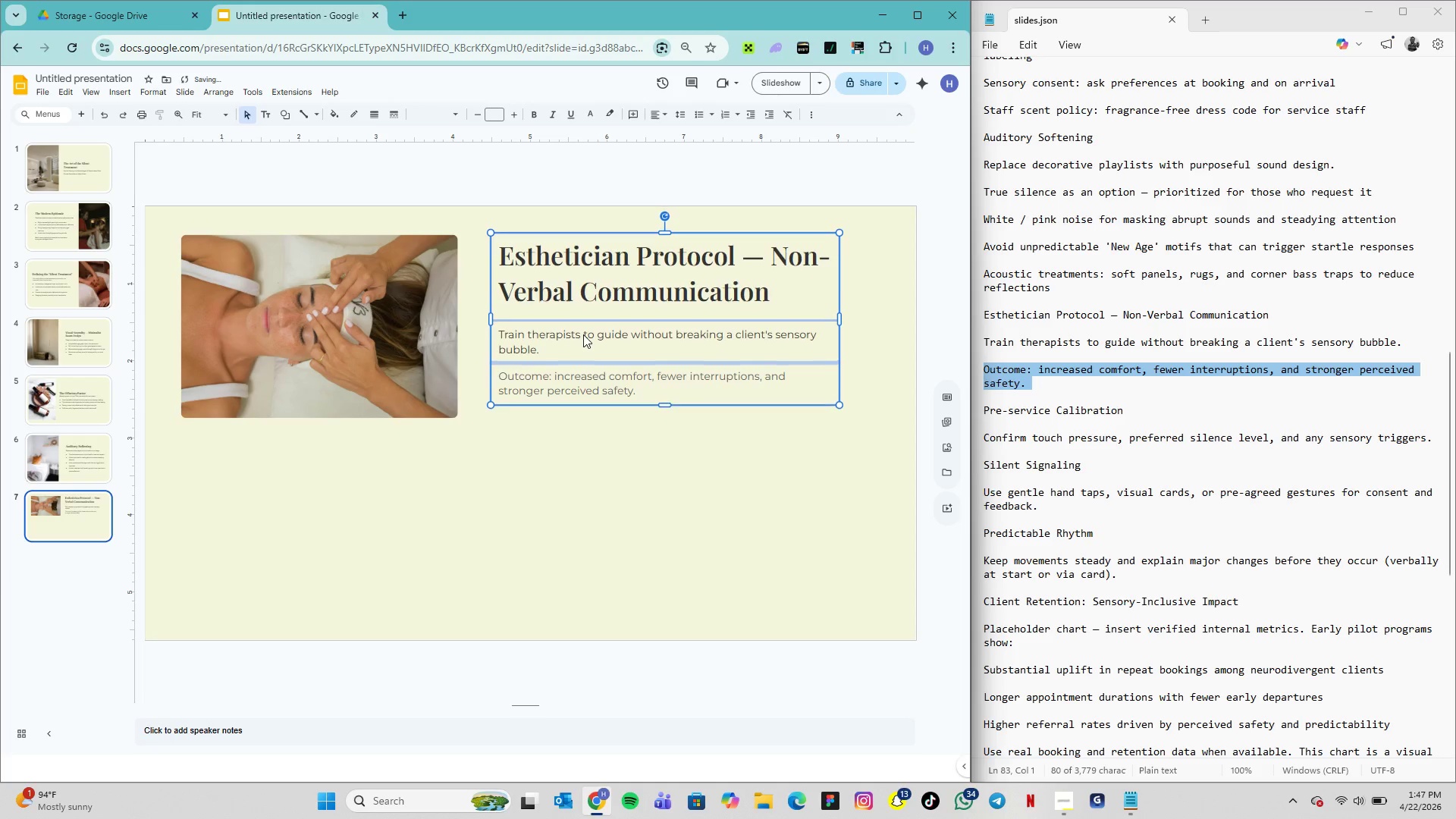 
key(ArrowDown)
 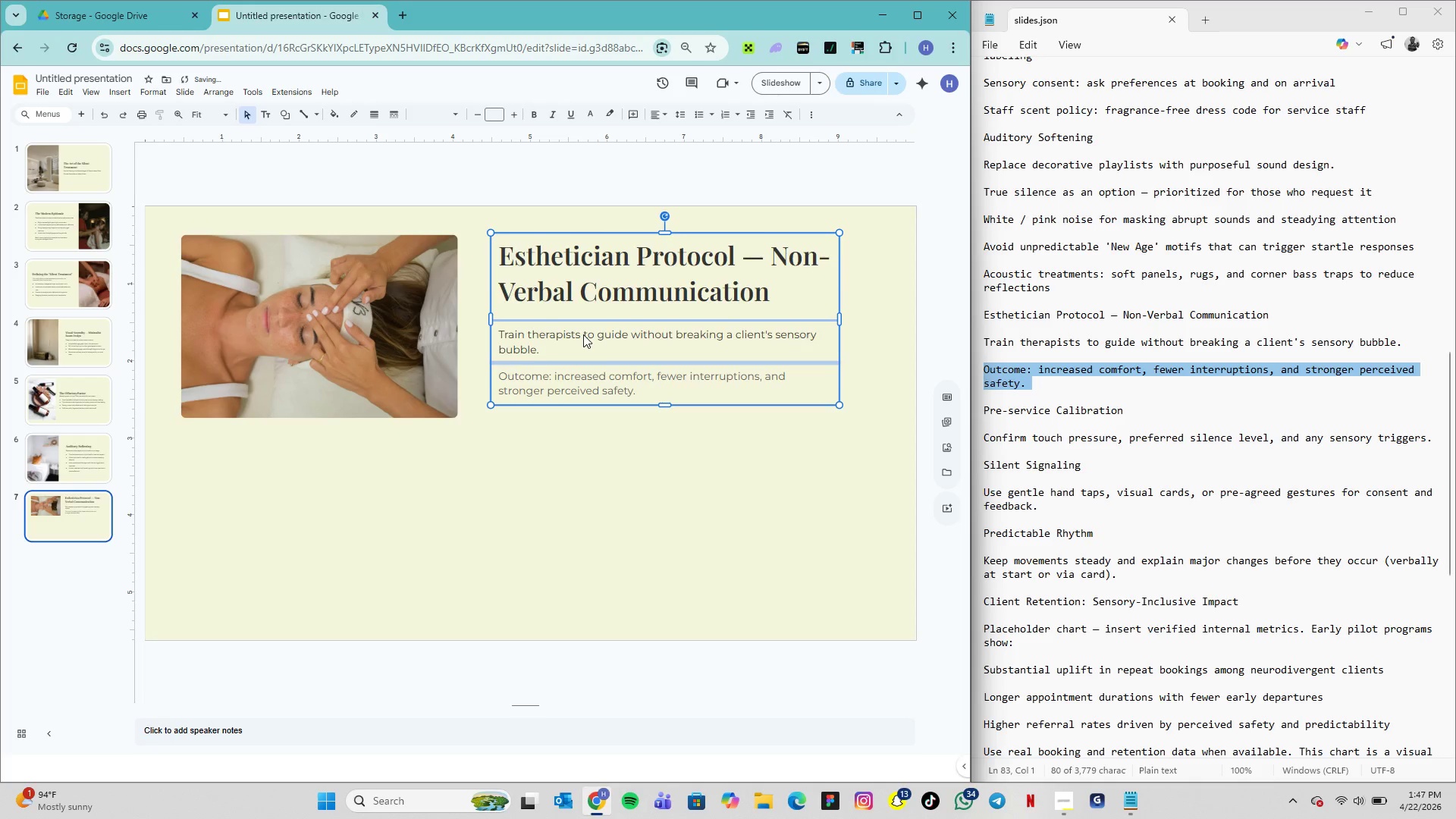 
key(ArrowDown)
 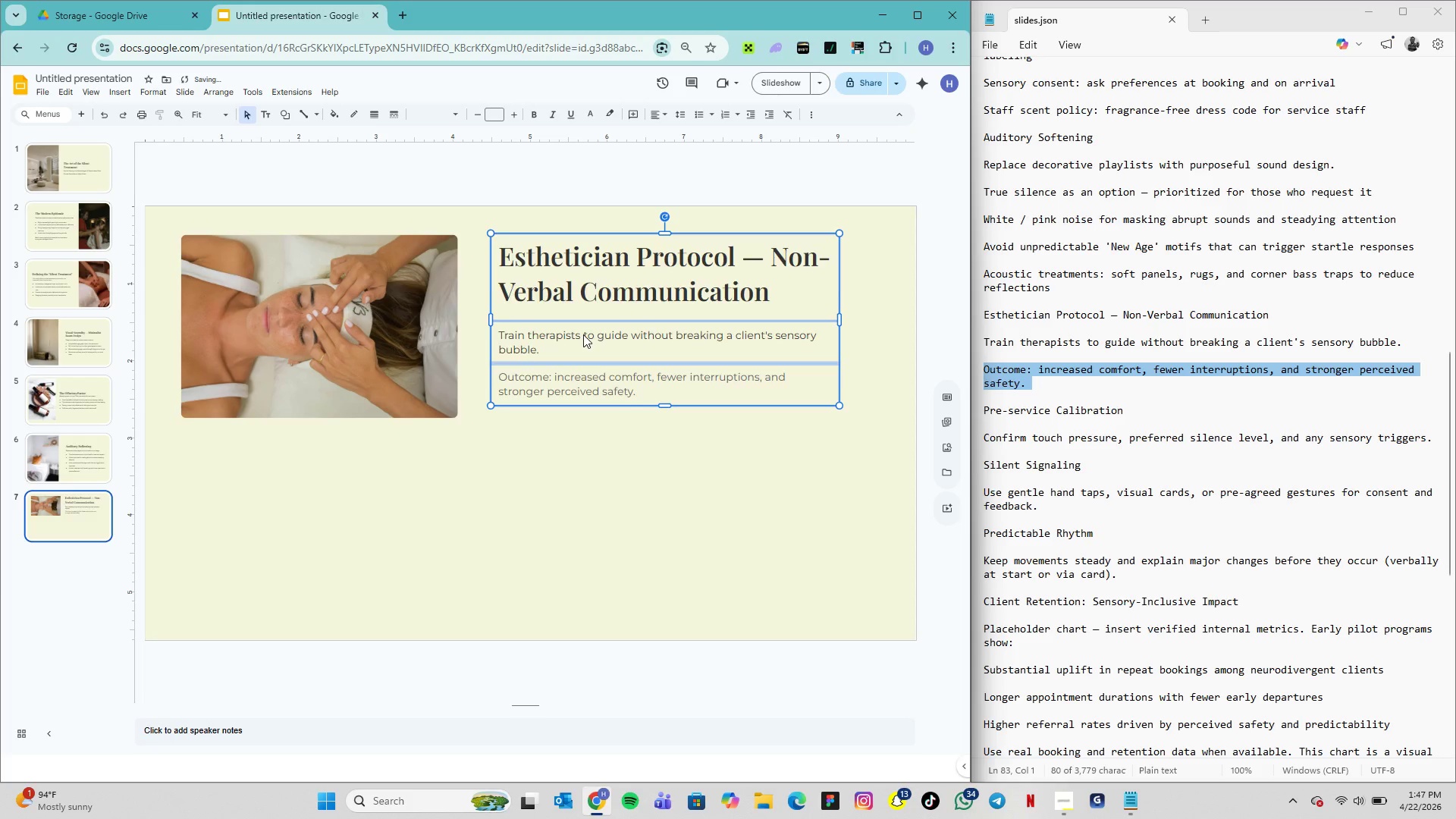 
key(ArrowDown)
 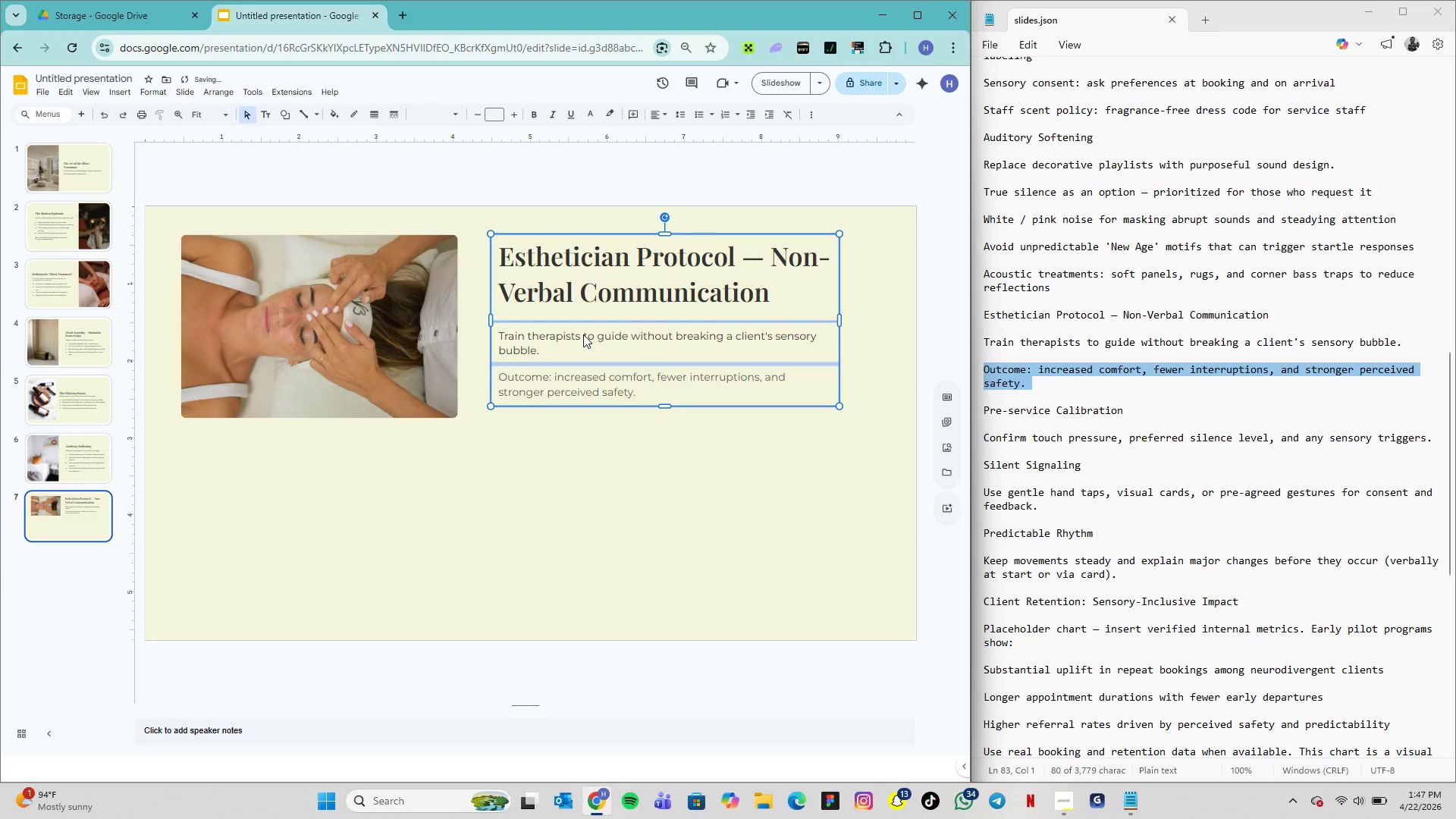 
key(ArrowDown)
 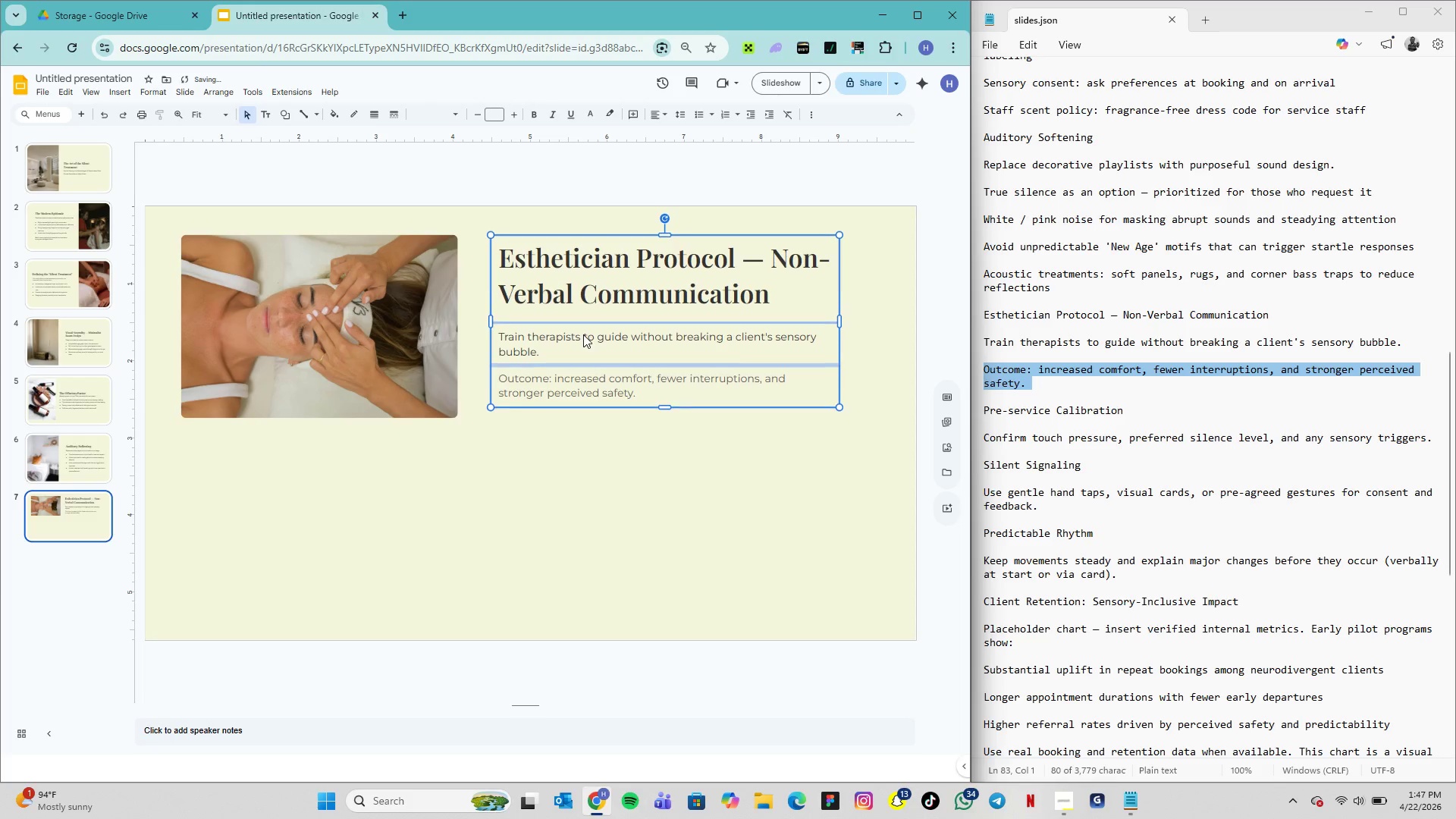 
key(ArrowDown)
 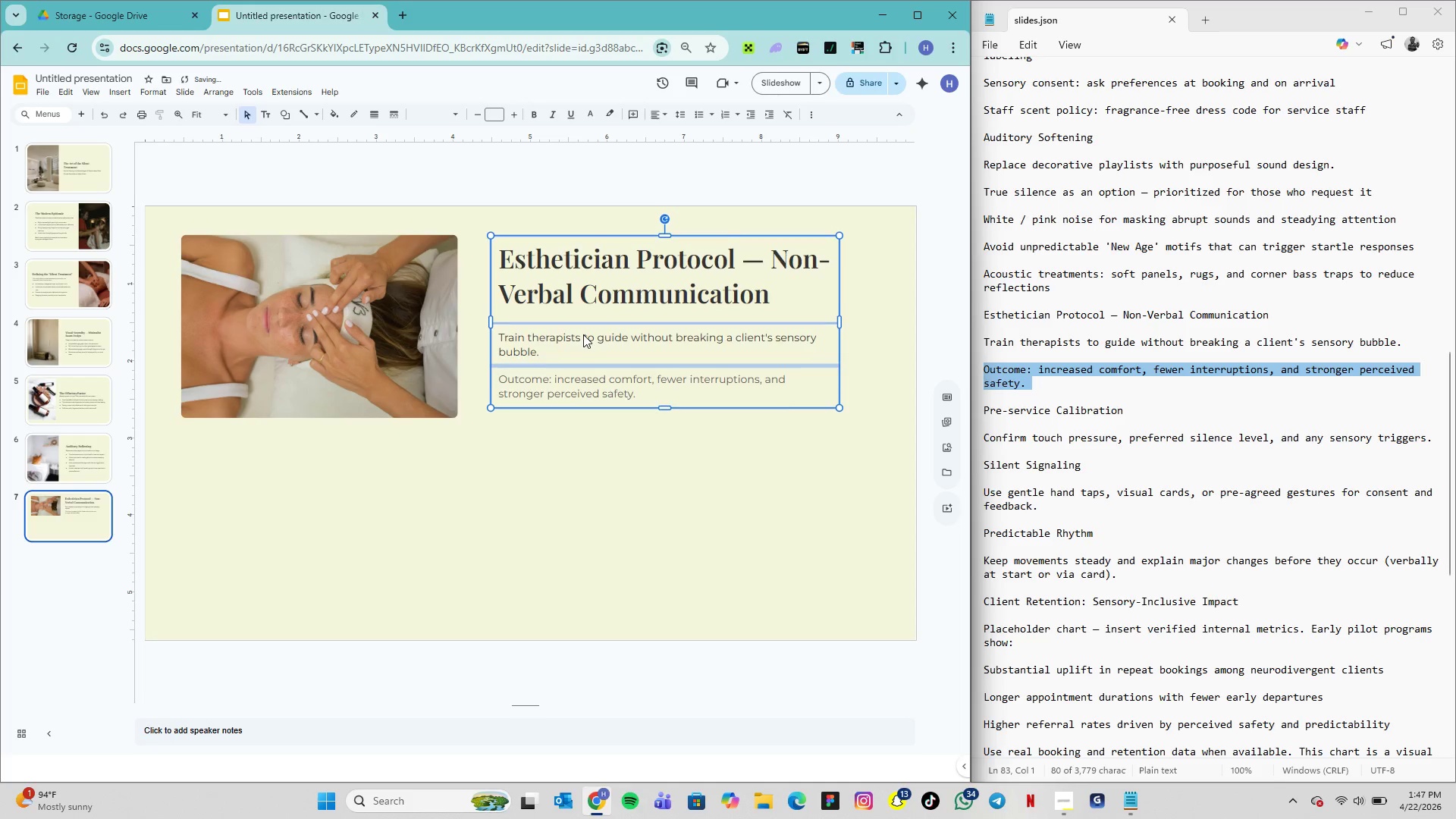 
key(ArrowDown)
 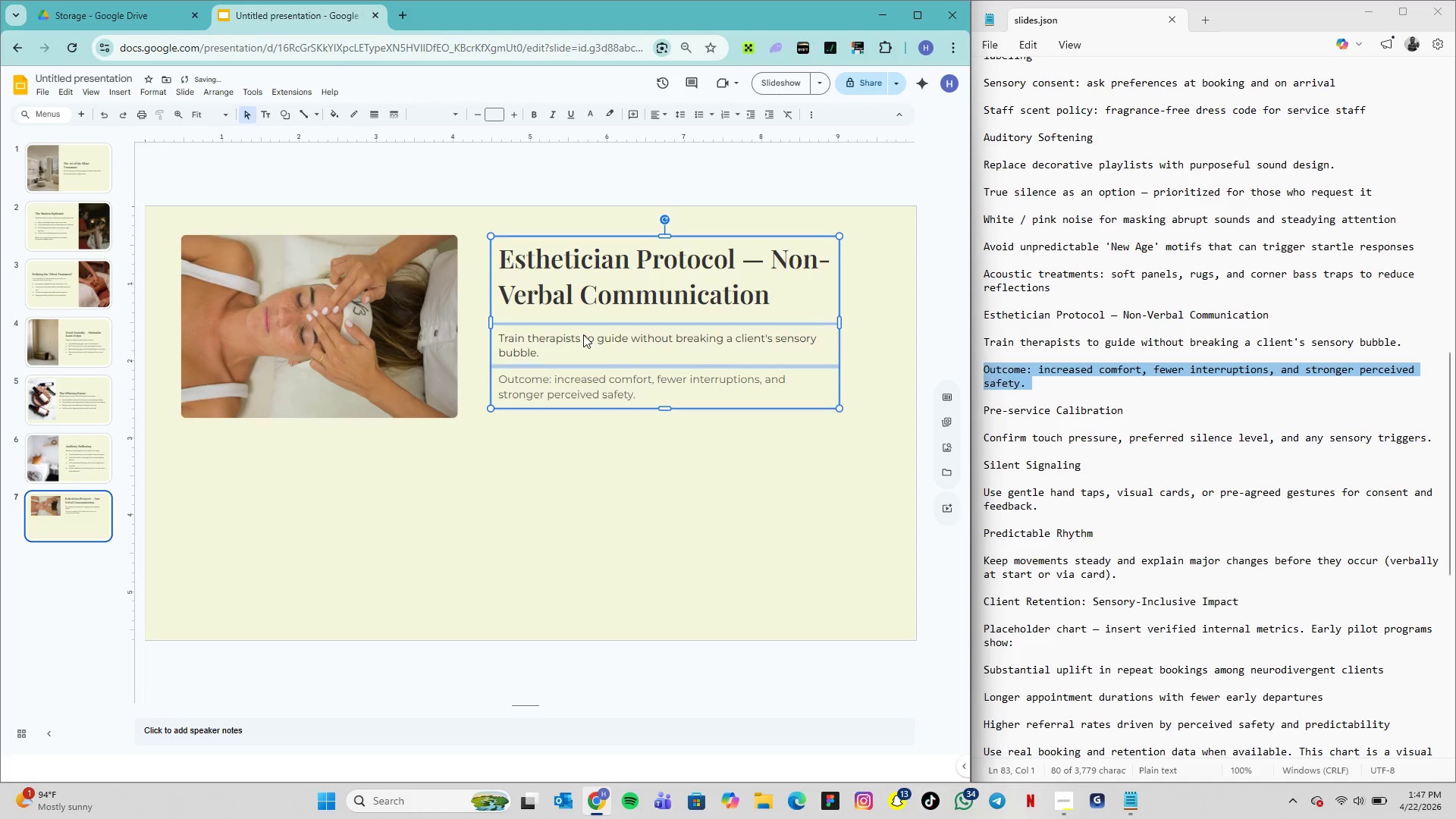 
key(ArrowDown)
 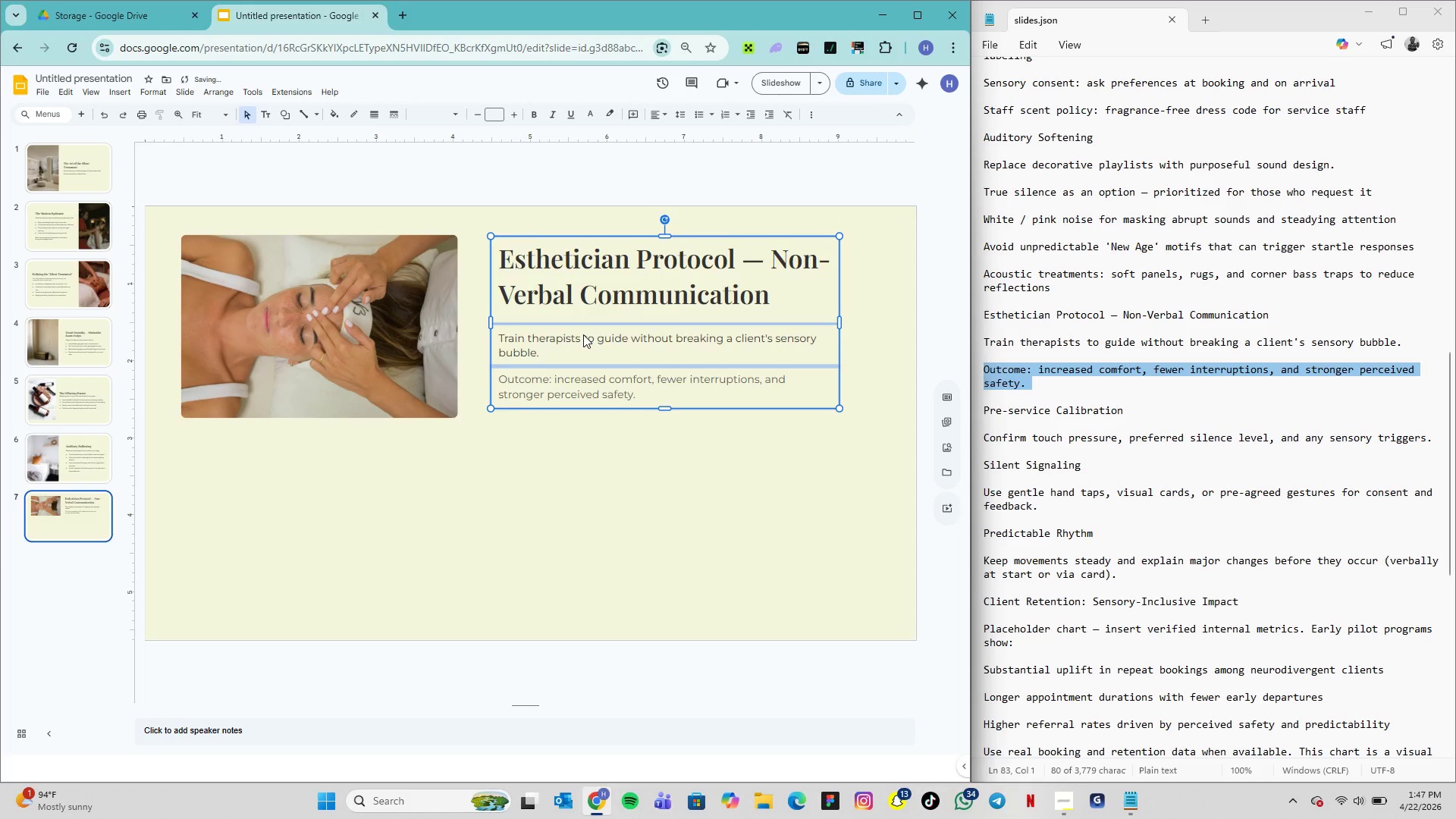 
key(ArrowDown)
 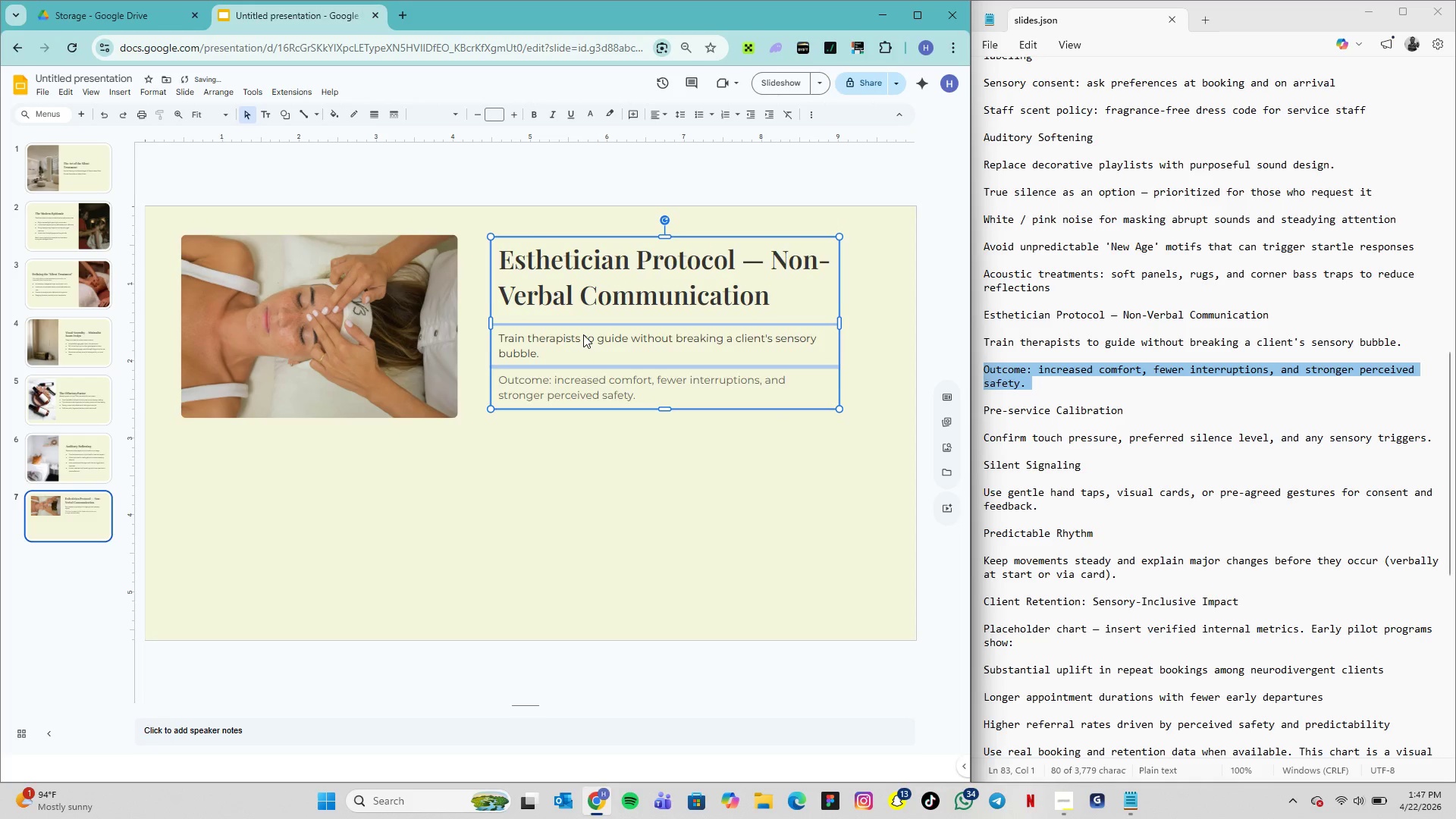 
key(ArrowDown)
 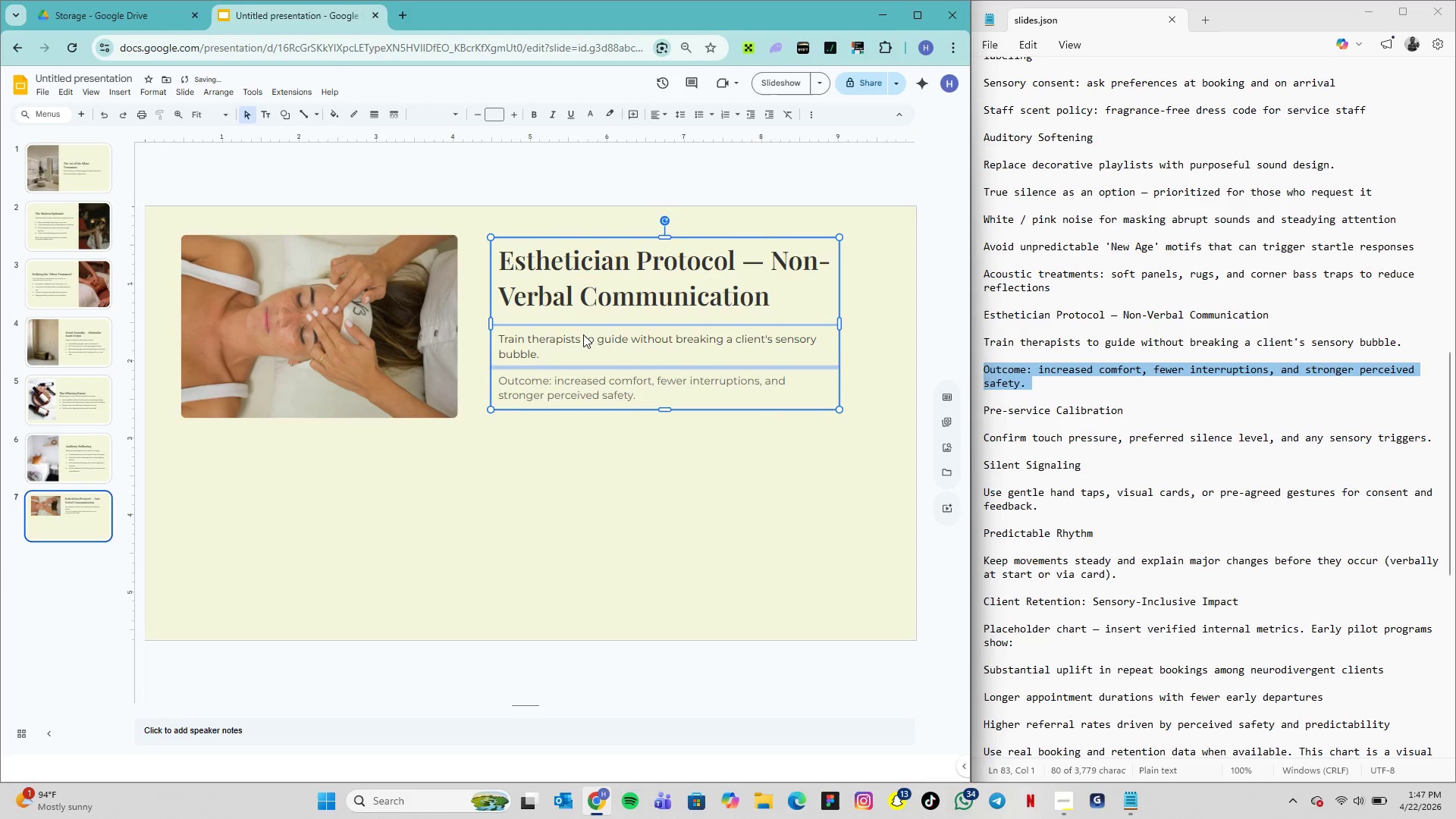 
key(ArrowDown)
 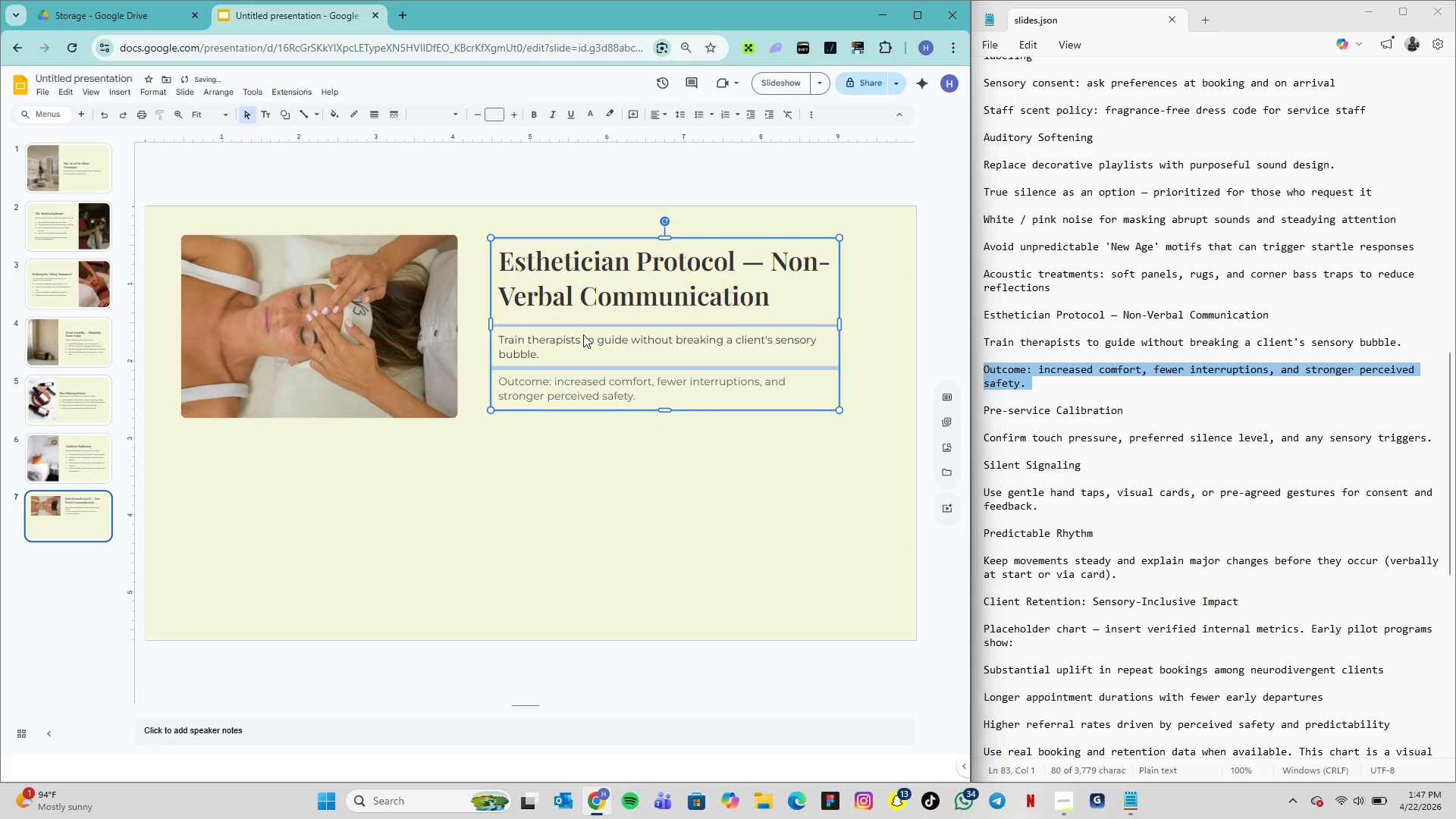 
key(ArrowDown)
 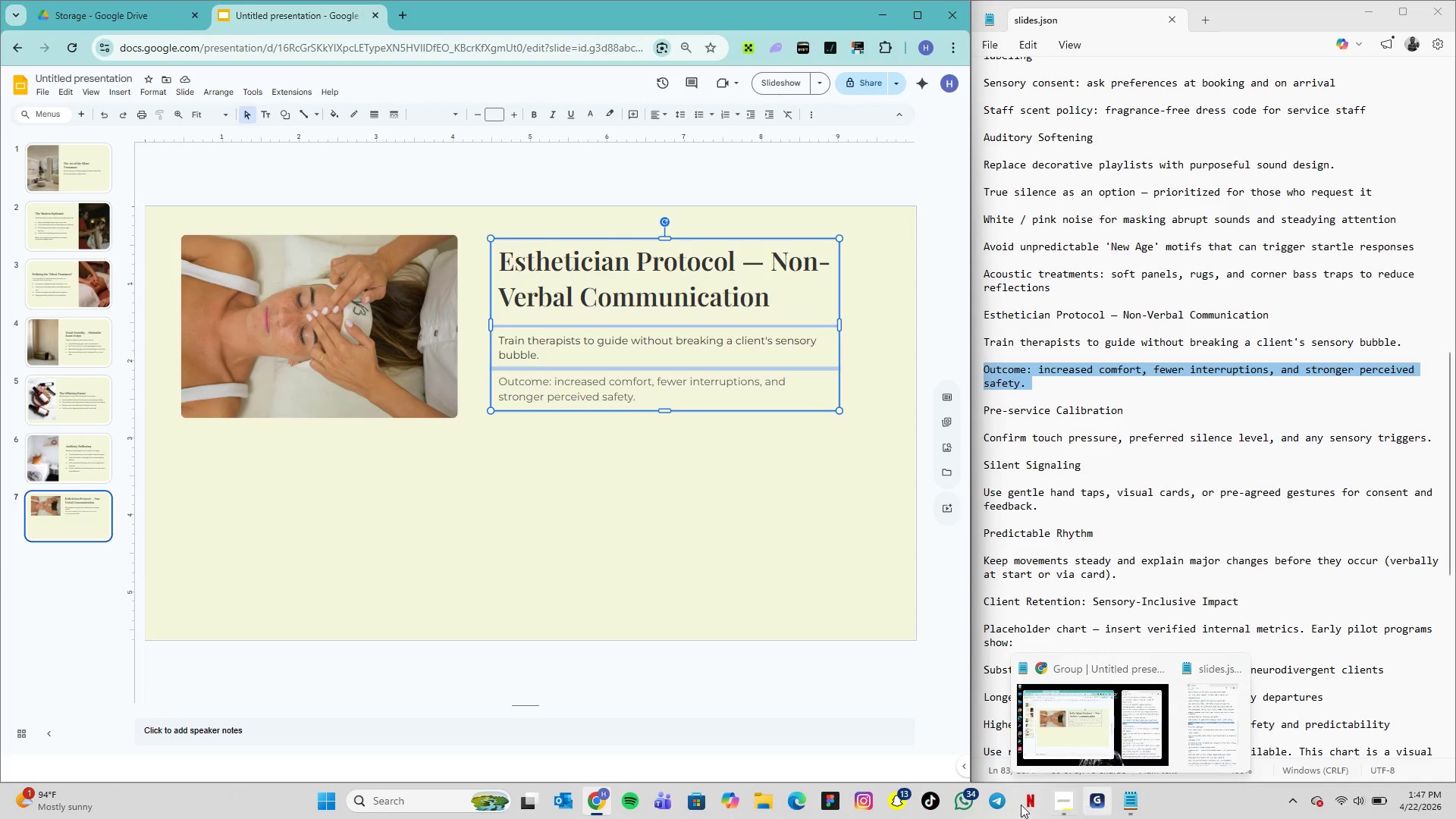 
wait(30.41)
 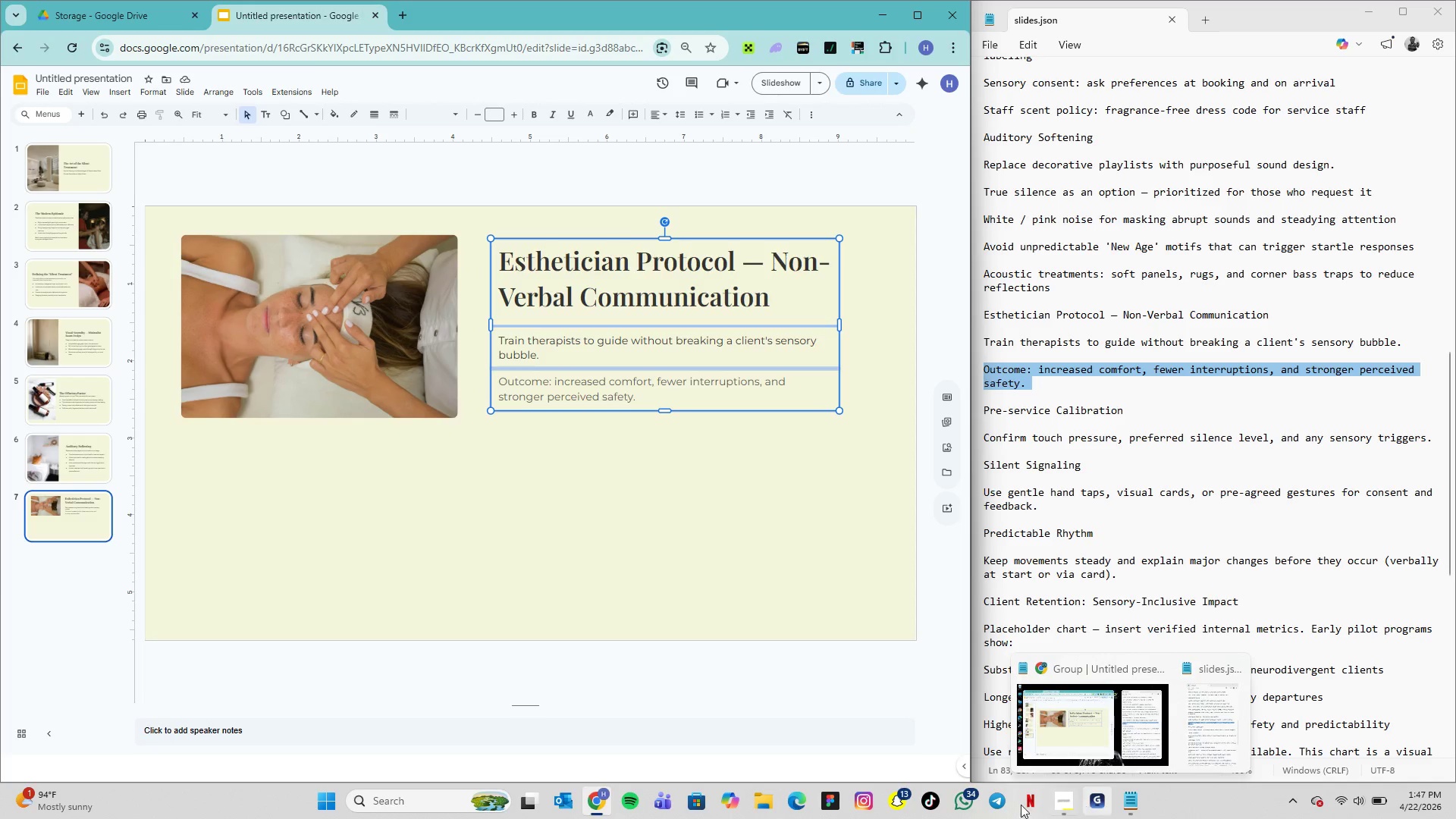 
left_click([305, 122])
 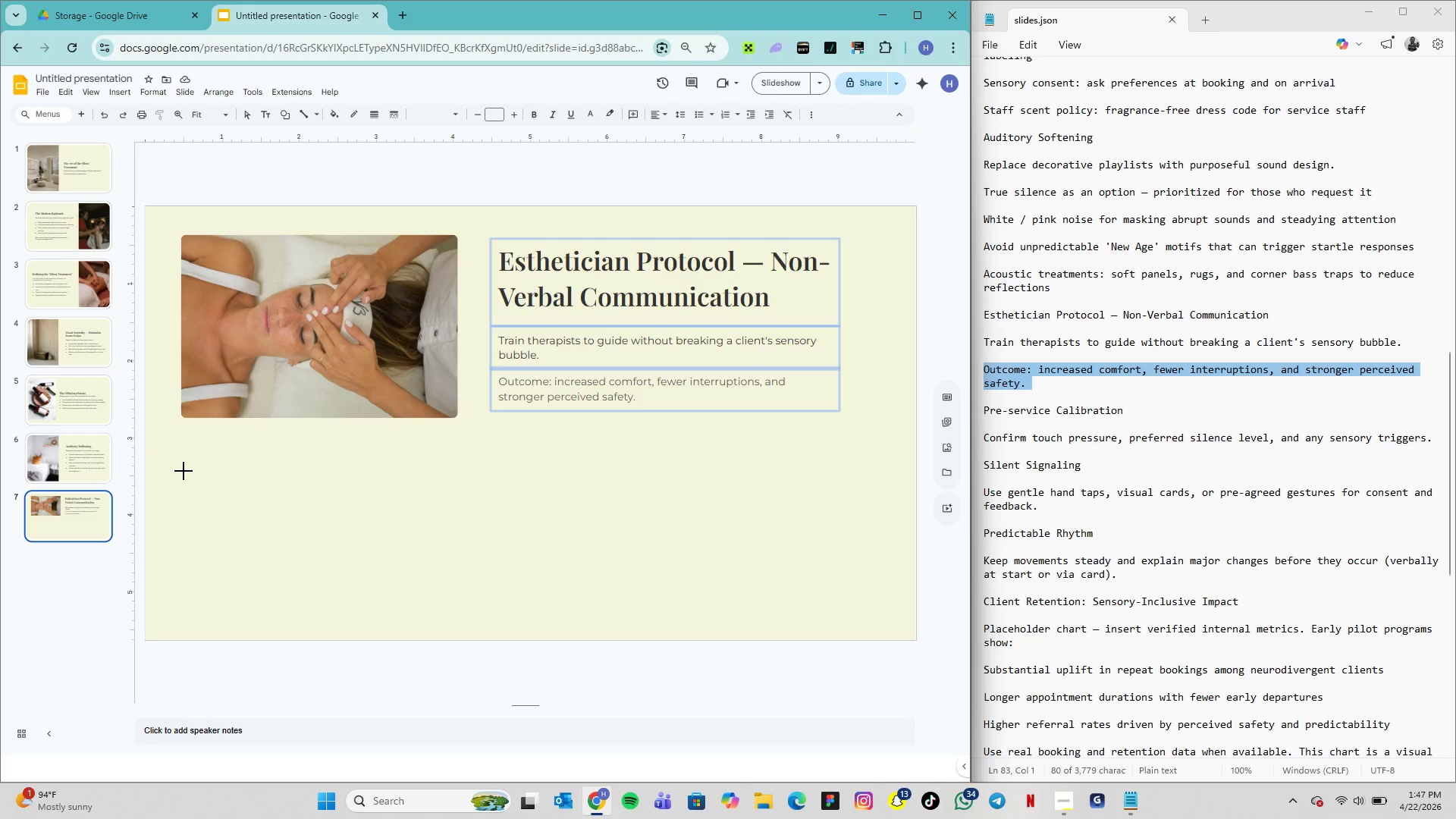 
wait(10.59)
 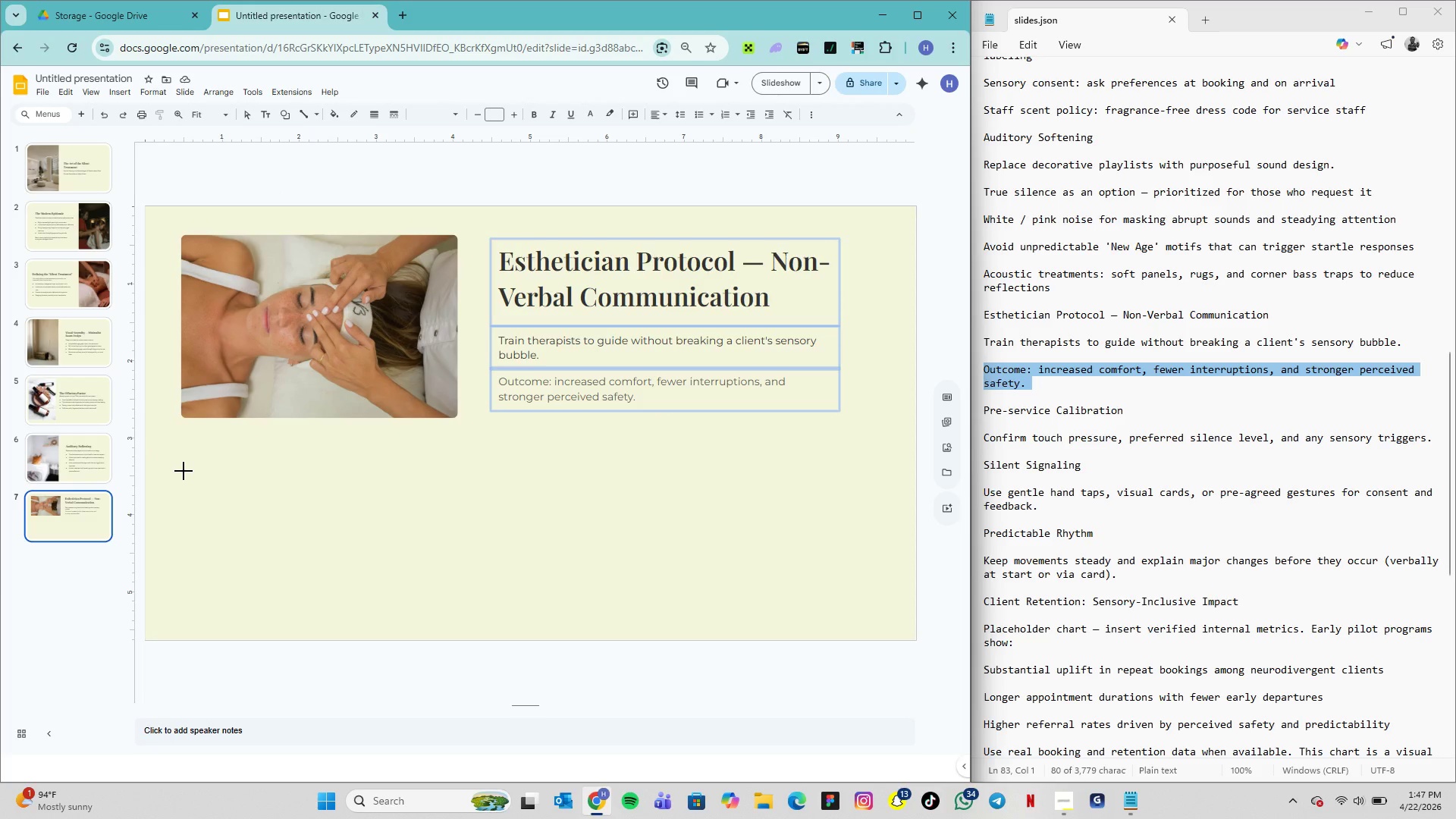 
left_click_drag(start_coordinate=[184, 471], to_coordinate=[386, 463])
 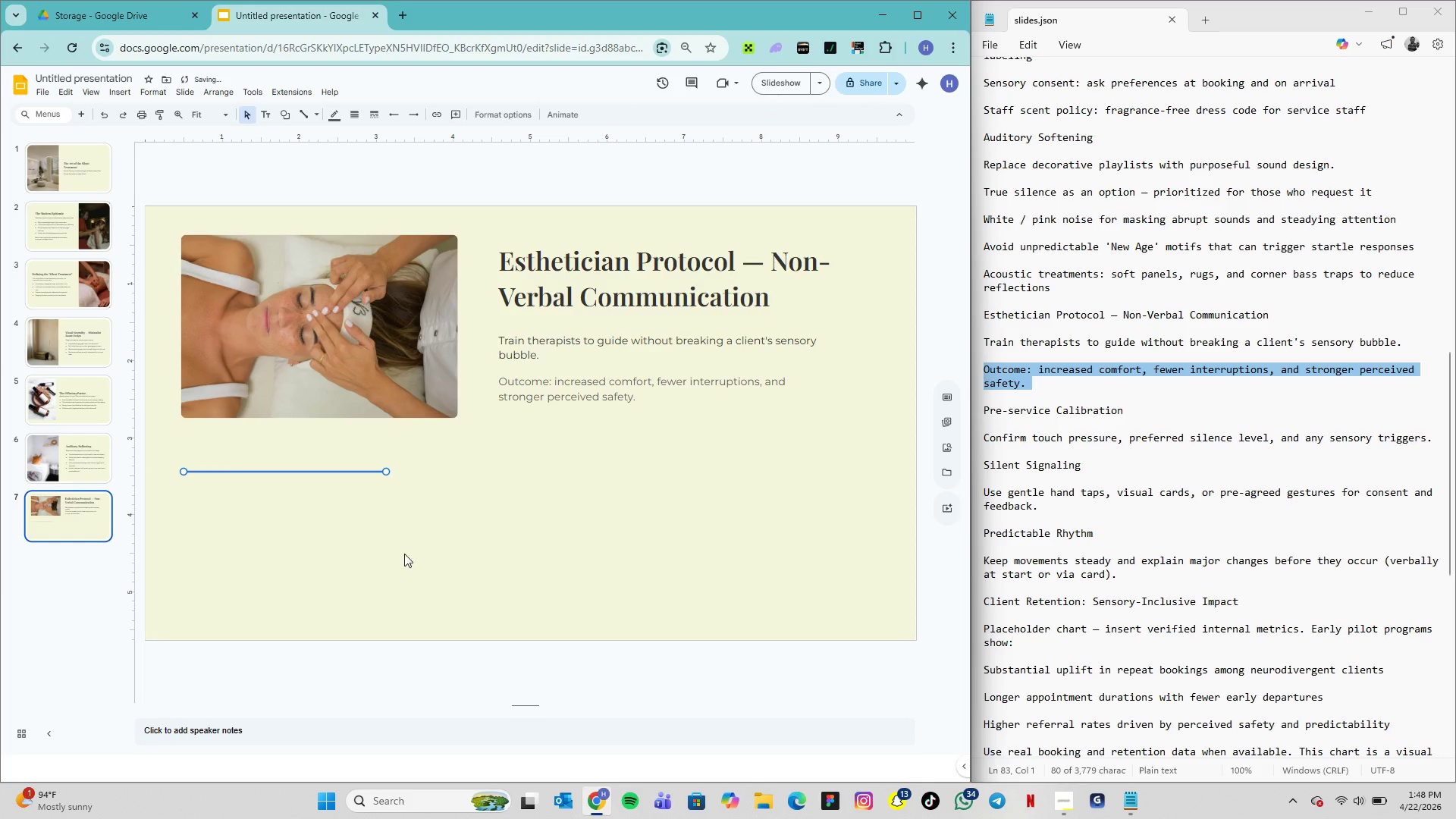 
hold_key(key=ShiftLeft, duration=2.19)
 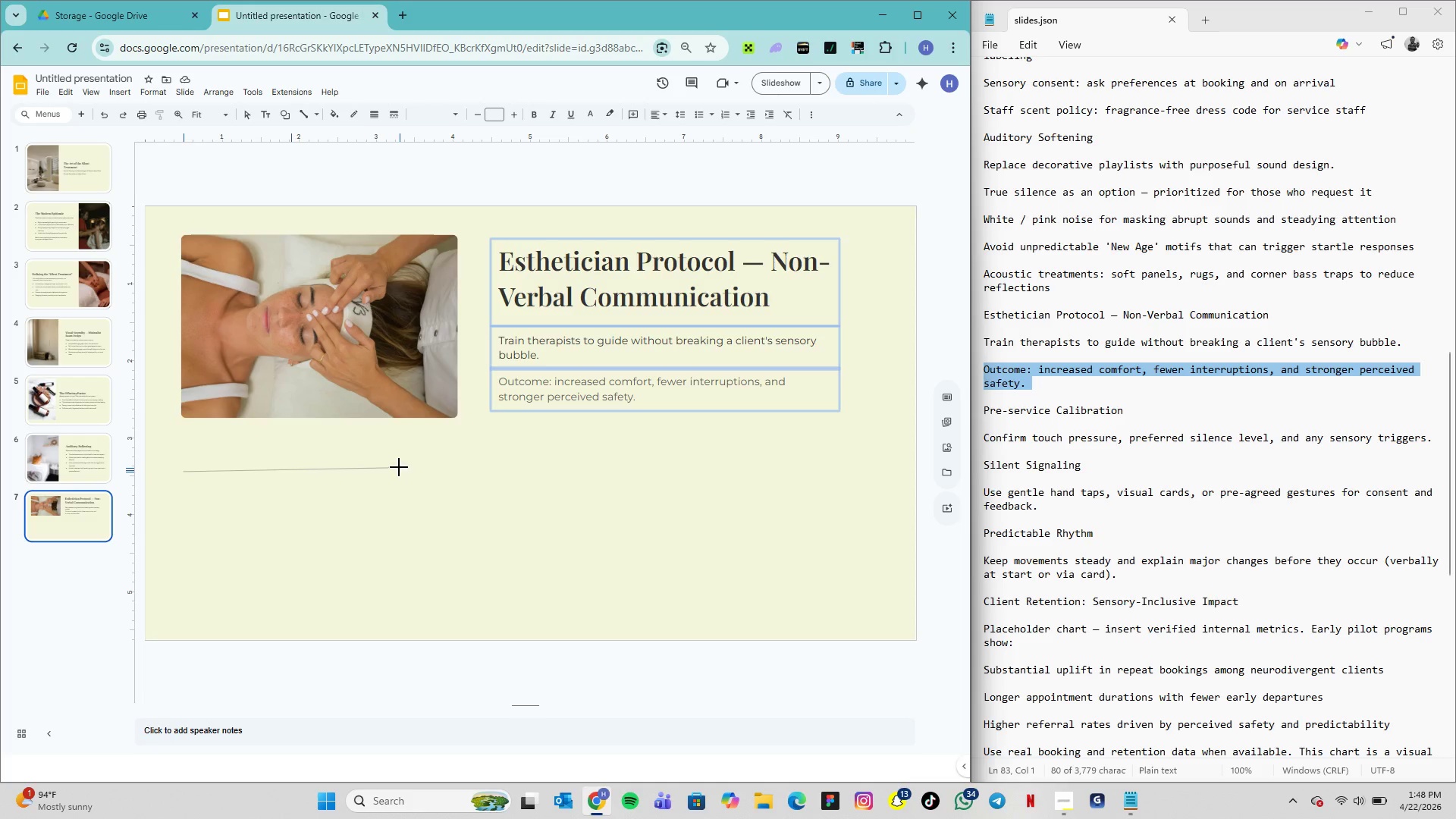 
hold_key(key=ShiftLeft, duration=7.89)
 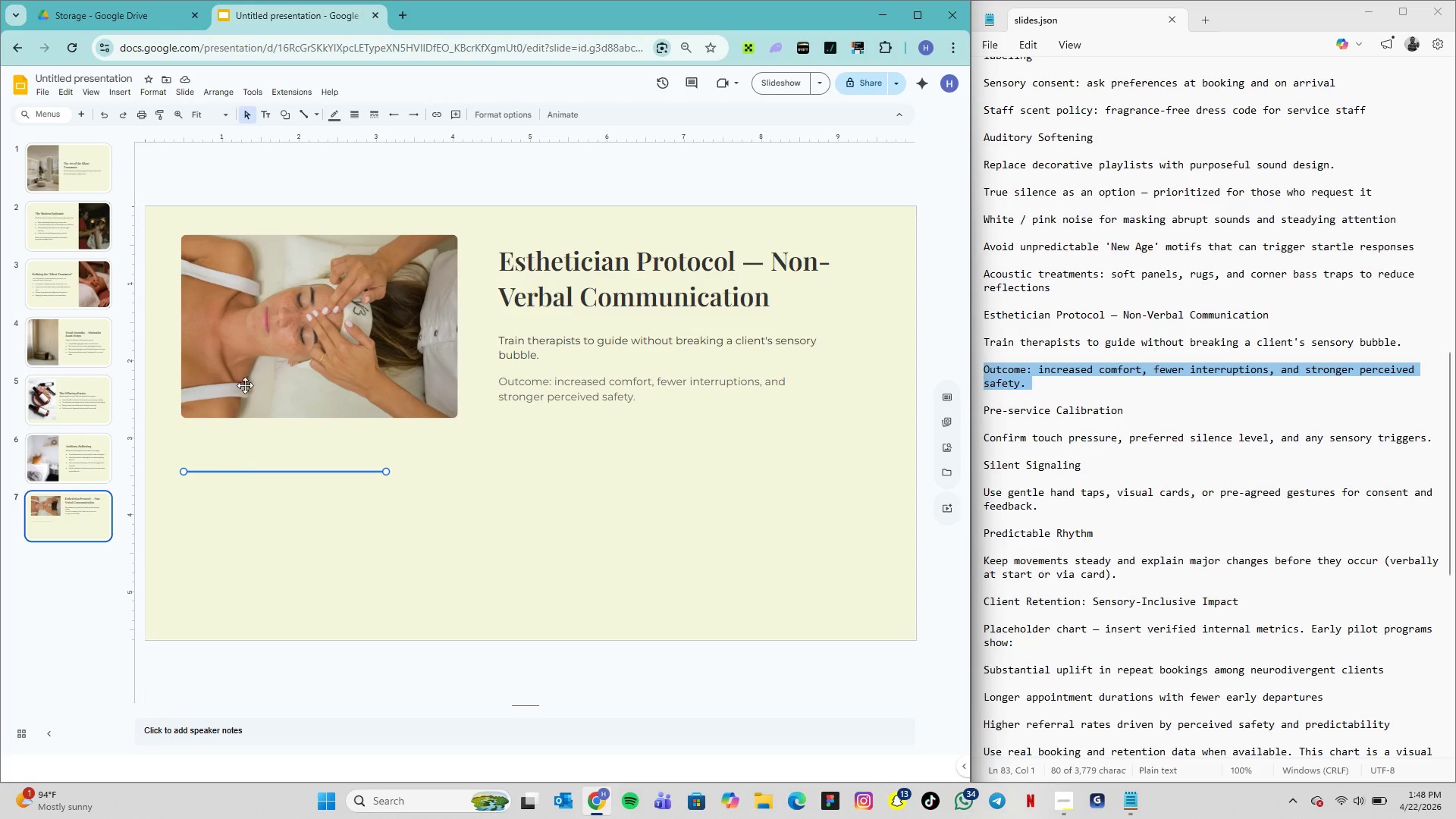 
wait(14.12)
 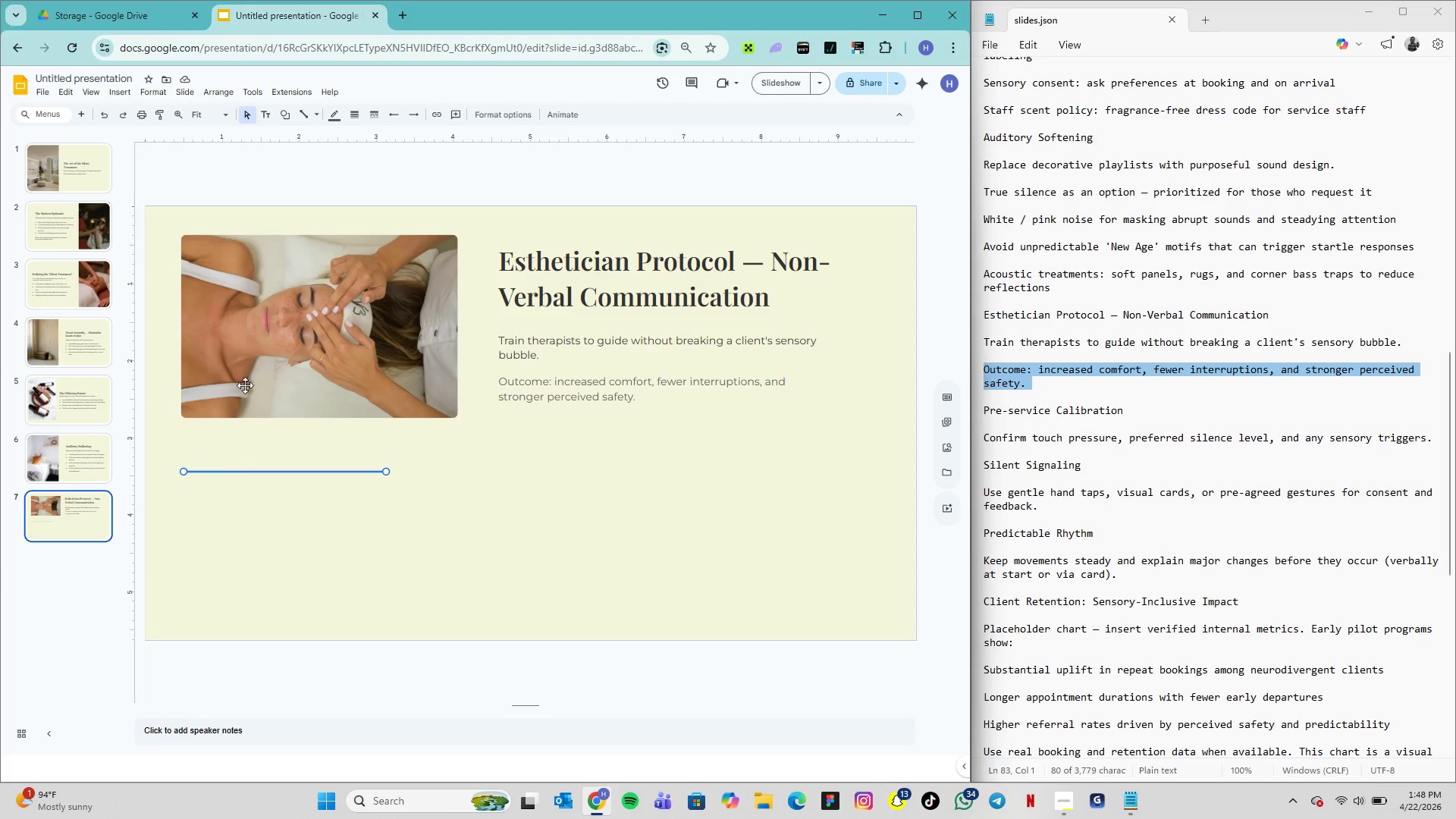 
left_click([328, 118])
 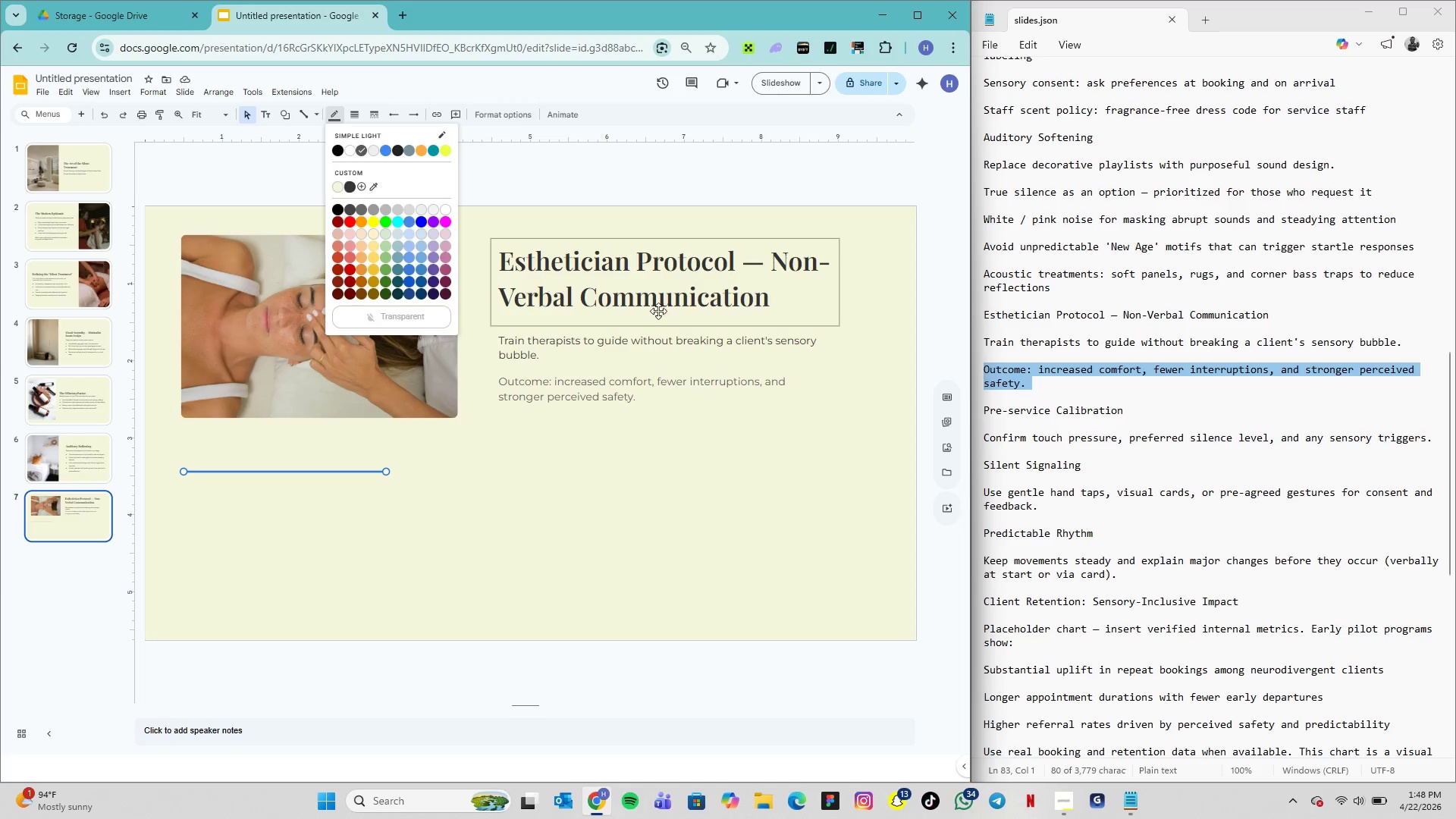 
scroll: coordinate [1037, 356], scroll_direction: up, amount: 25.0
 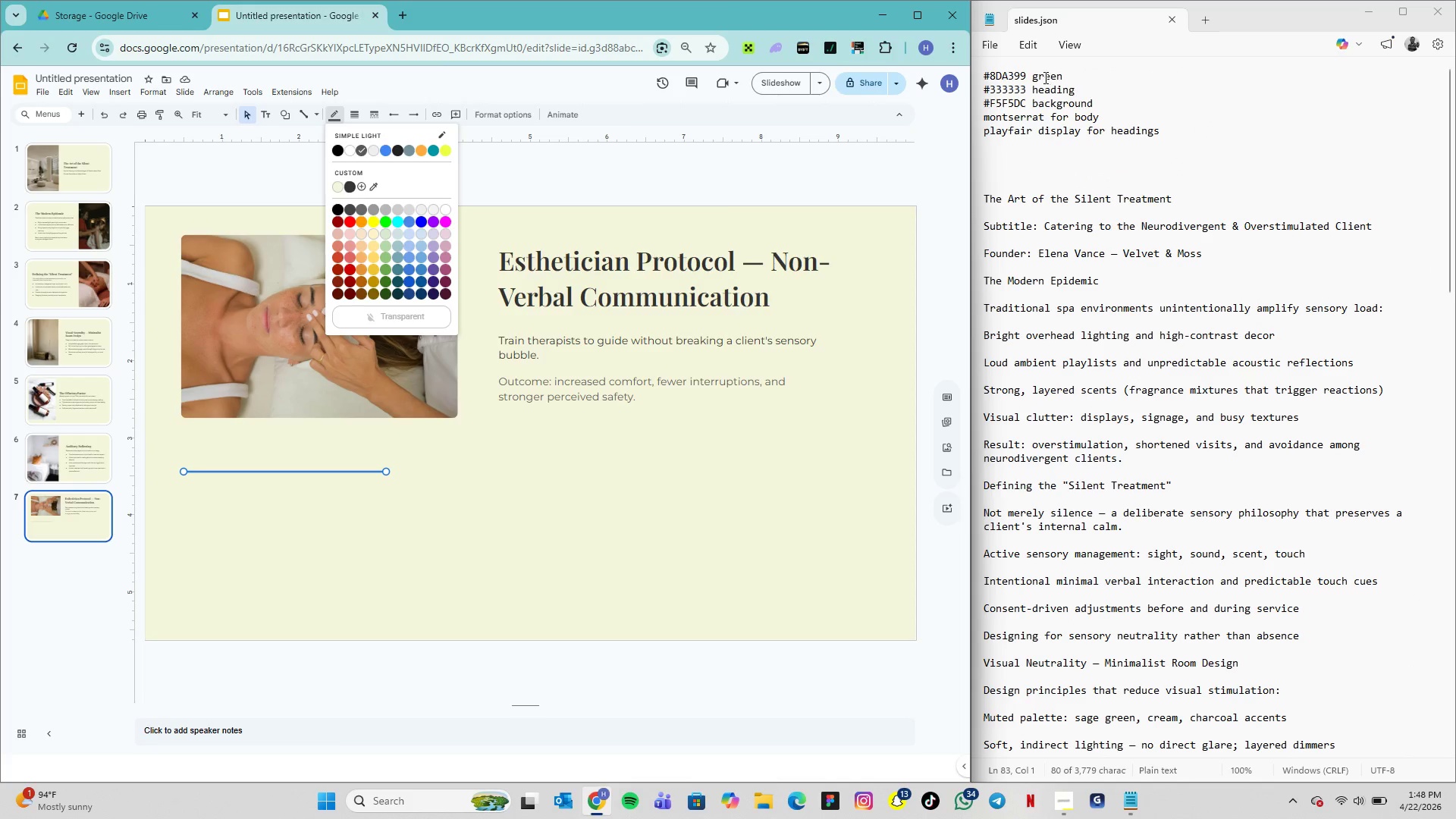 
left_click_drag(start_coordinate=[1026, 73], to_coordinate=[981, 73])
 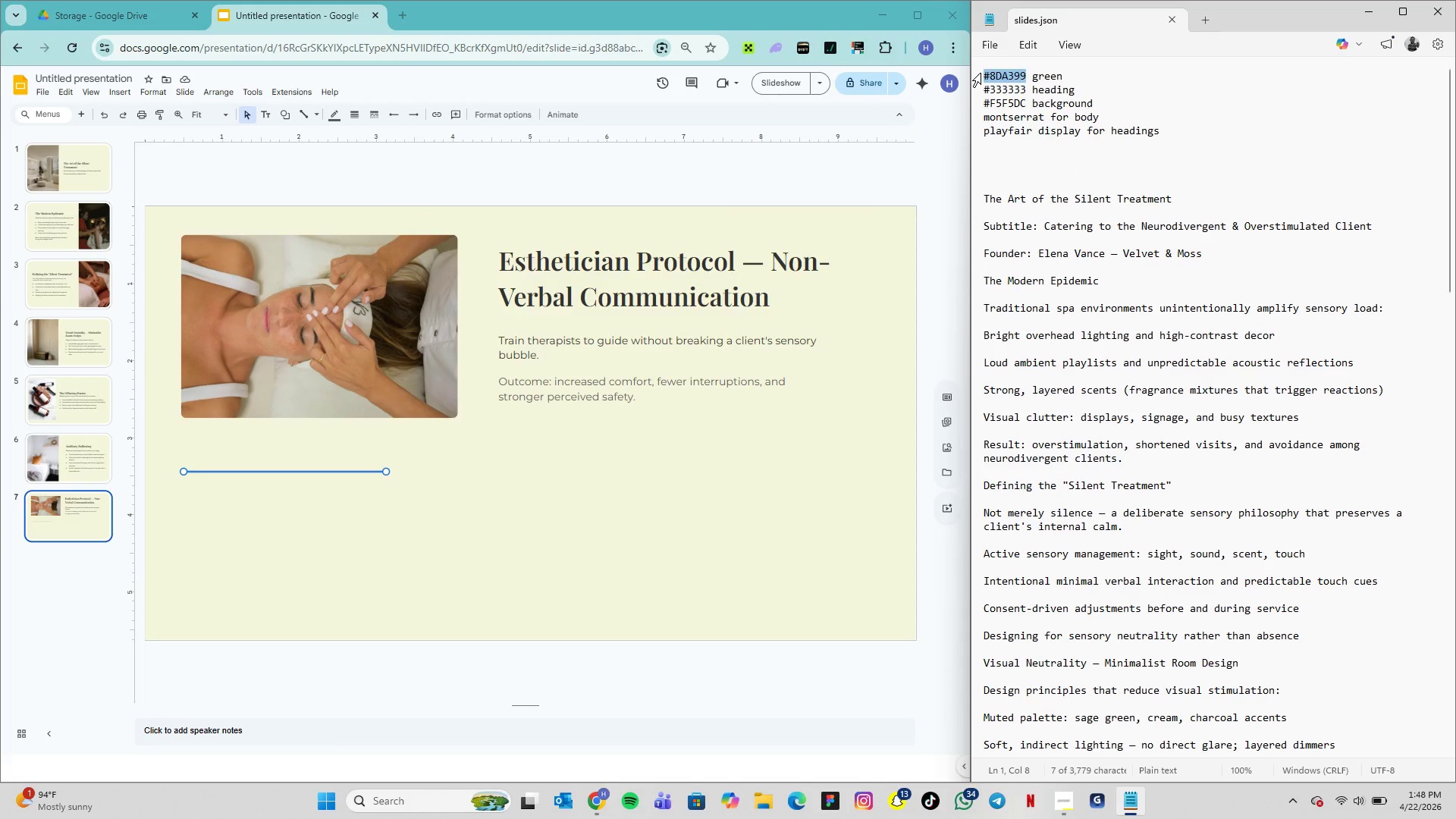 
key(Control+C)
 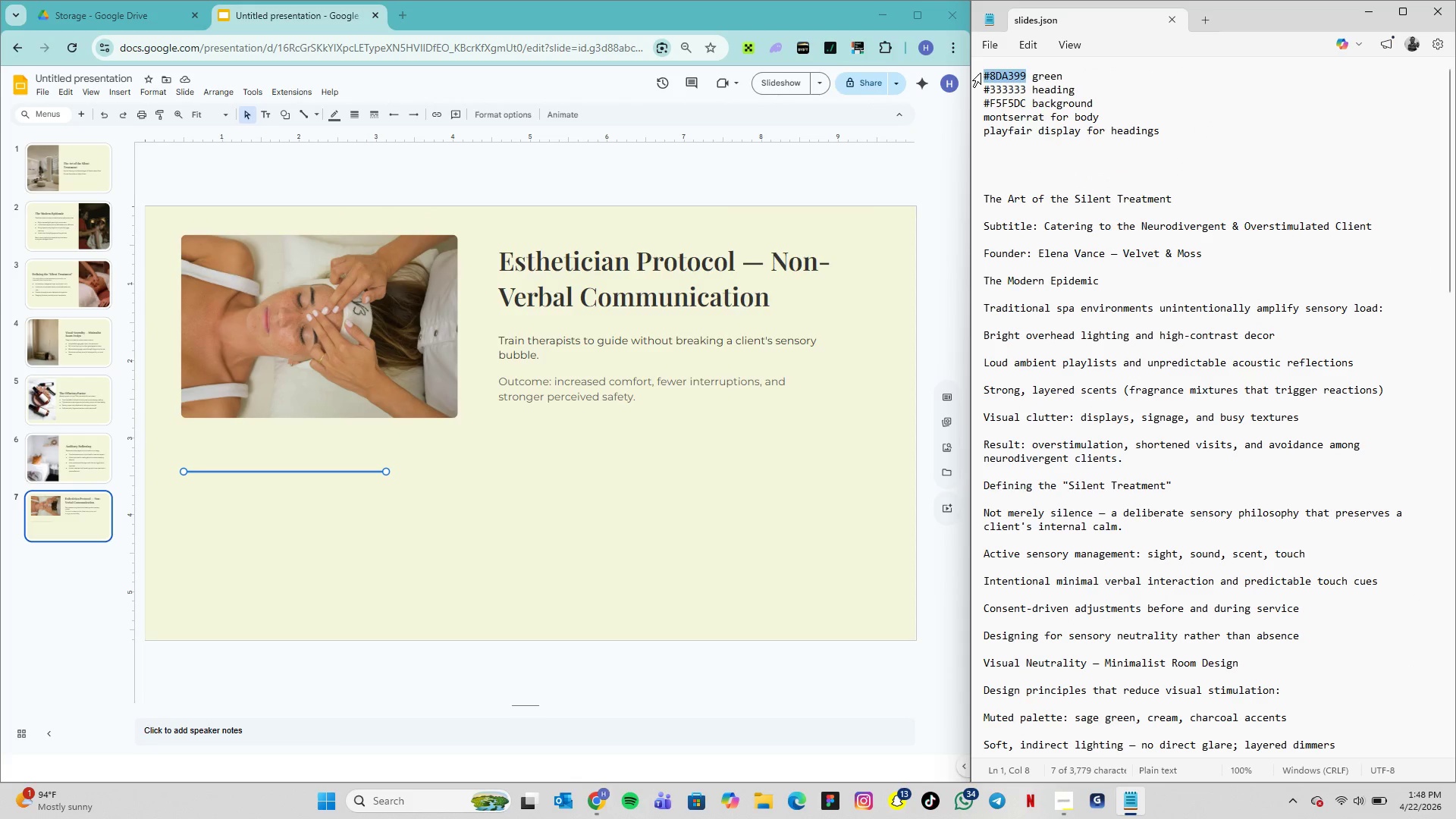 
key(Control+C)
 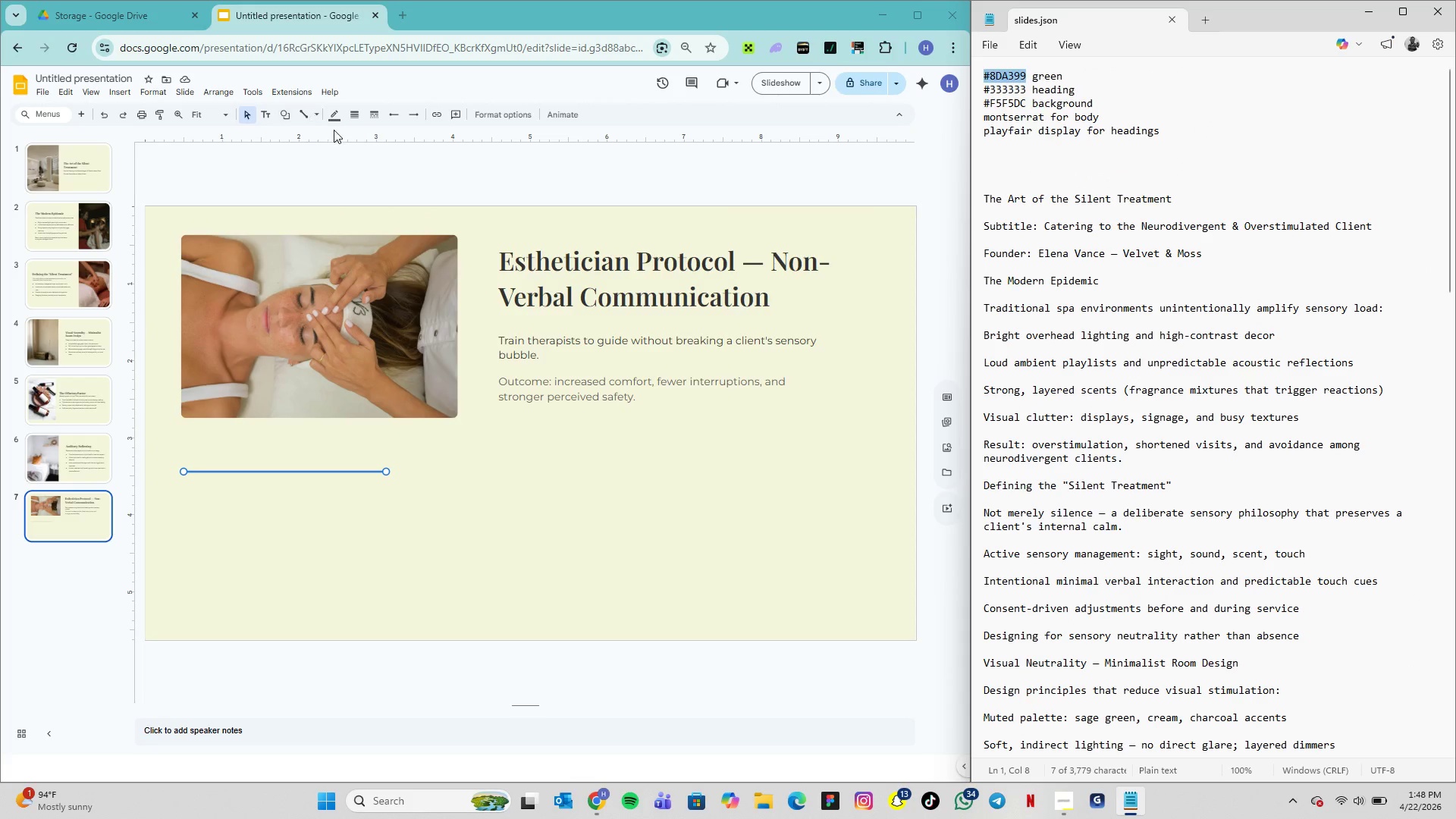 
left_click([334, 120])
 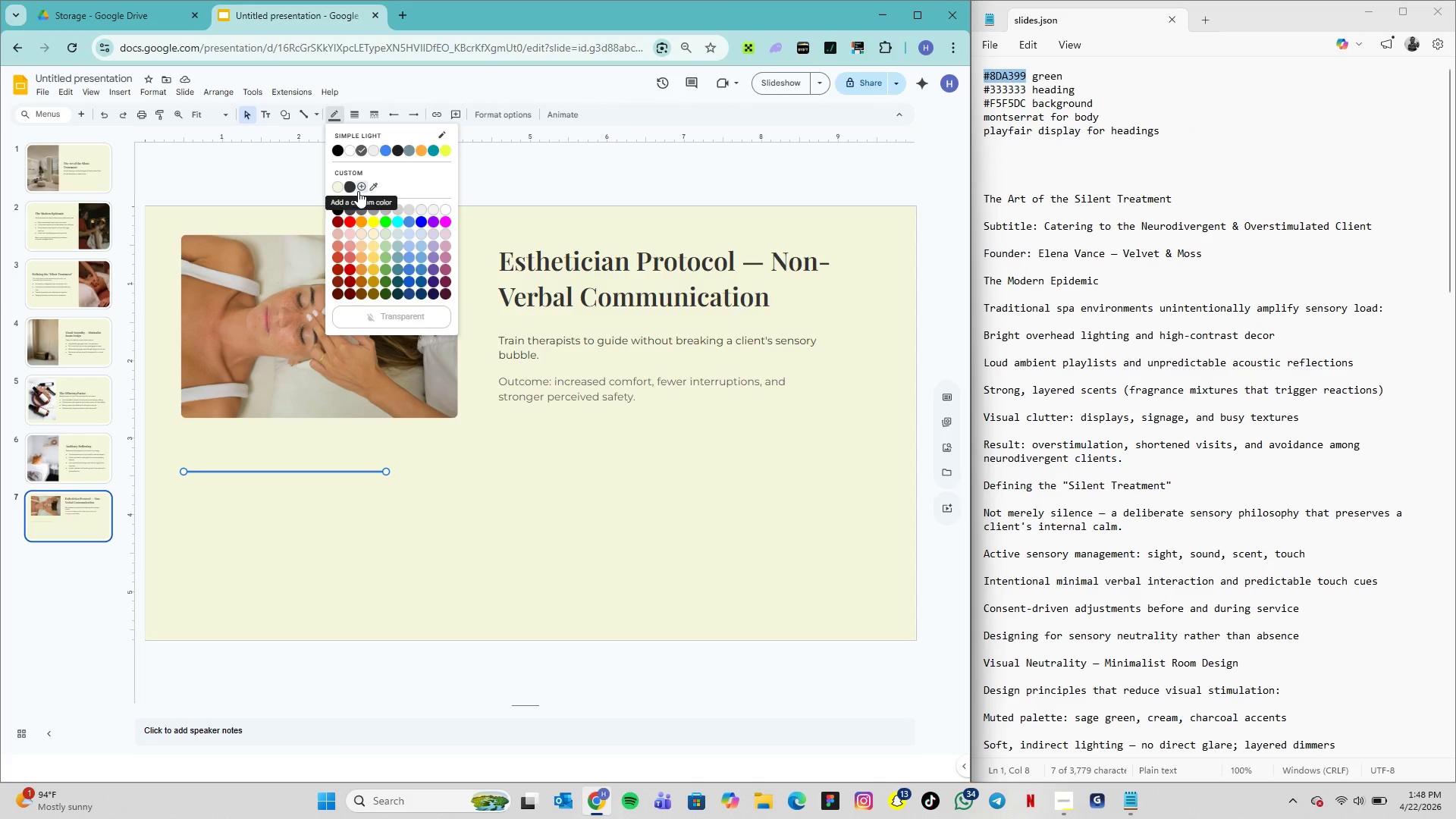 
left_click([358, 191])
 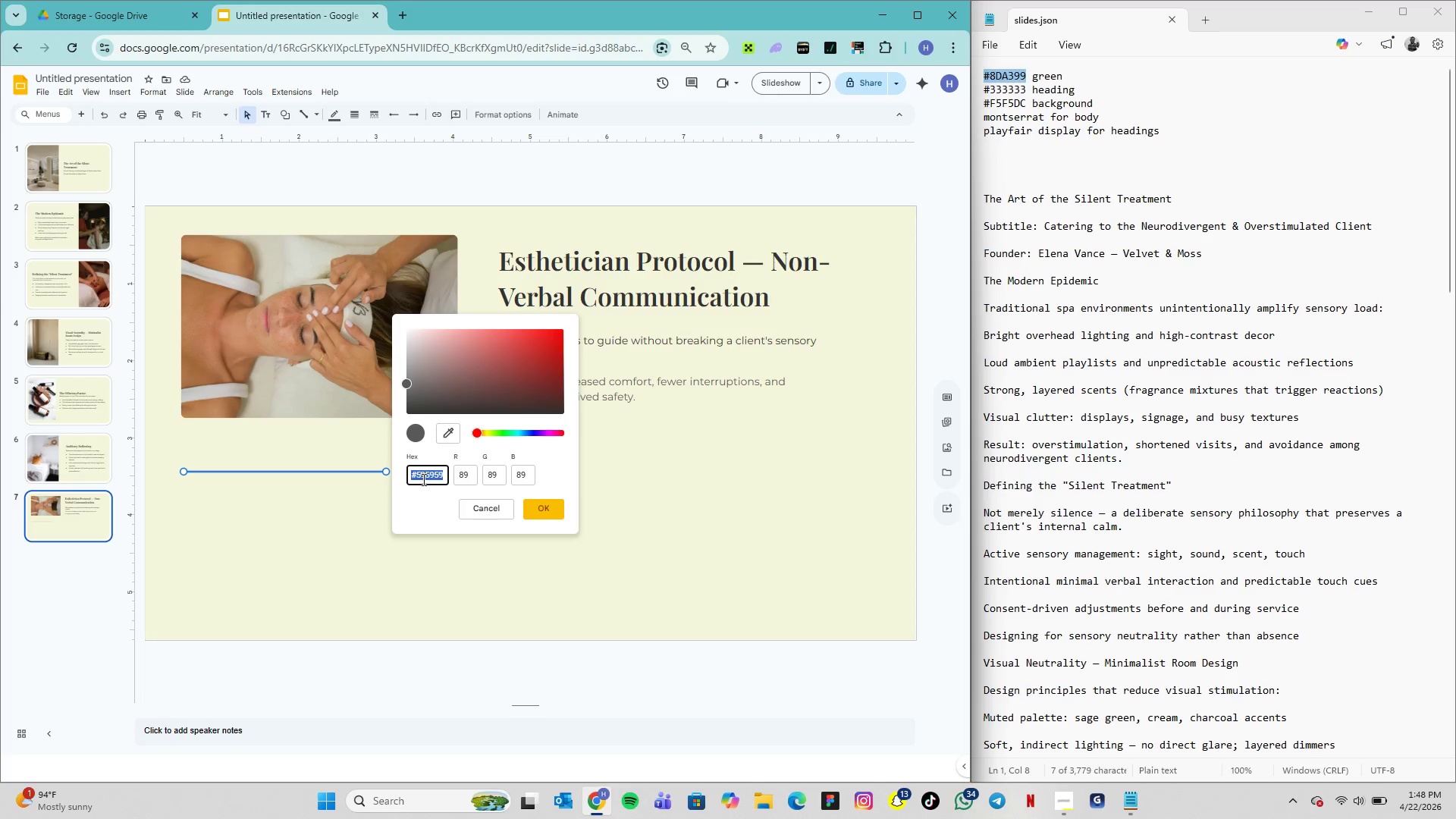 
key(Control+V)
 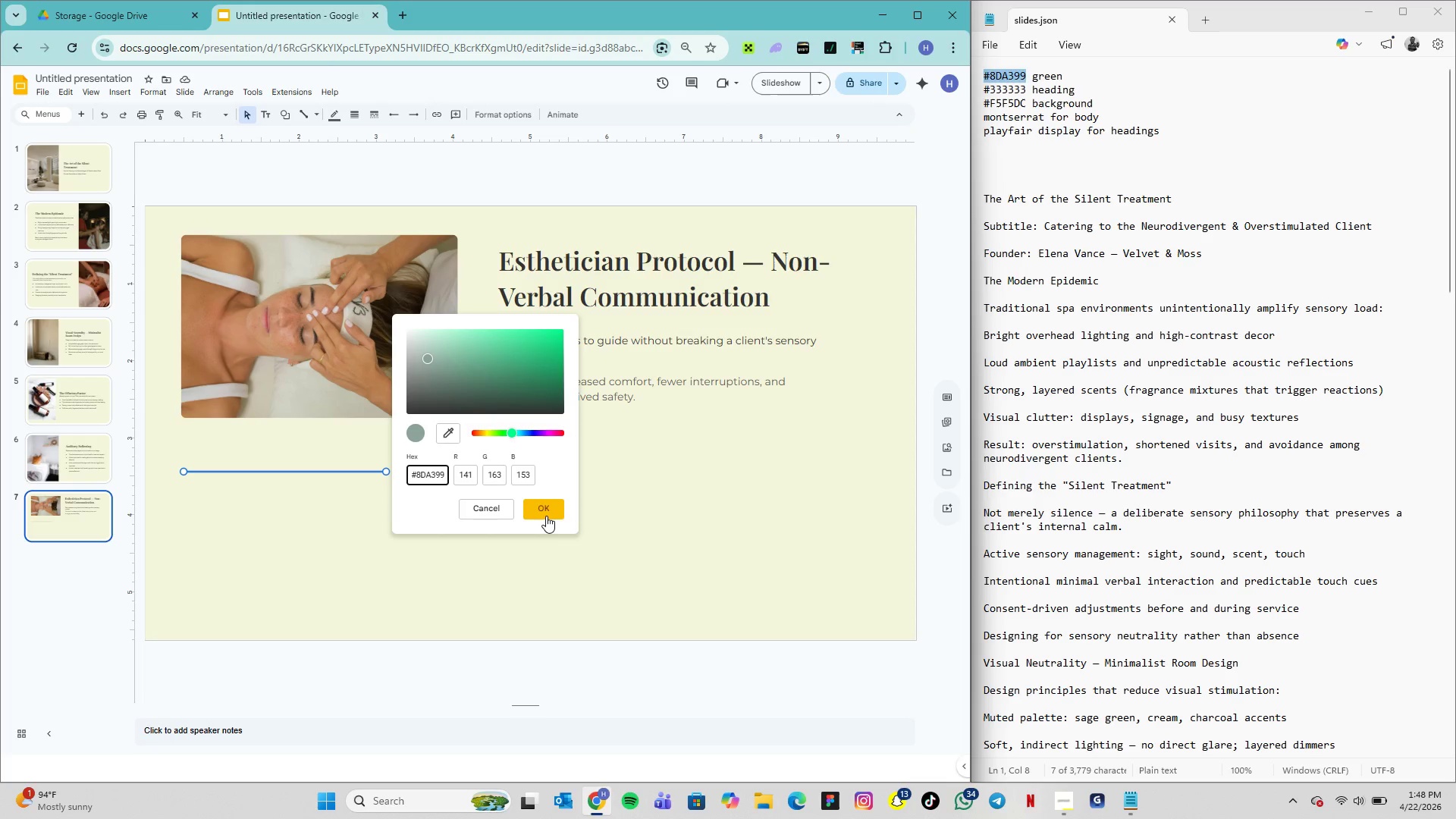 
left_click([546, 516])
 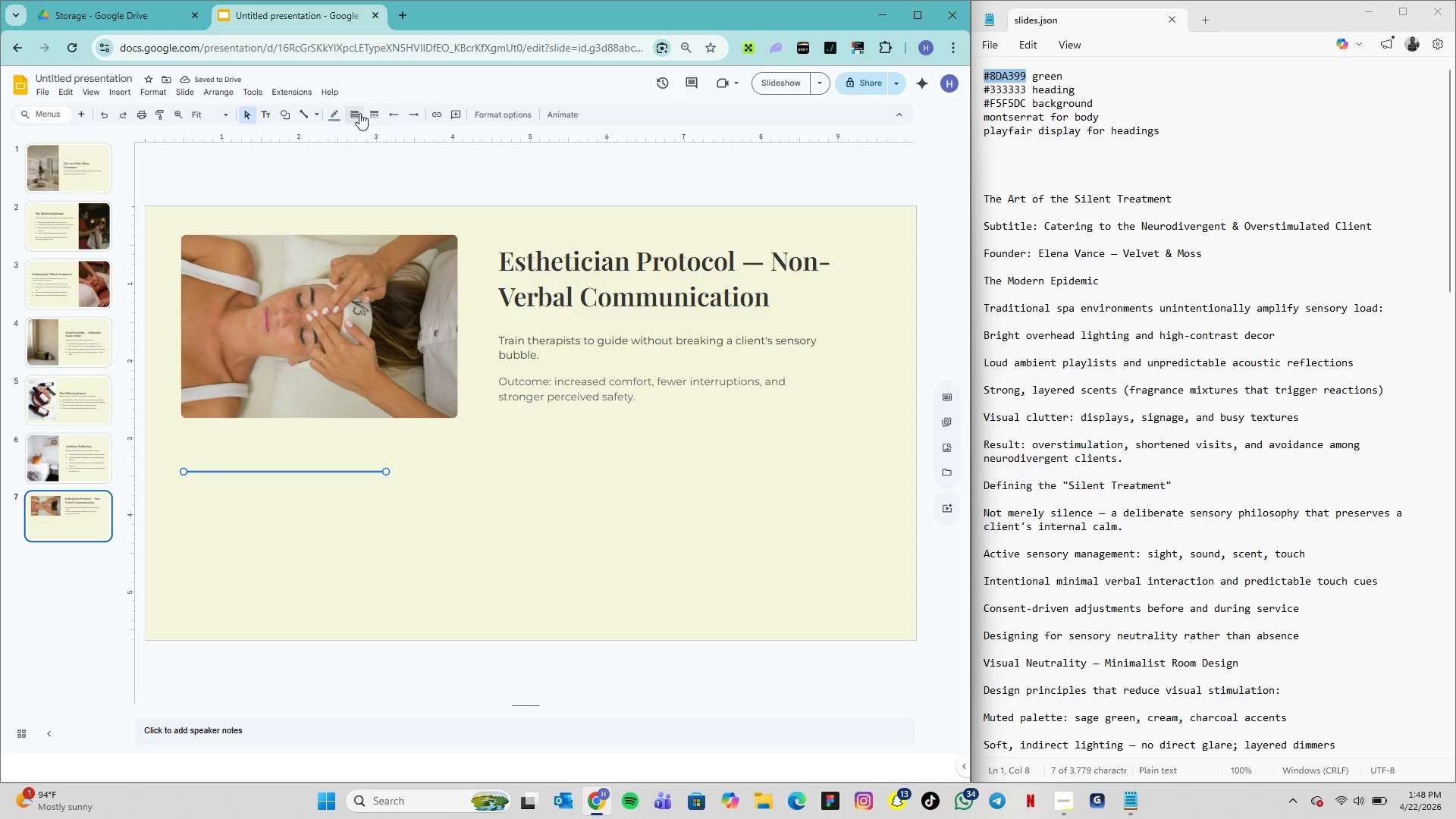 
left_click([359, 113])
 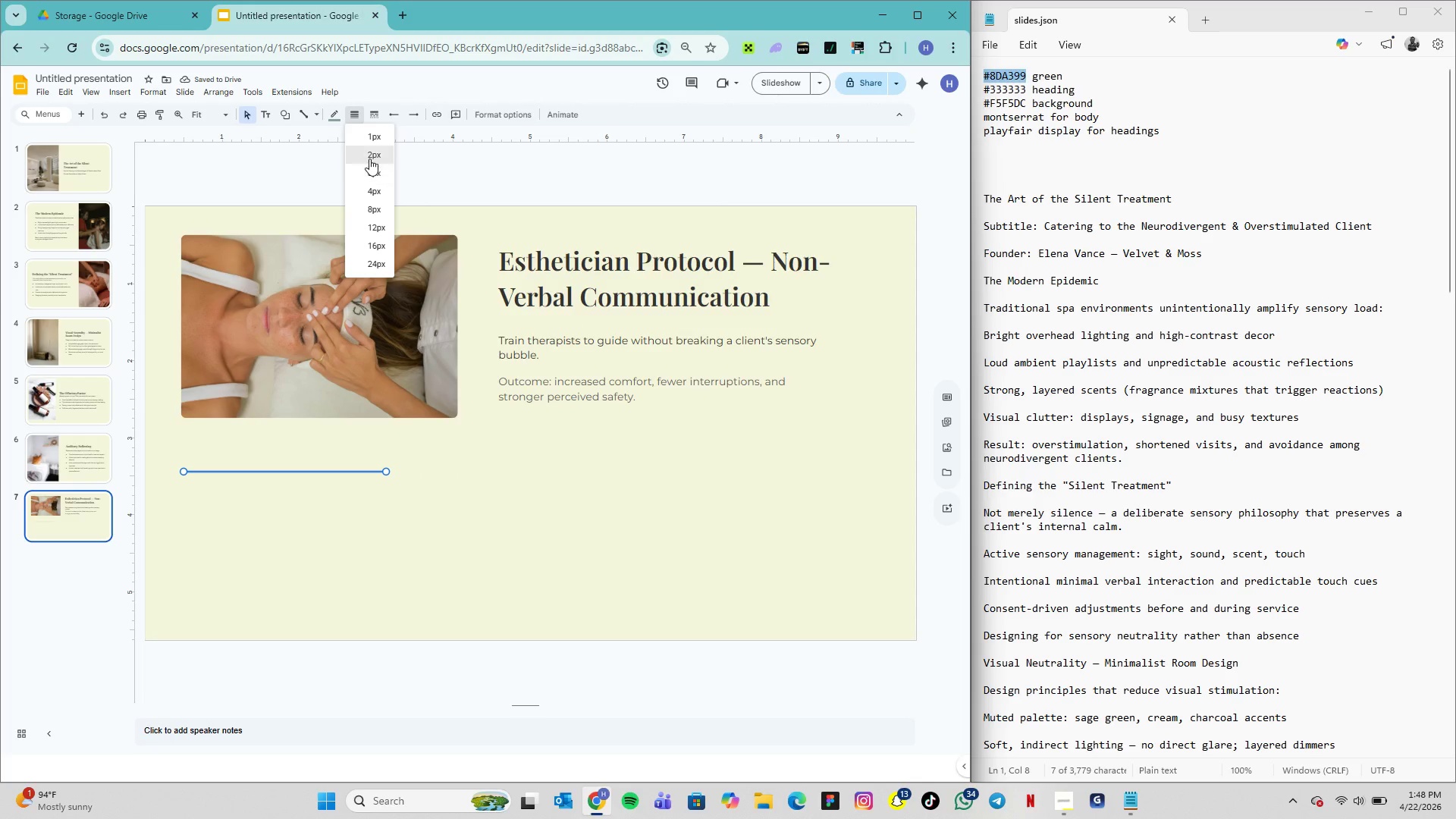 
left_click([368, 155])
 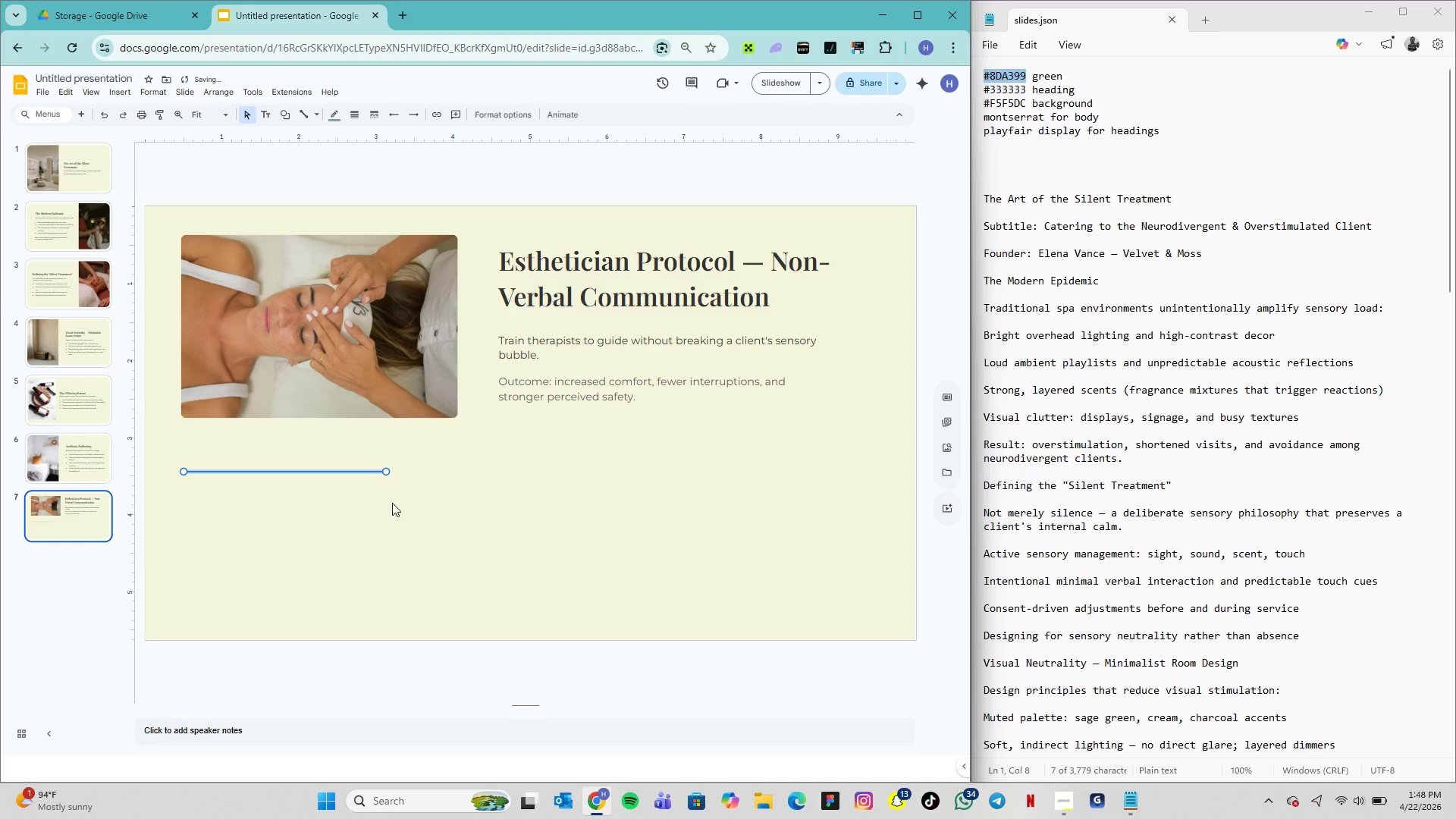 
left_click([392, 503])
 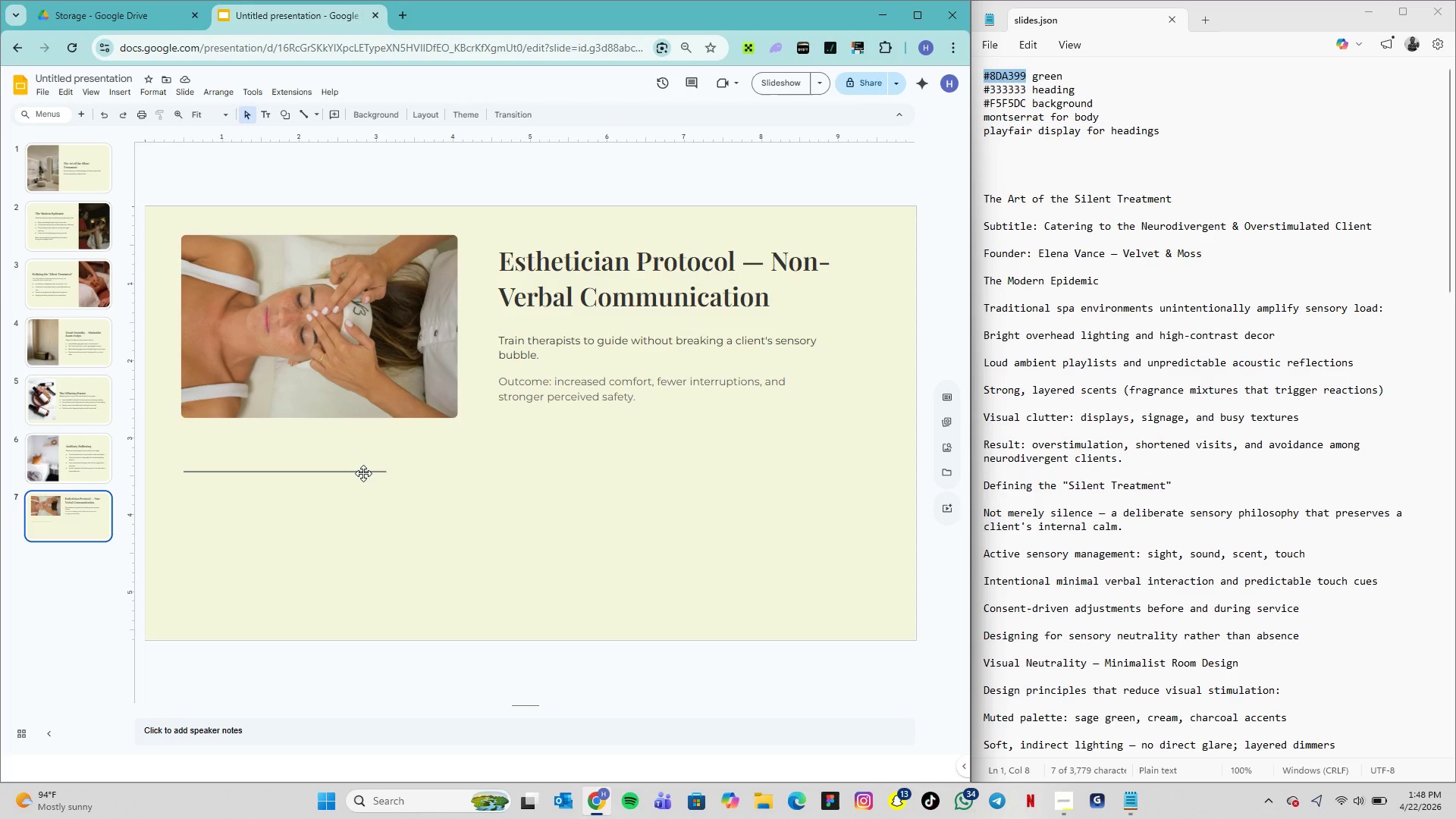 
wait(11.95)
 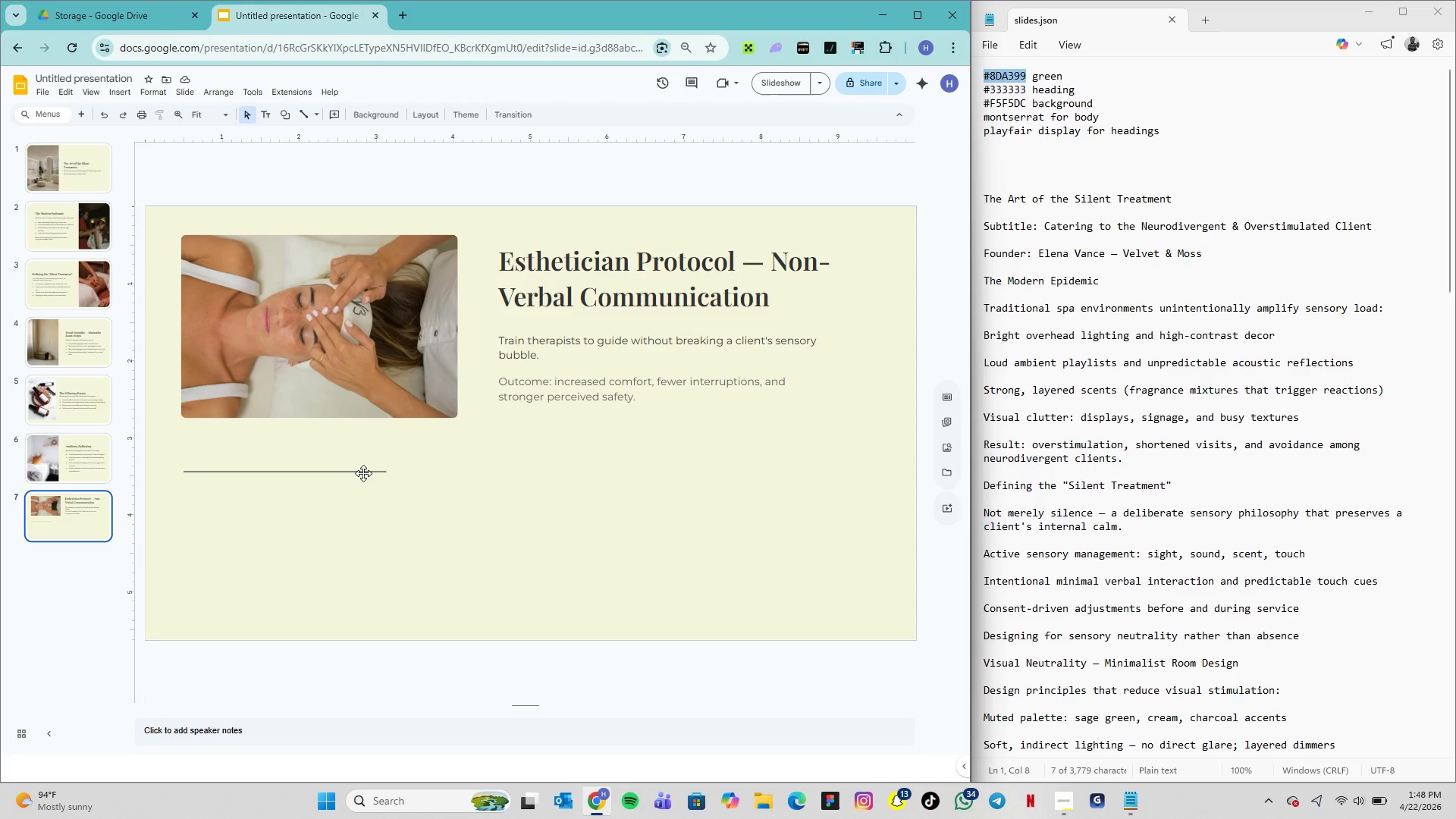 
scroll: coordinate [1051, 426], scroll_direction: down, amount: 2.0
 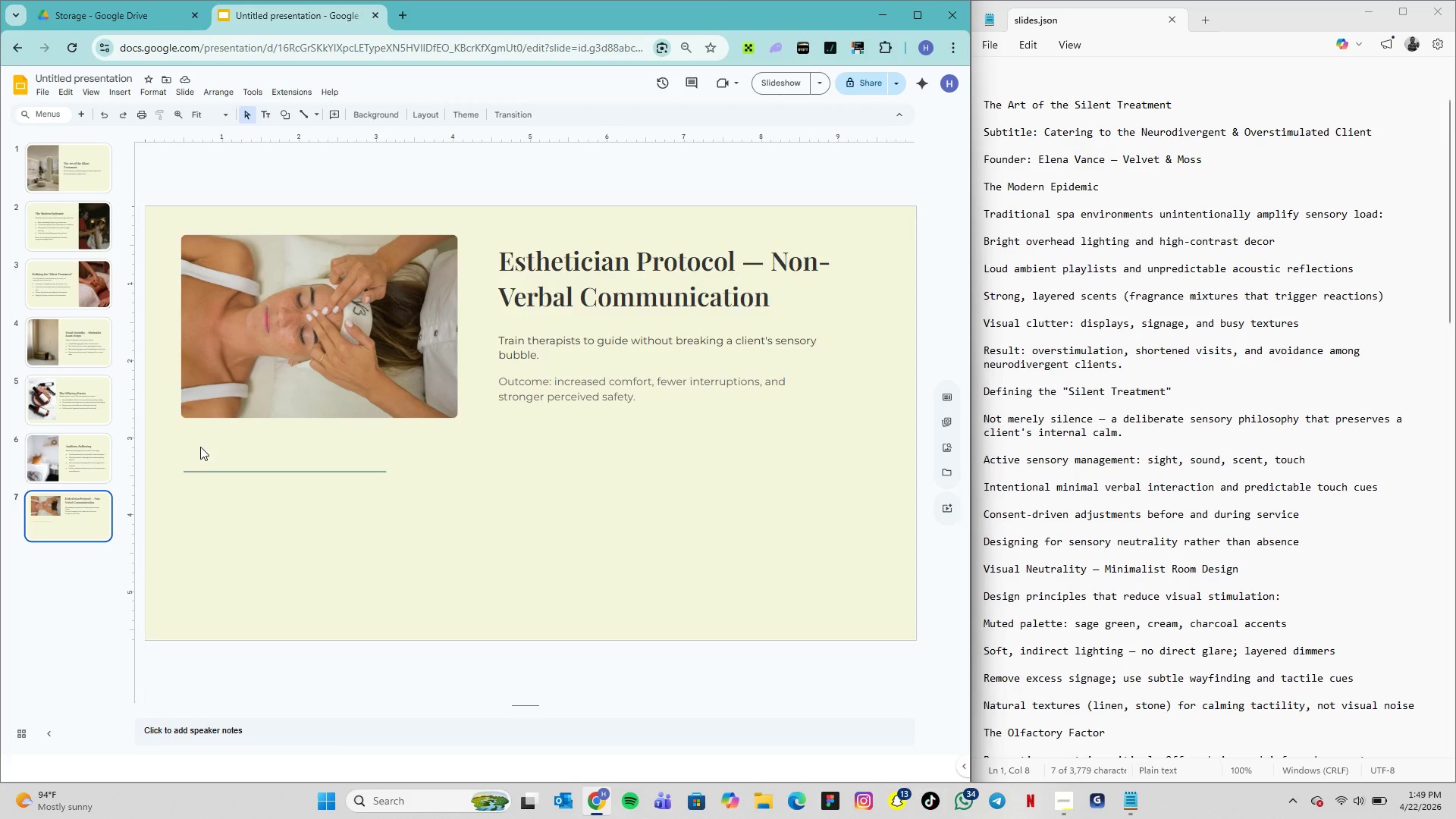 
left_click([203, 454])
 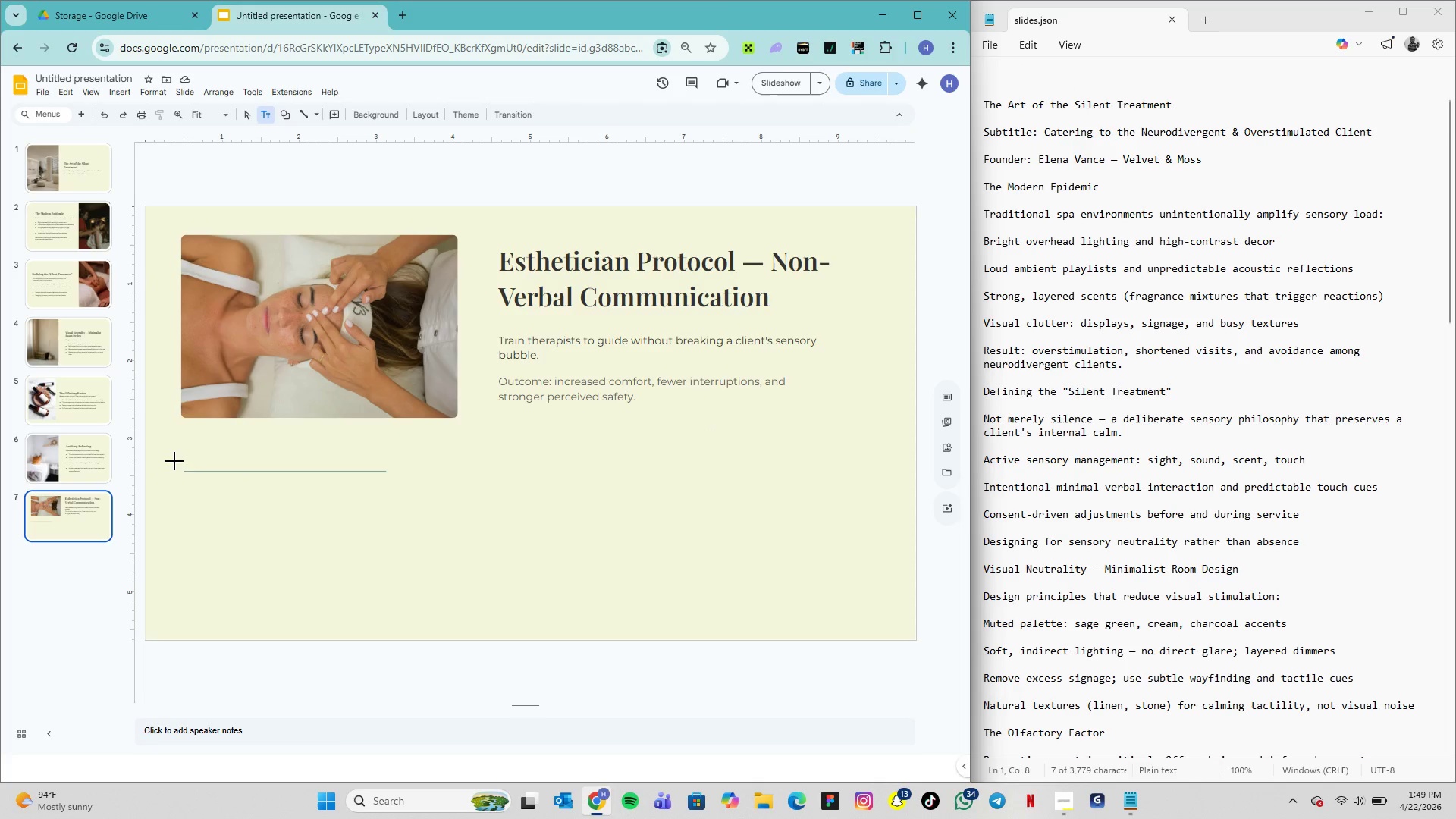 
left_click([187, 459])
 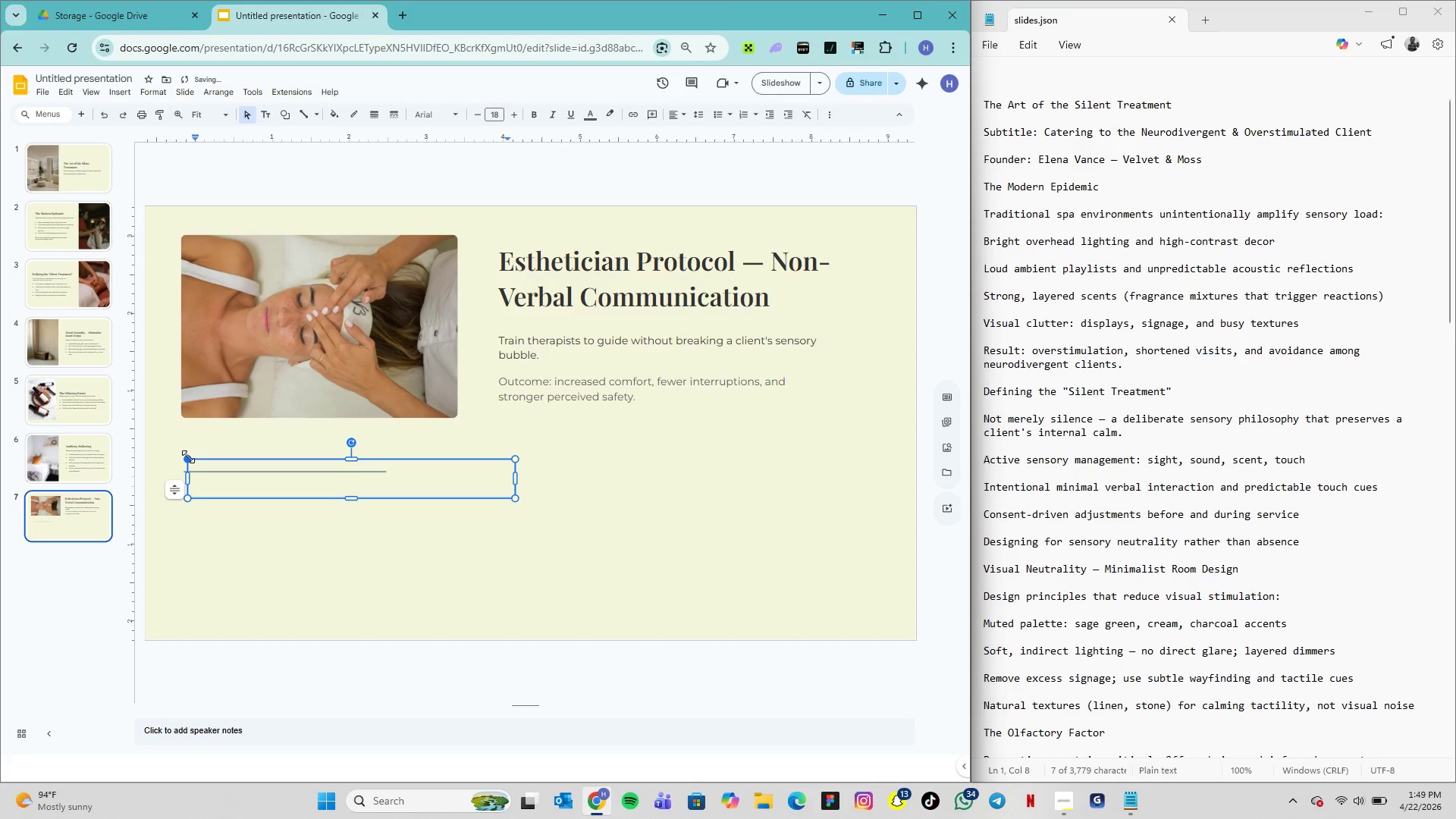 
key(0)
 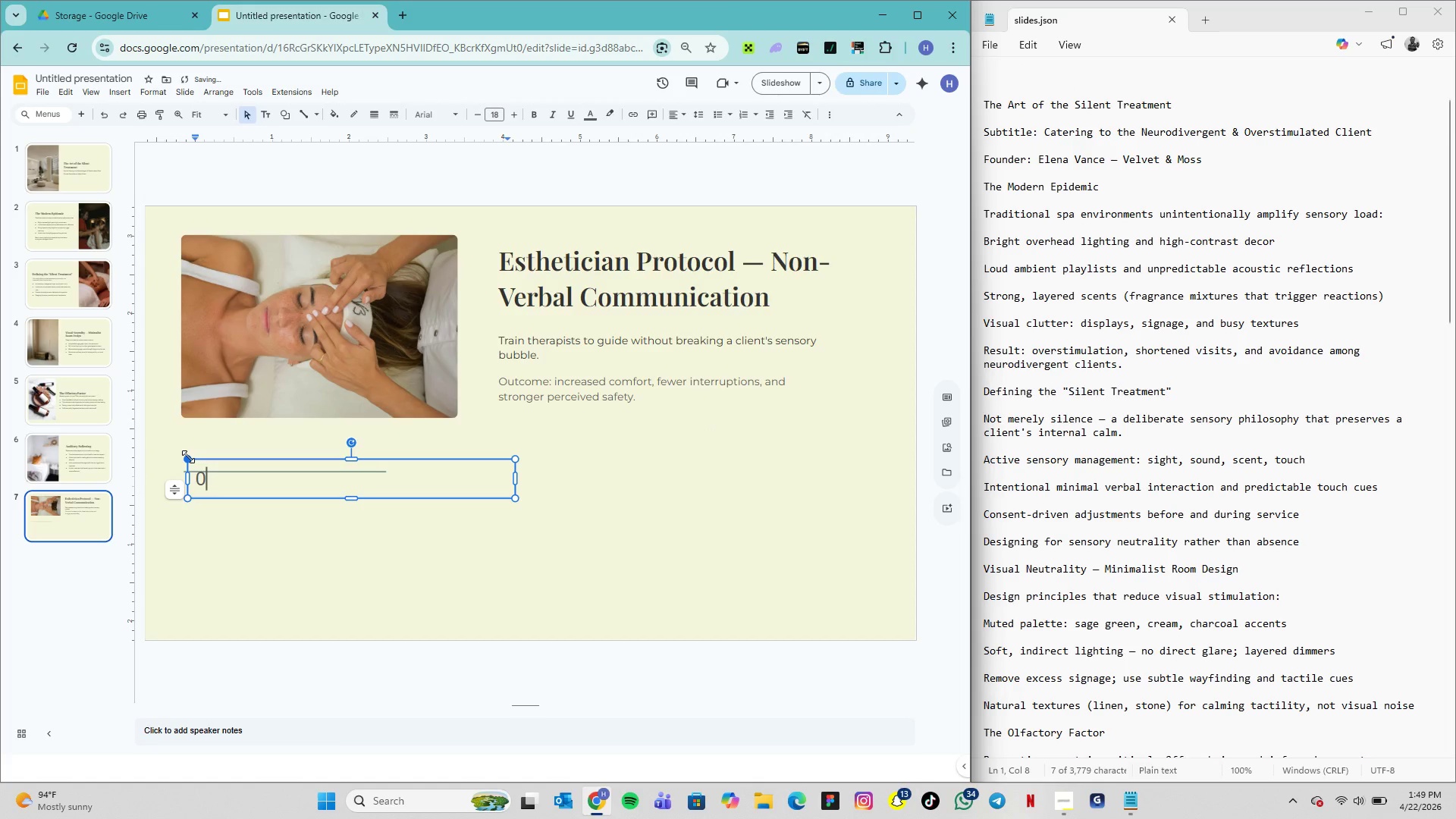 
key(1)
 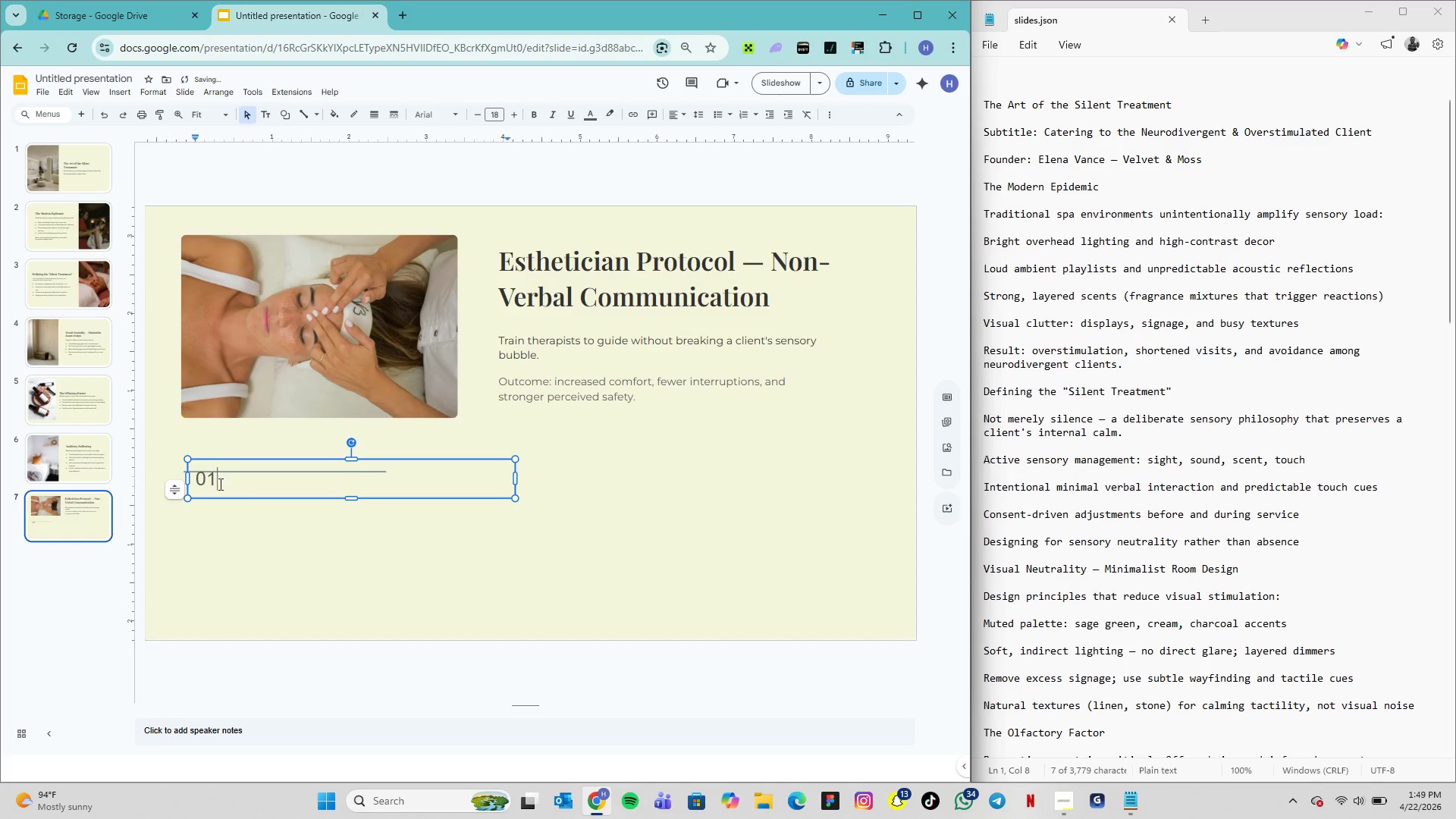 
double_click([224, 491])
 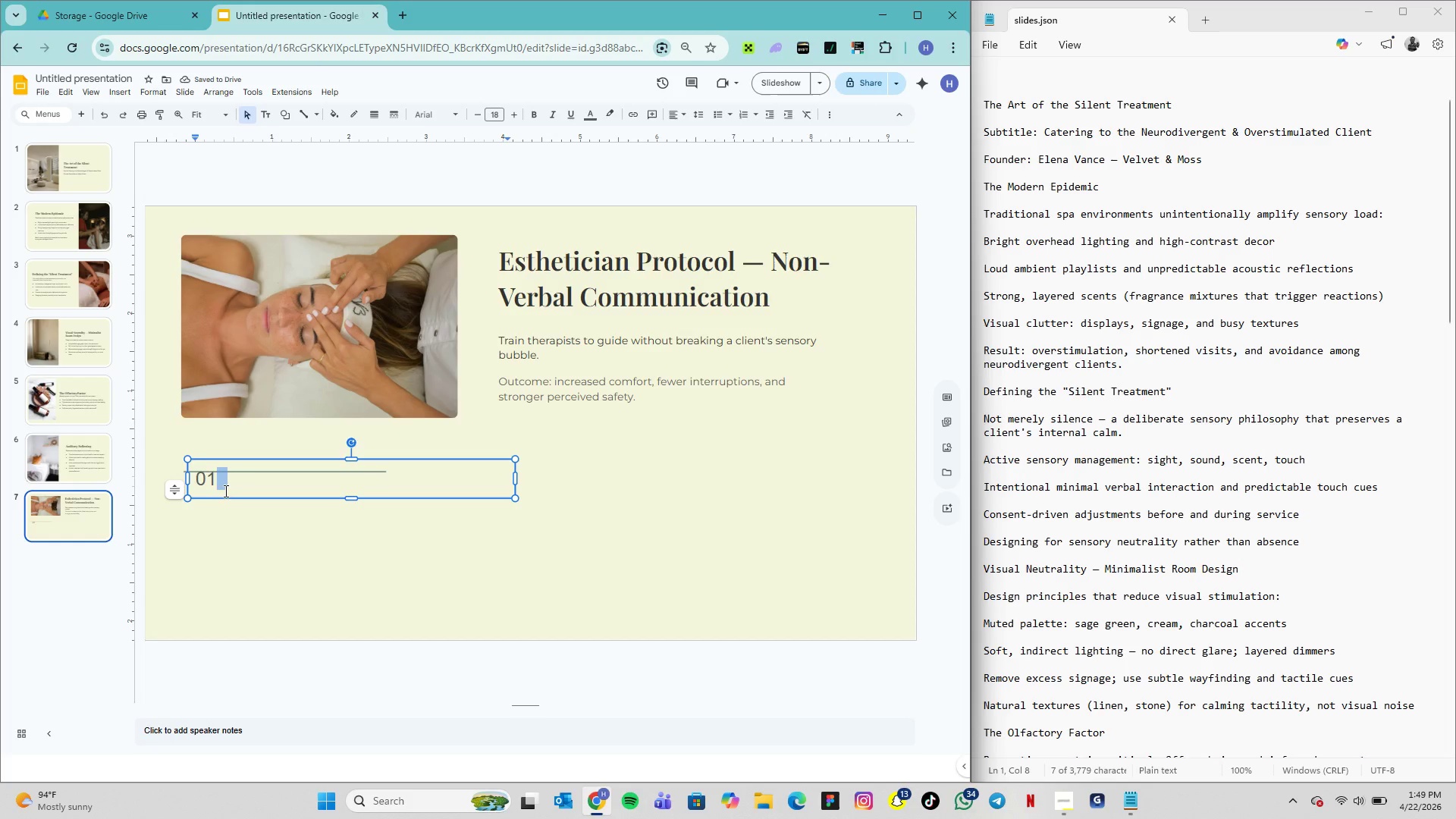 
triple_click([224, 491])
 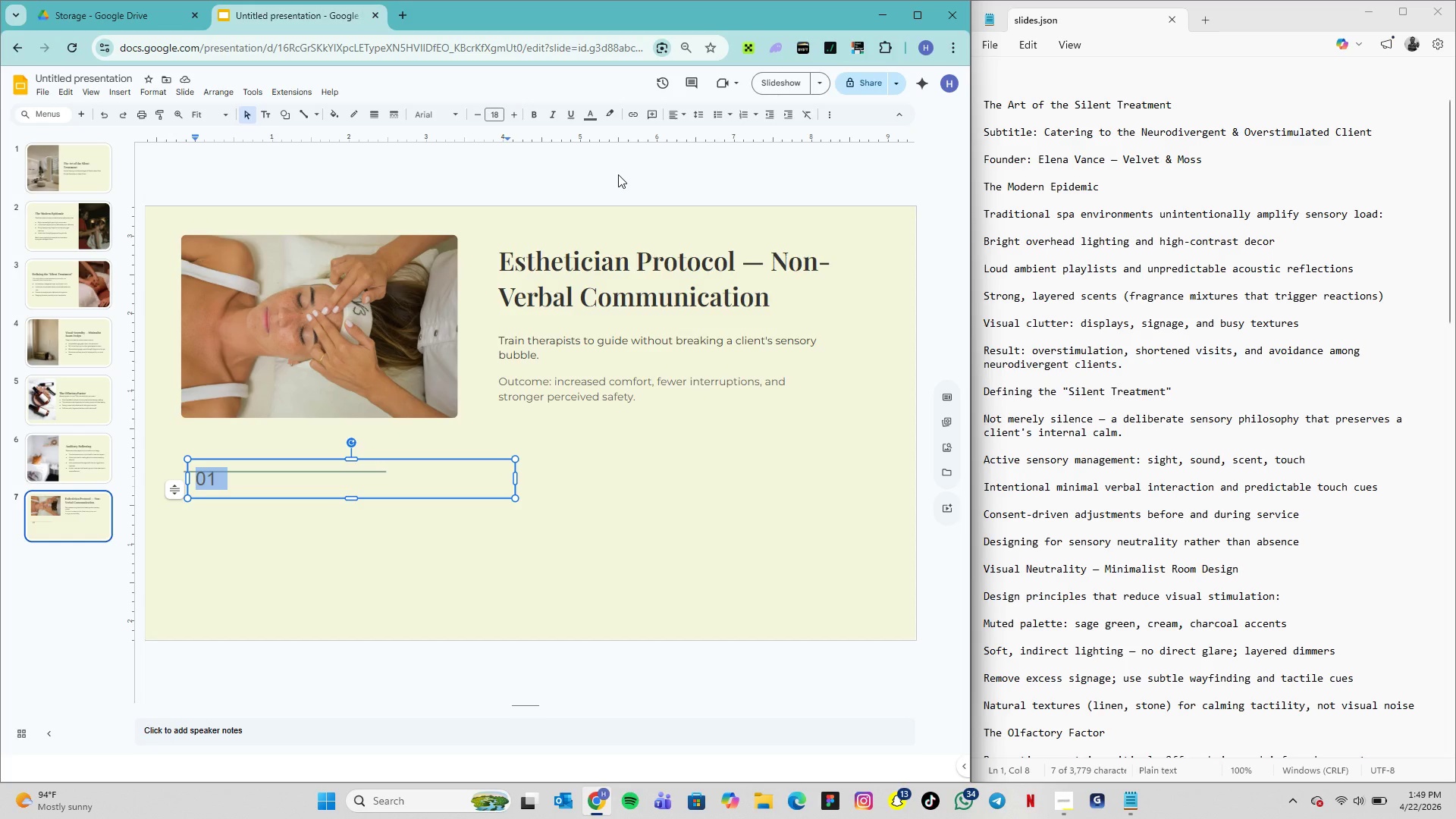 
wait(43.47)
 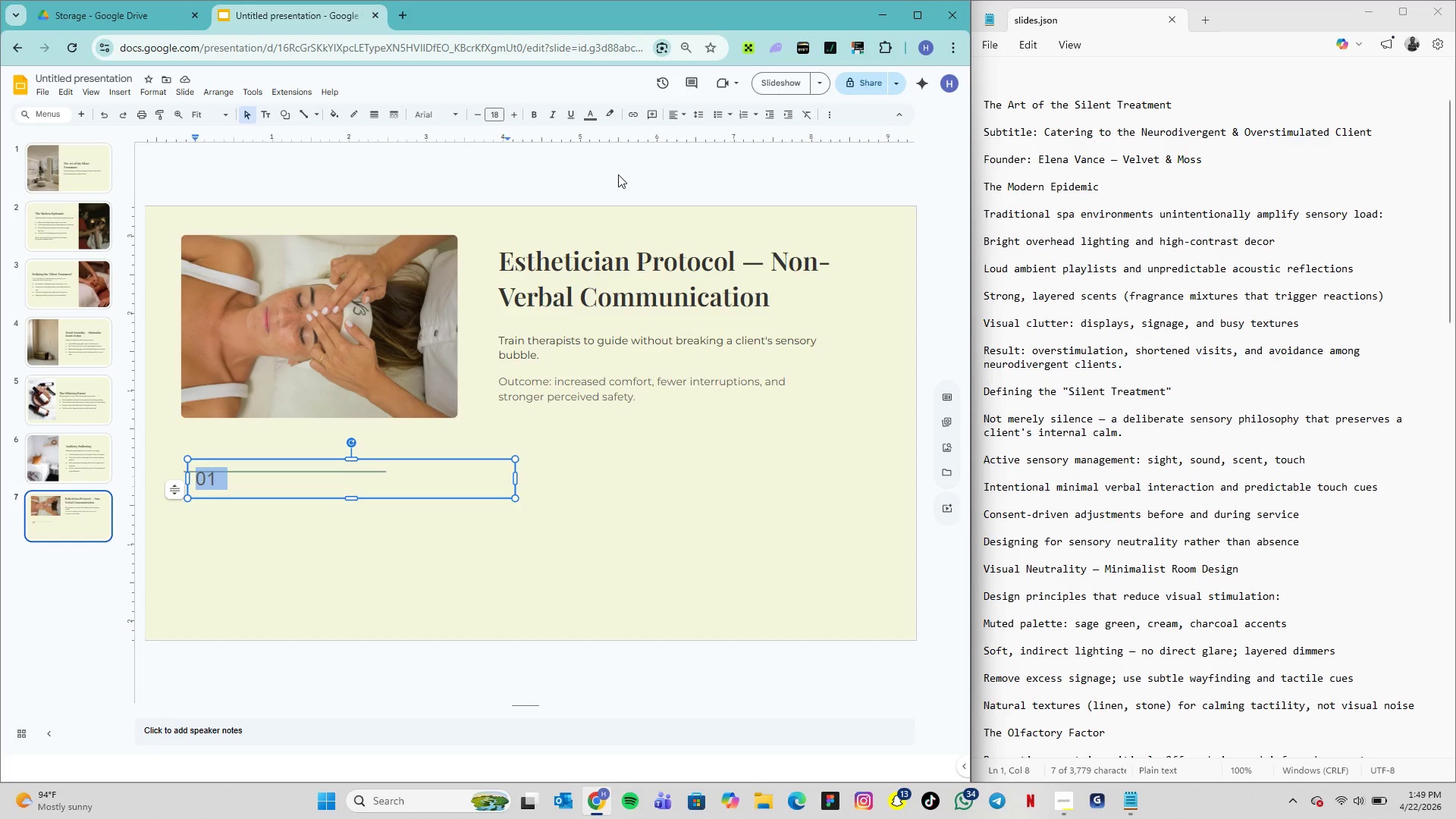 
left_click([417, 114])
 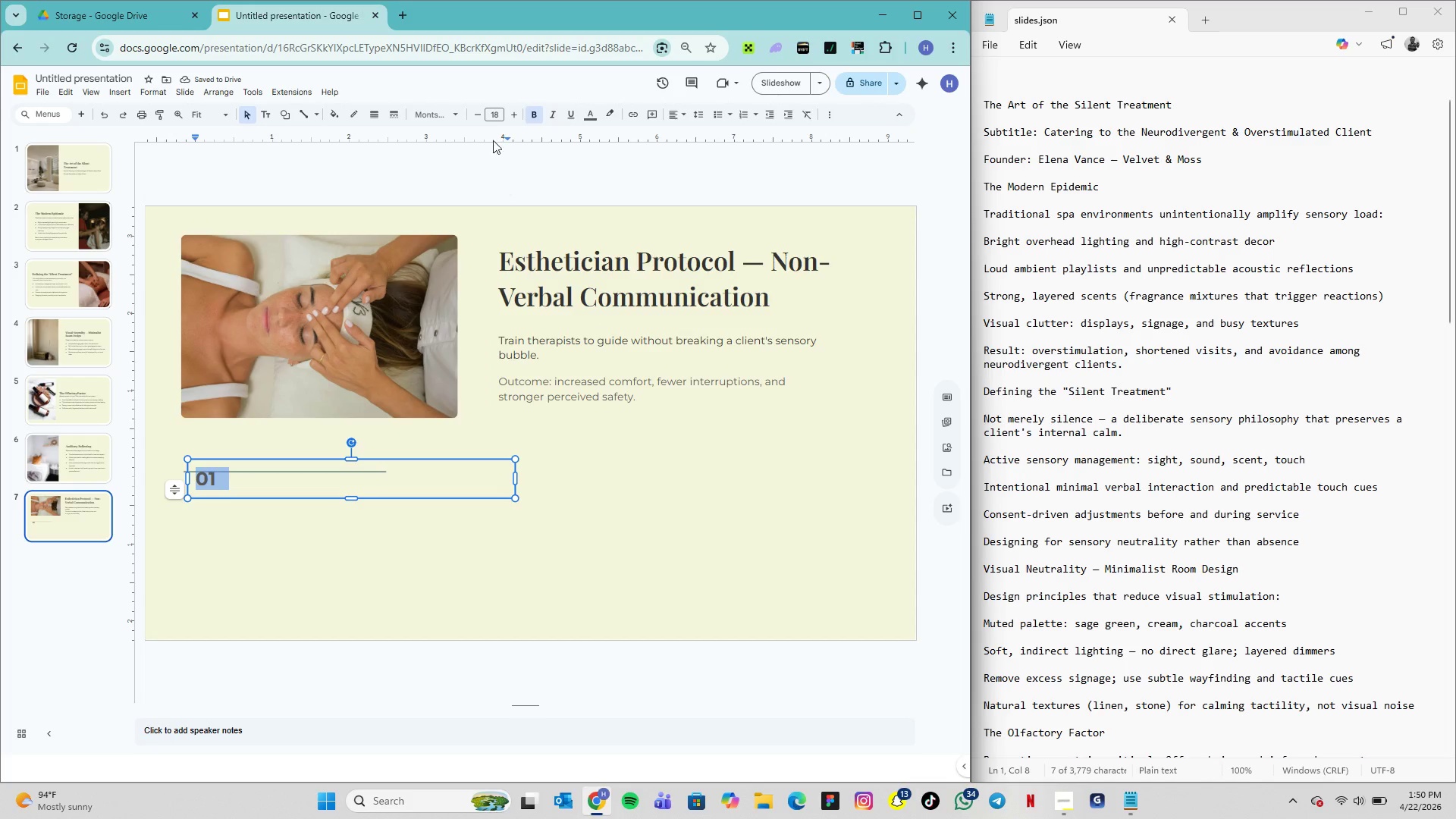 
wait(12.7)
 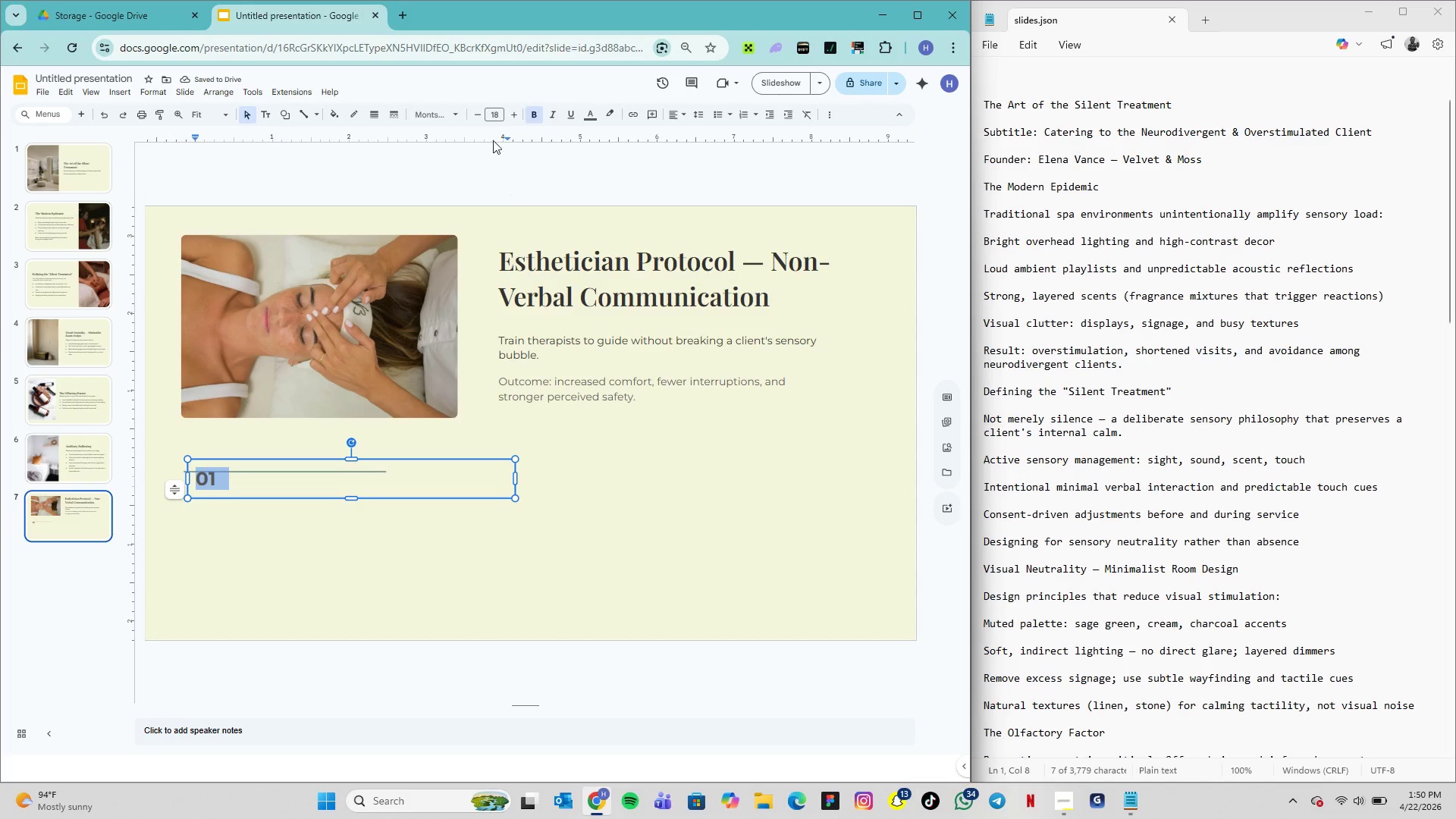 
left_click([611, 316])
 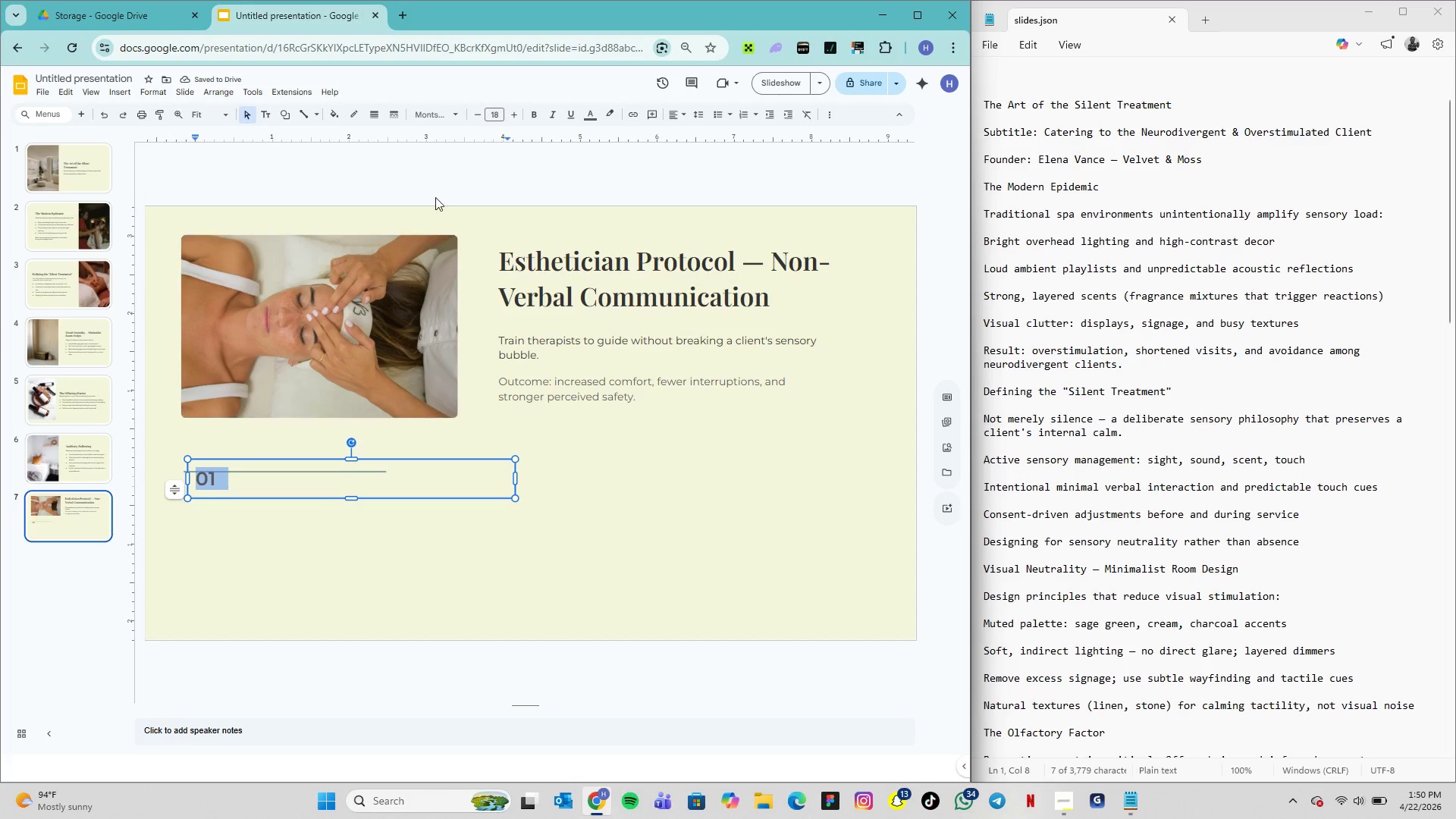 
left_click([493, 115])
 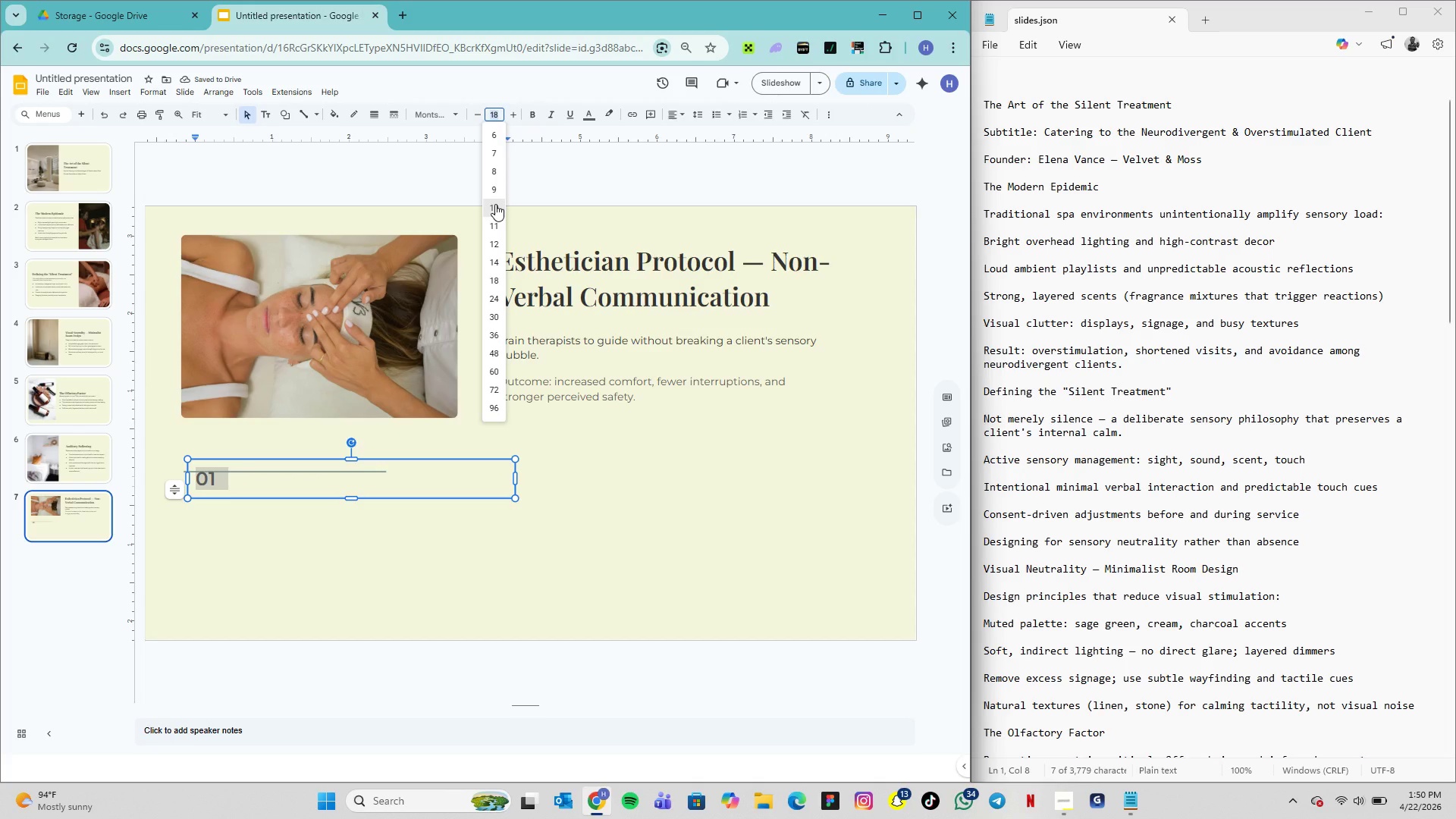 
left_click([495, 204])
 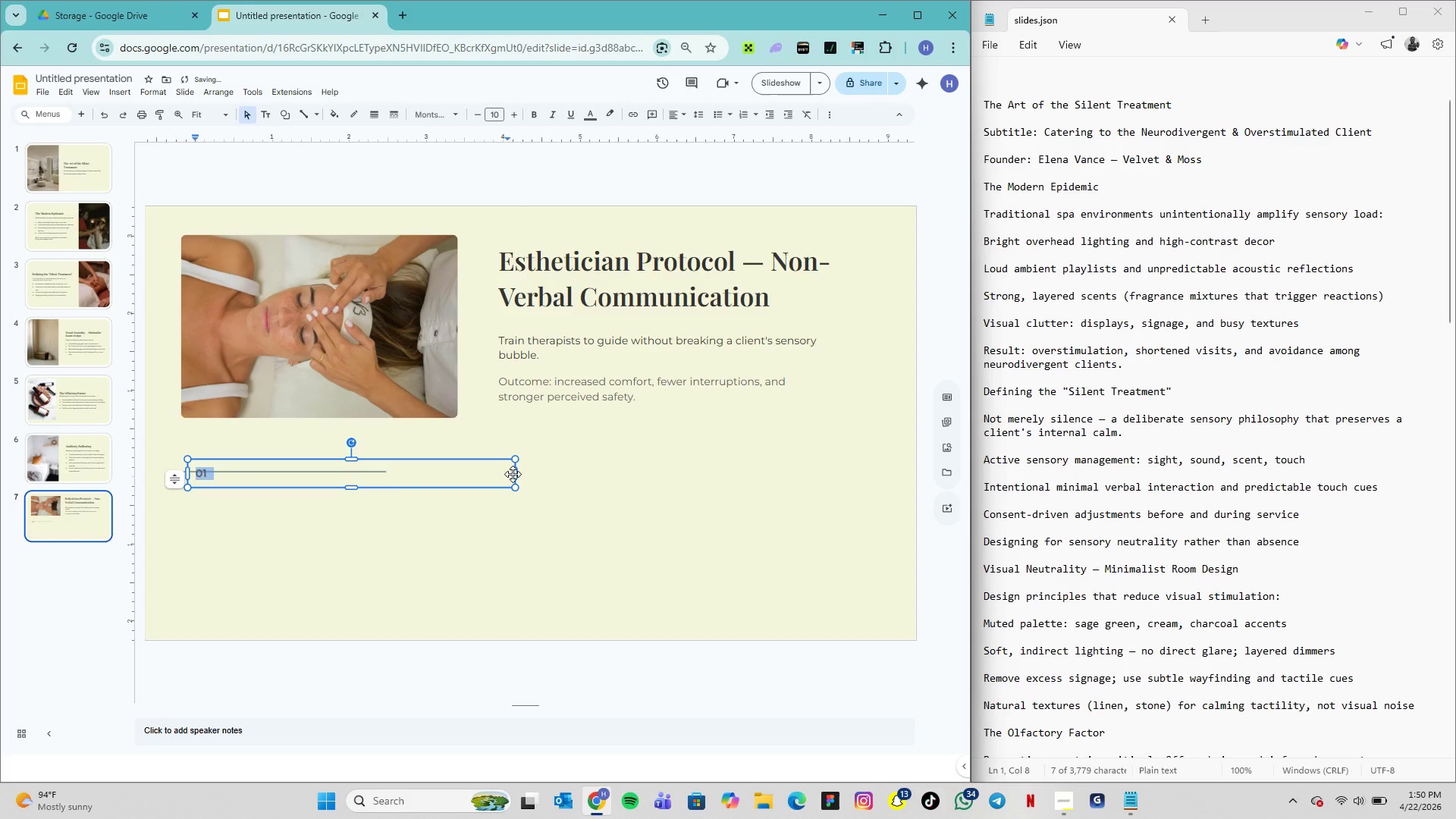 
left_click_drag(start_coordinate=[513, 474], to_coordinate=[215, 487])
 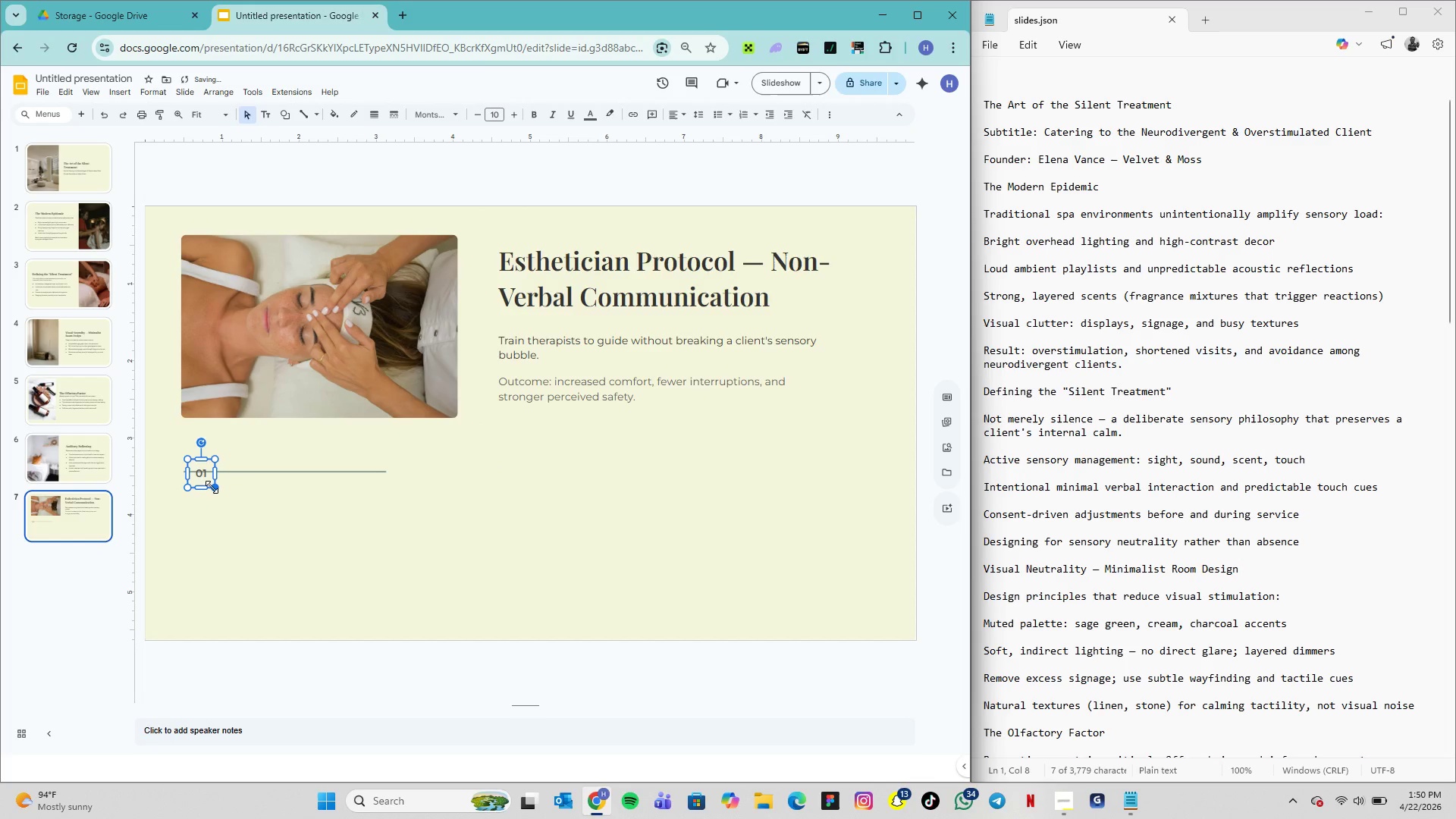 
left_click_drag(start_coordinate=[217, 488], to_coordinate=[209, 482])
 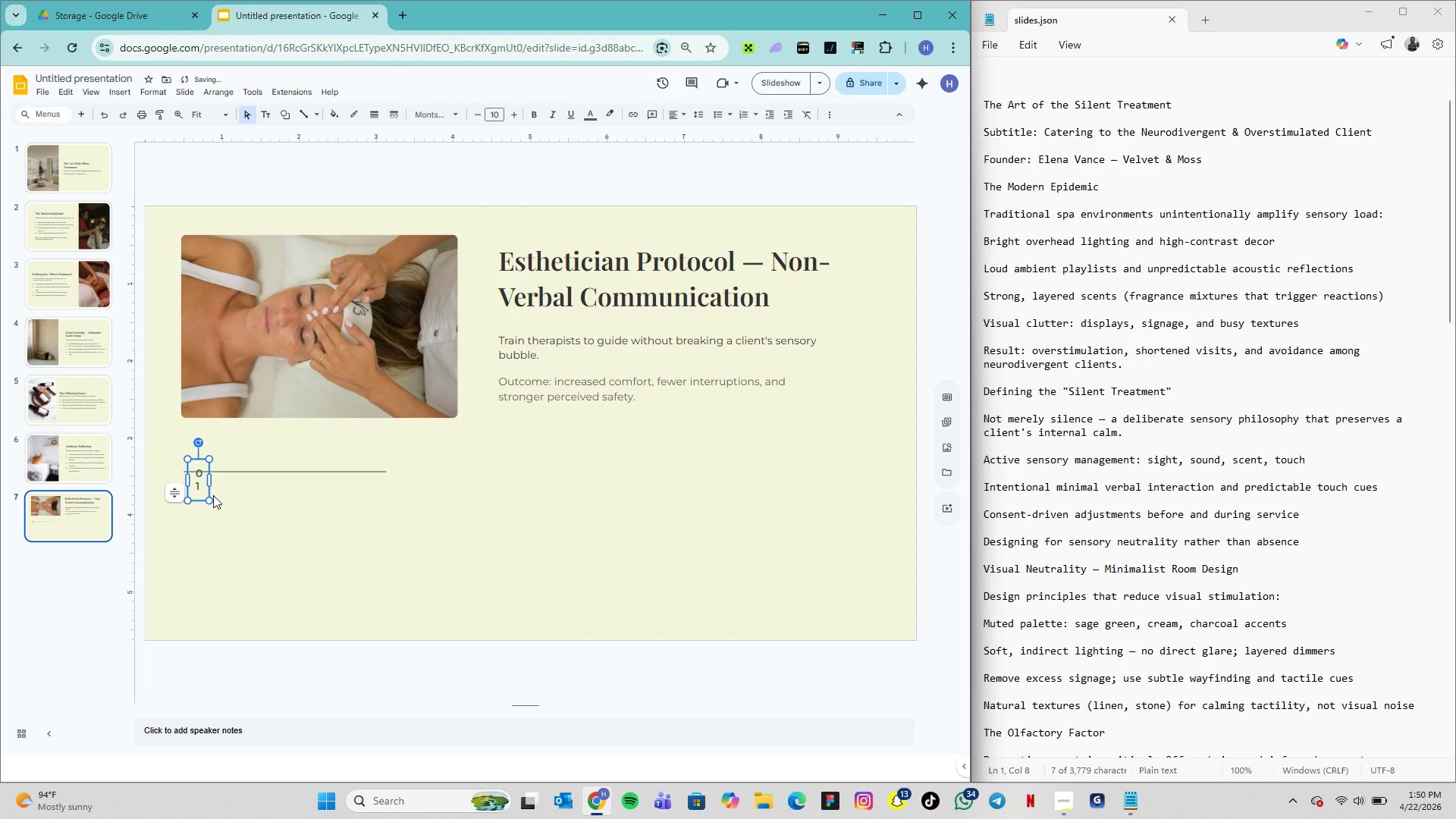 
key(Control+Z)
 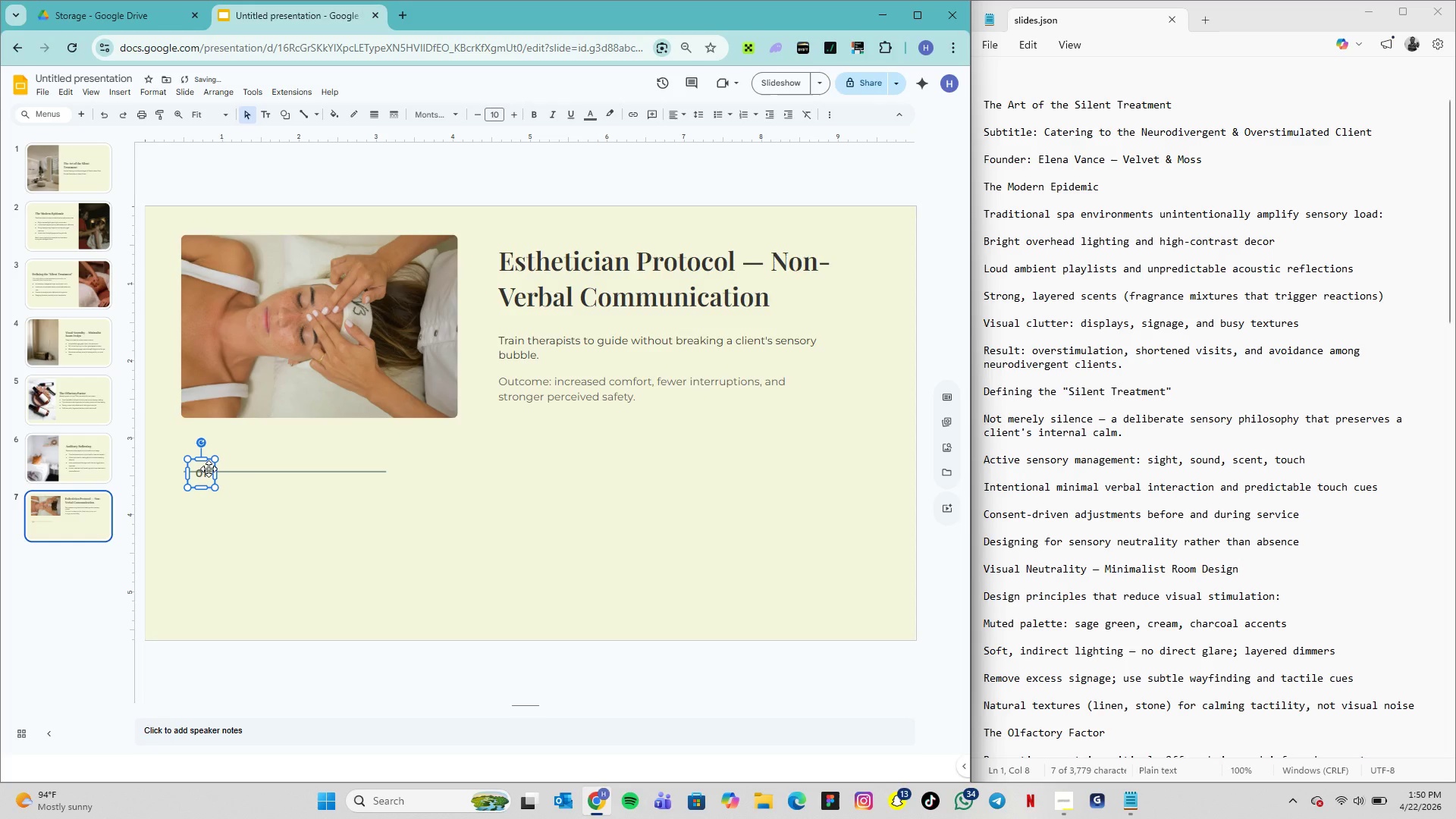 
left_click_drag(start_coordinate=[209, 469], to_coordinate=[207, 451])
 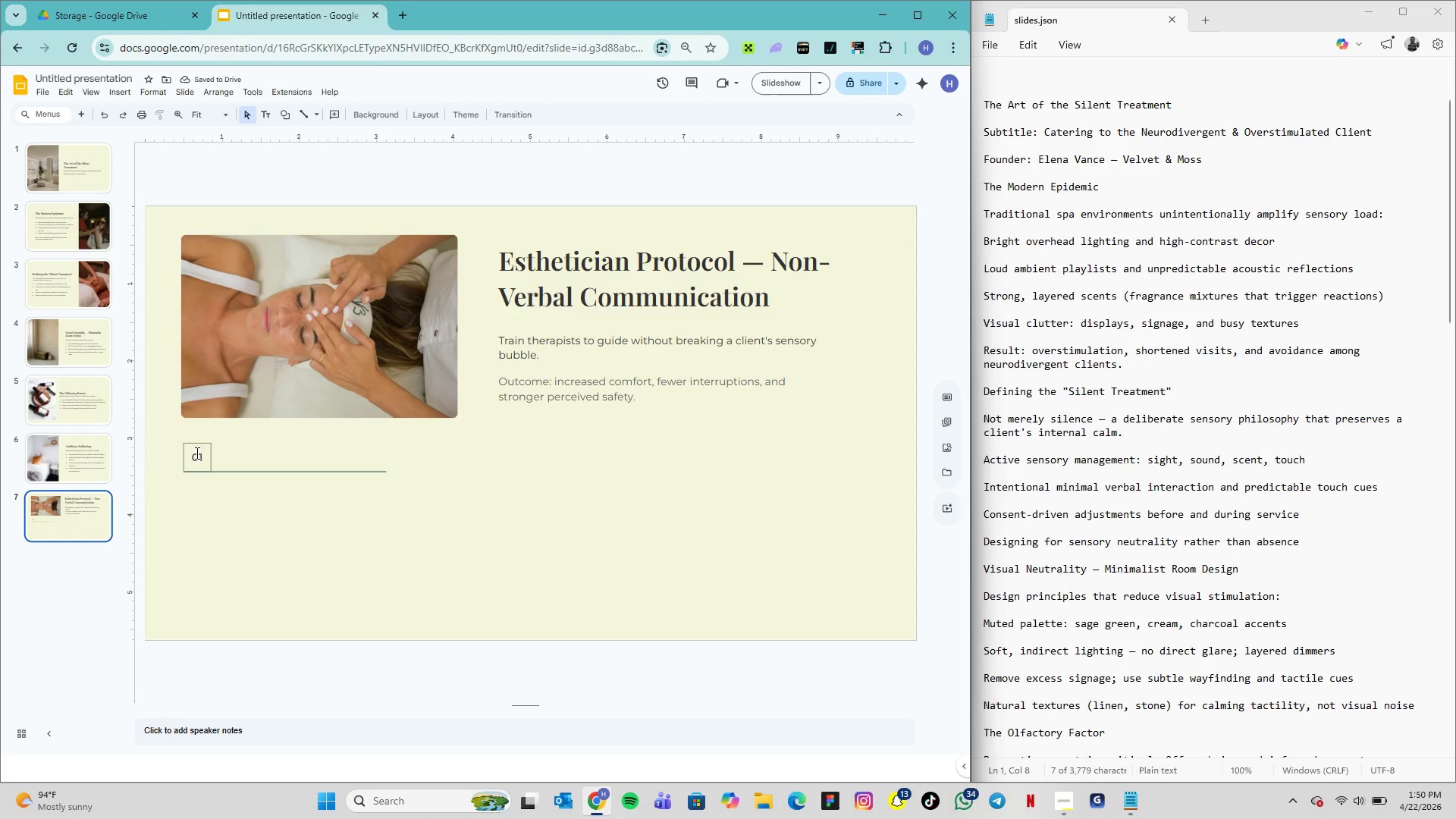 
left_click_drag(start_coordinate=[196, 450], to_coordinate=[190, 450])
 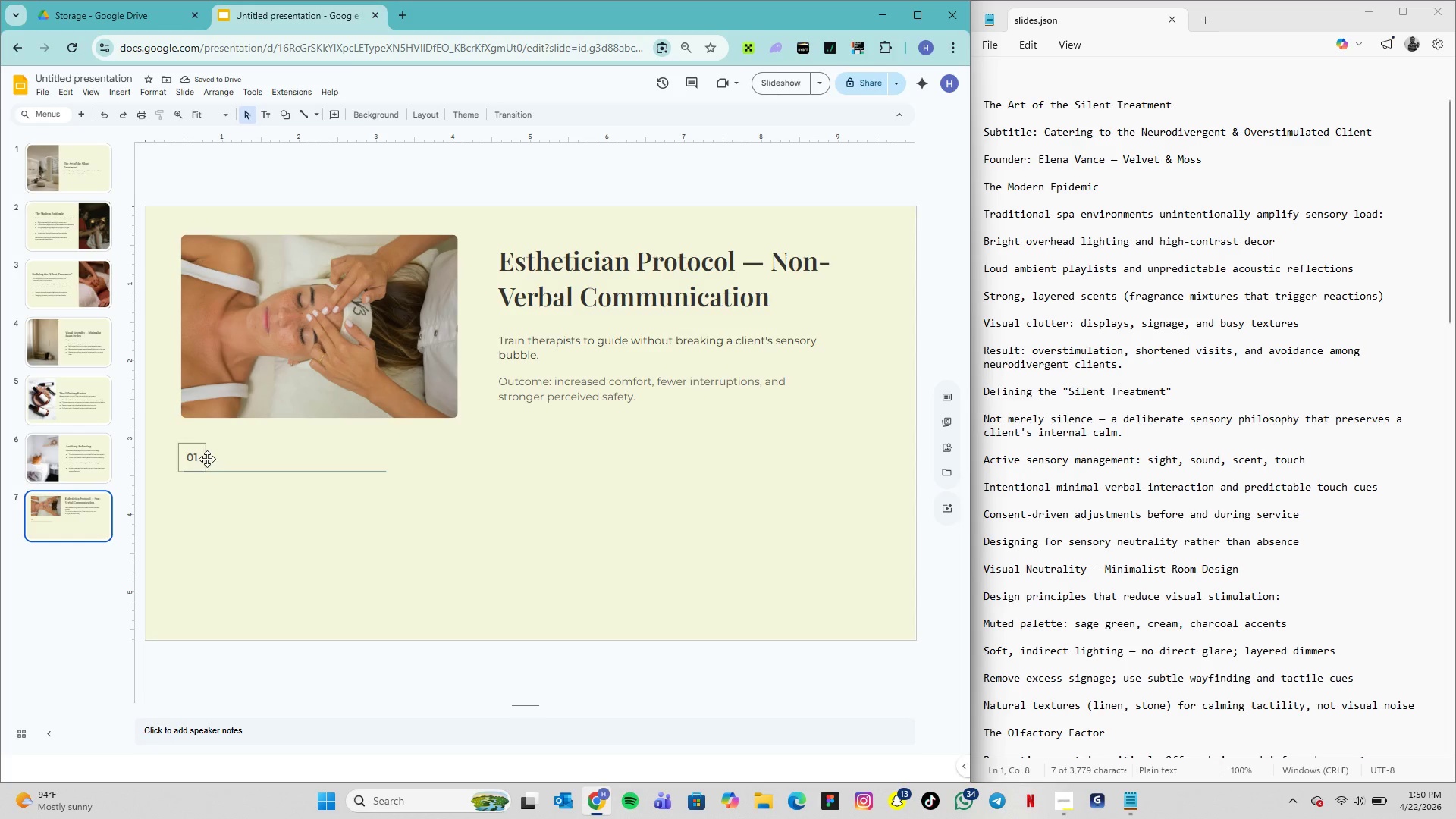 
left_click([204, 458])
 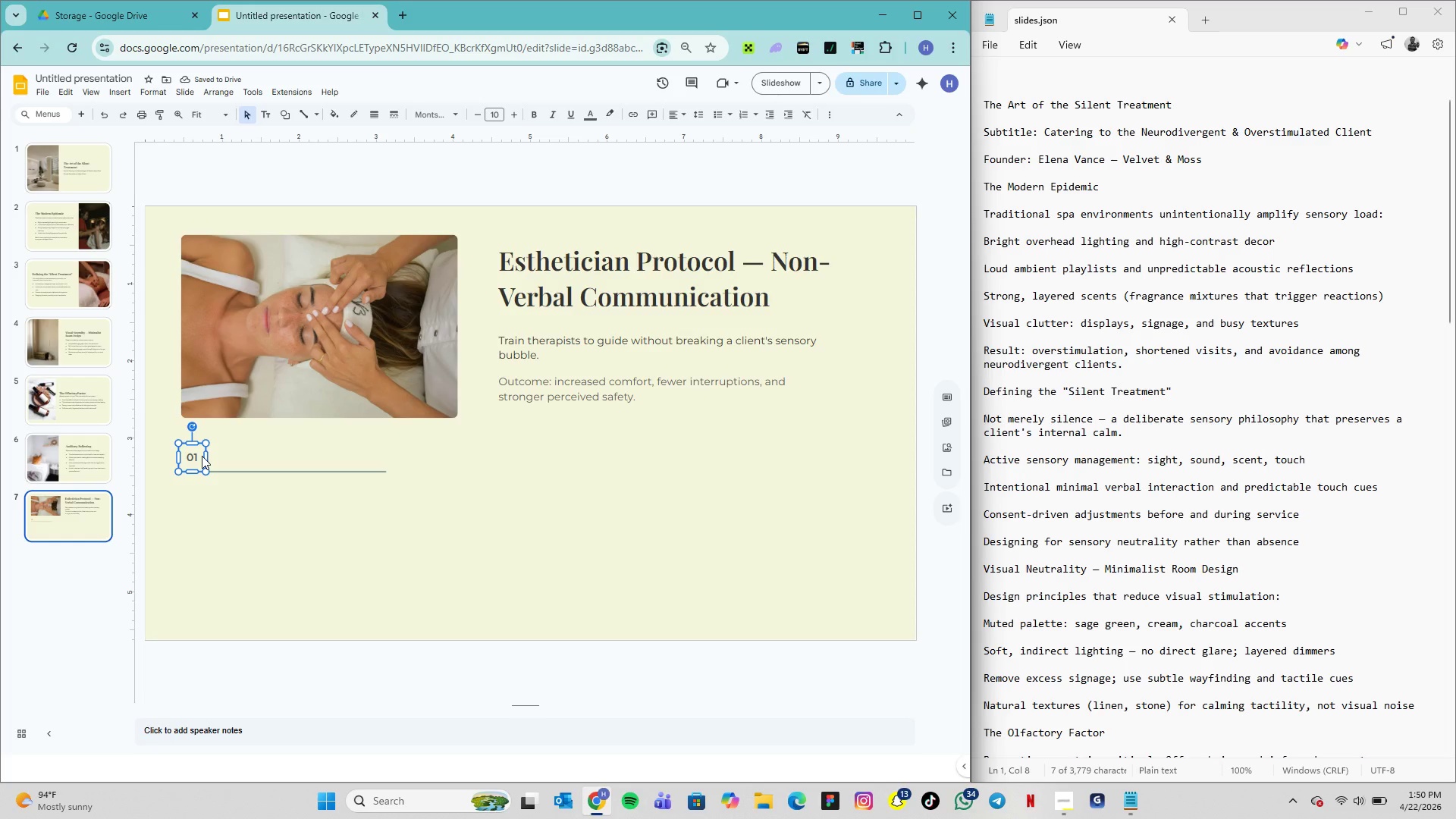 
key(ArrowLeft)
 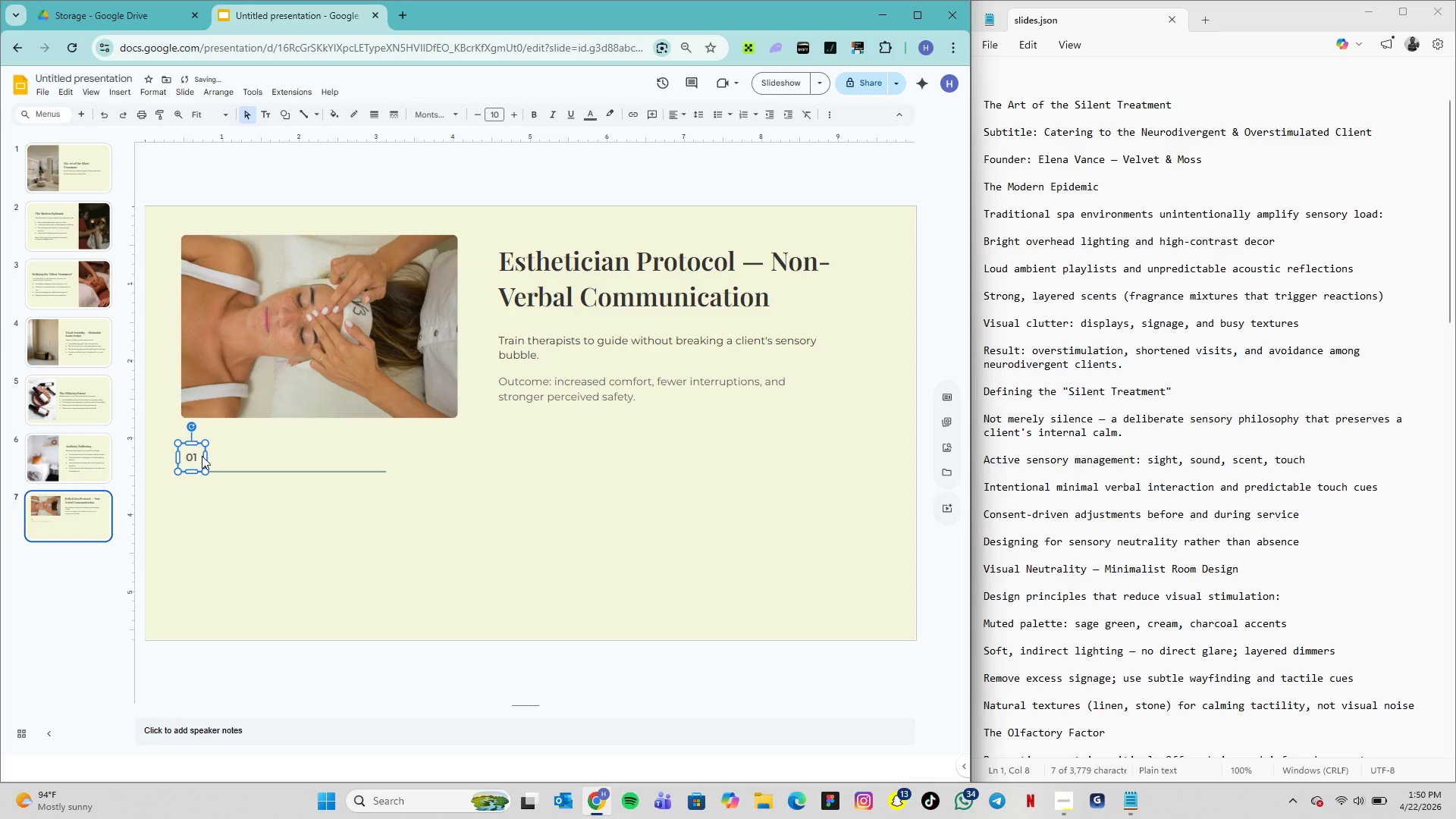 
key(ArrowLeft)
 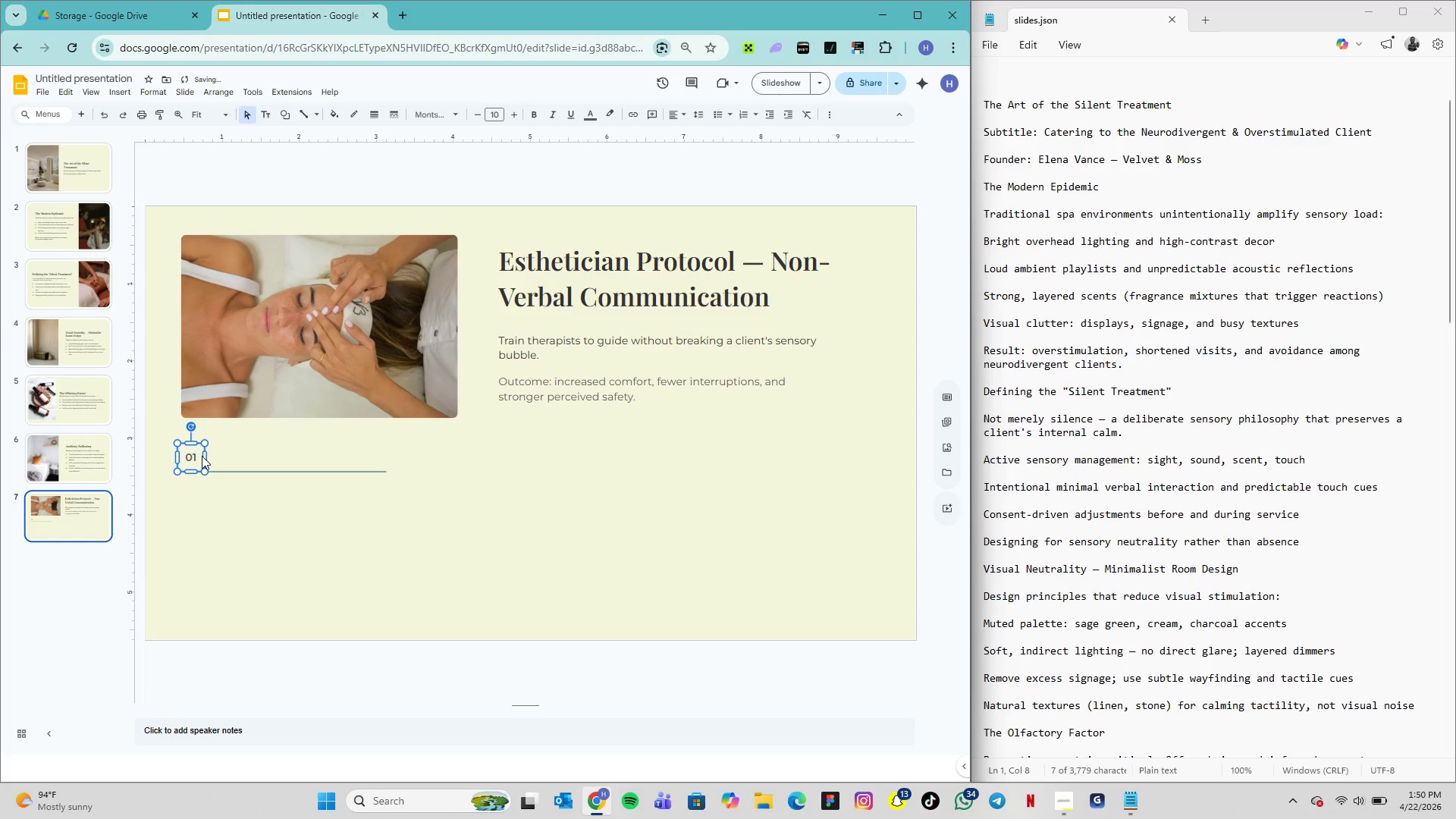 
key(ArrowLeft)
 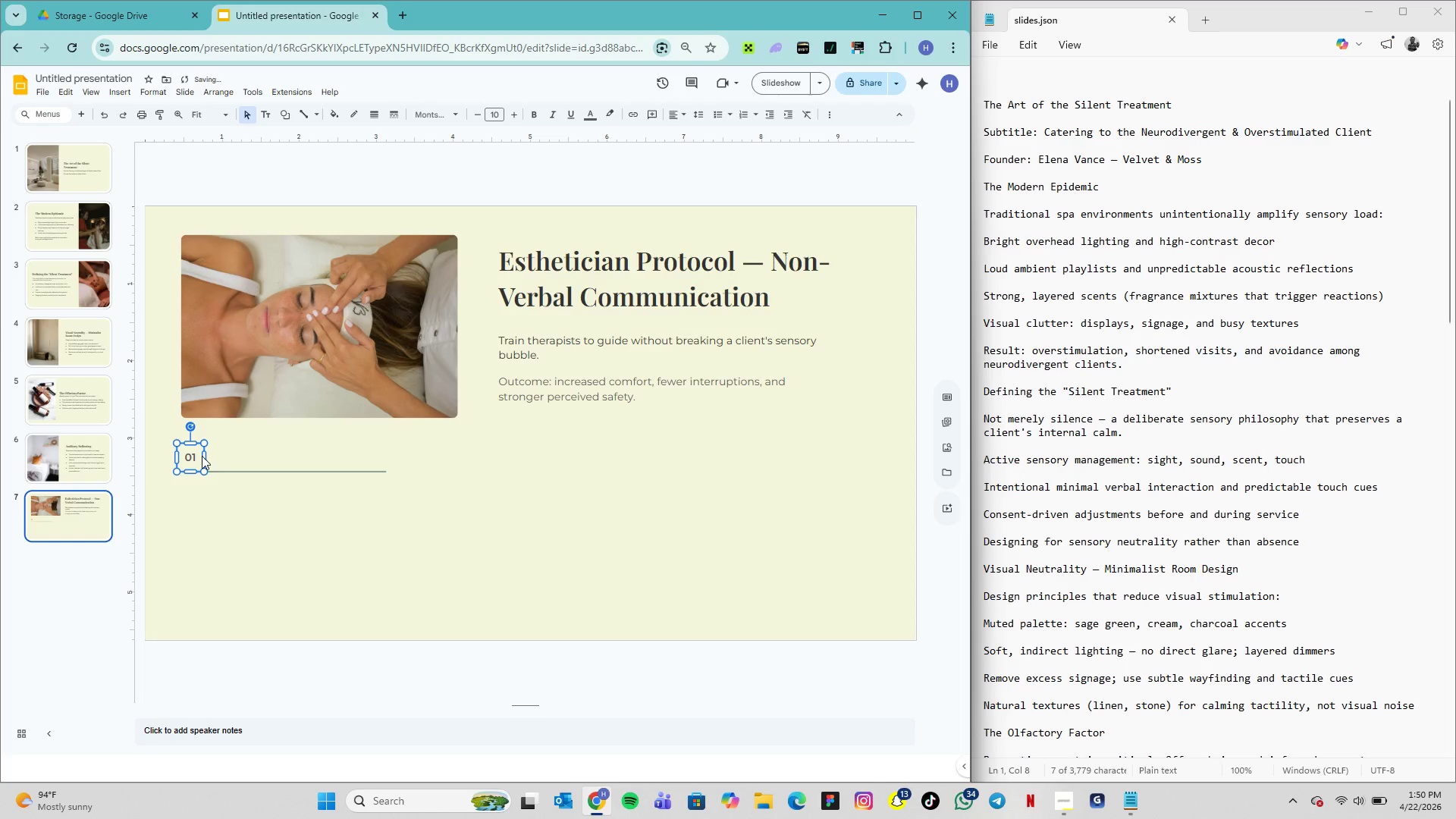 
key(ArrowLeft)
 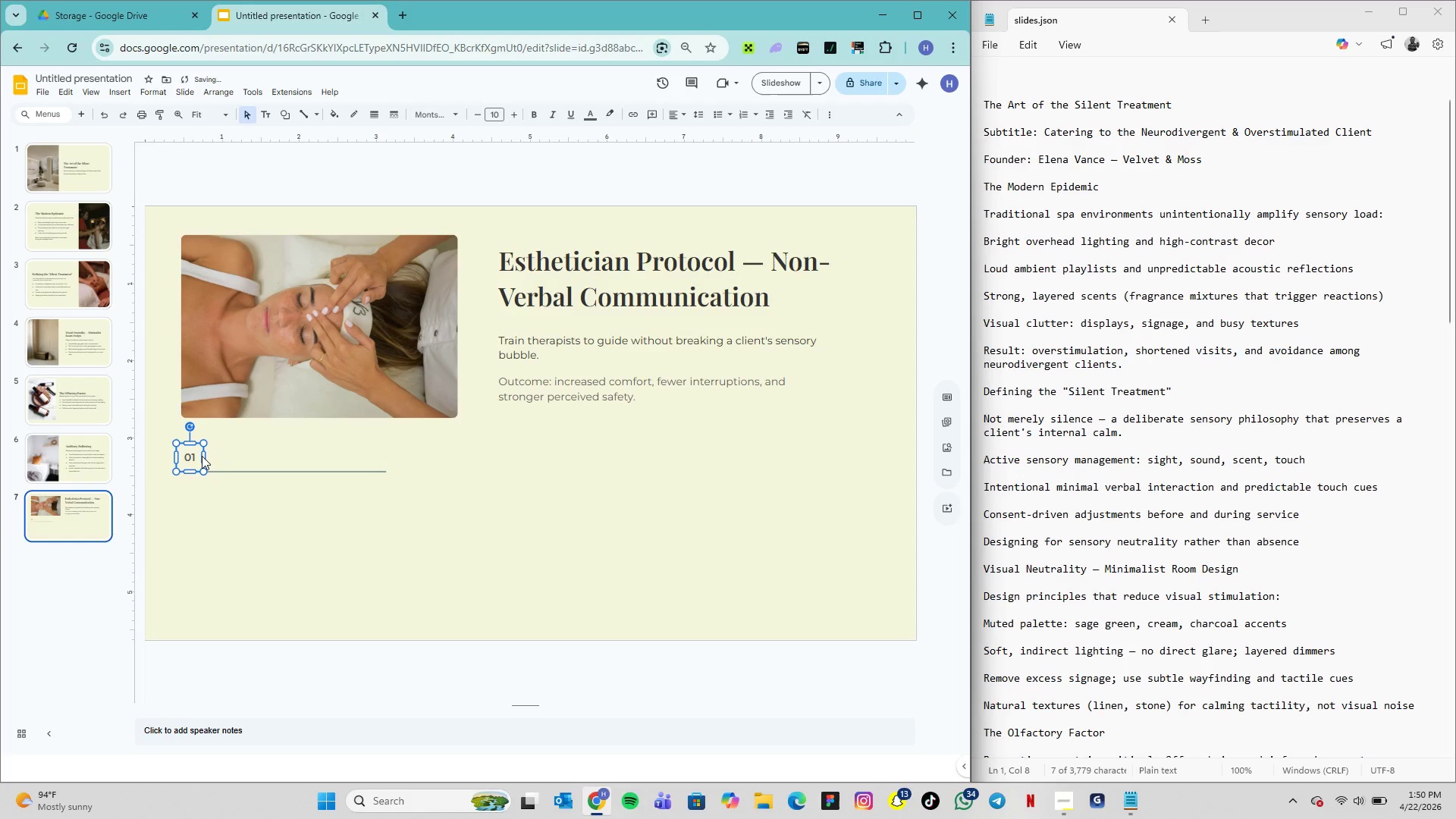 
key(ArrowLeft)
 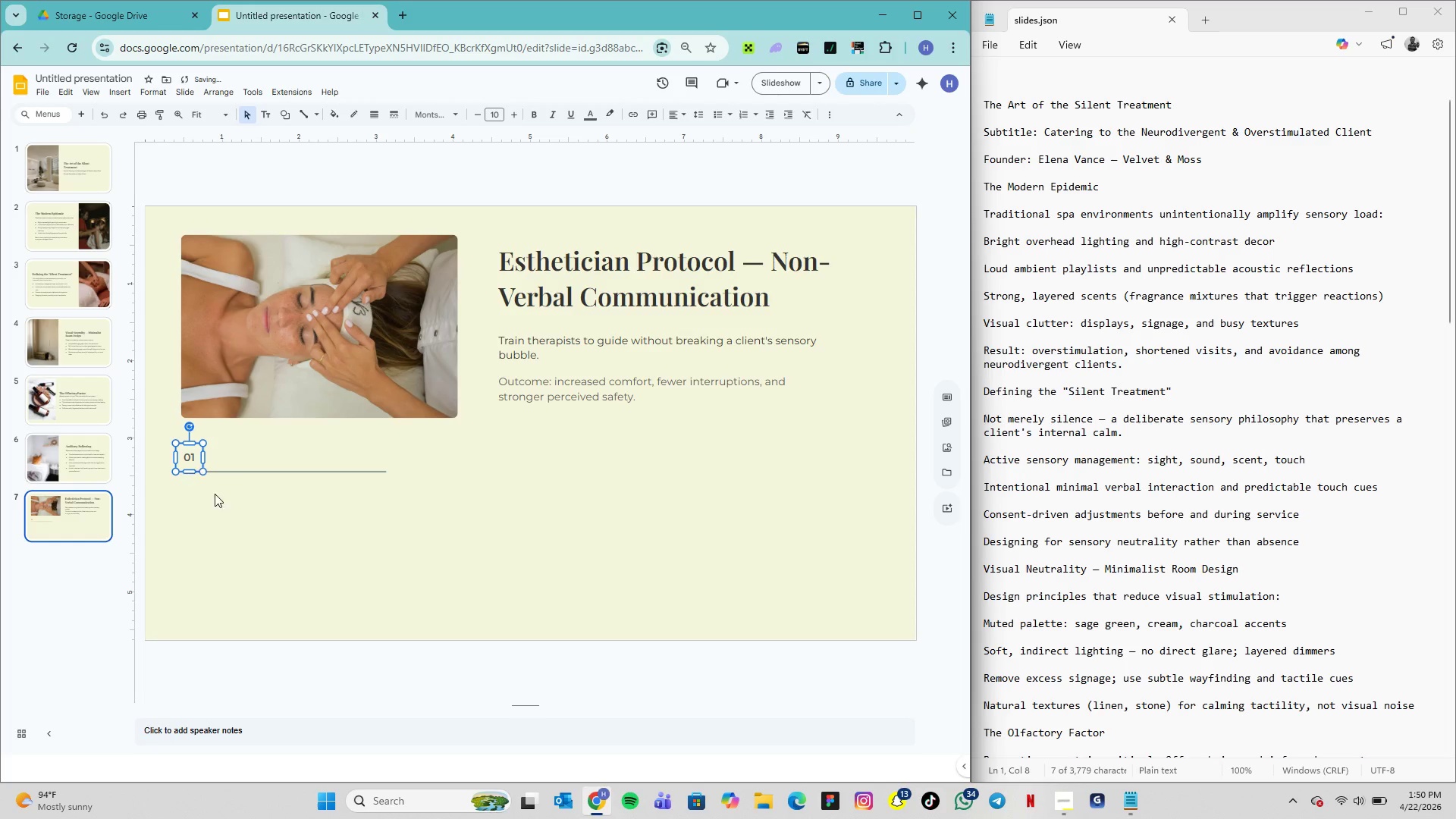 
left_click([220, 505])
 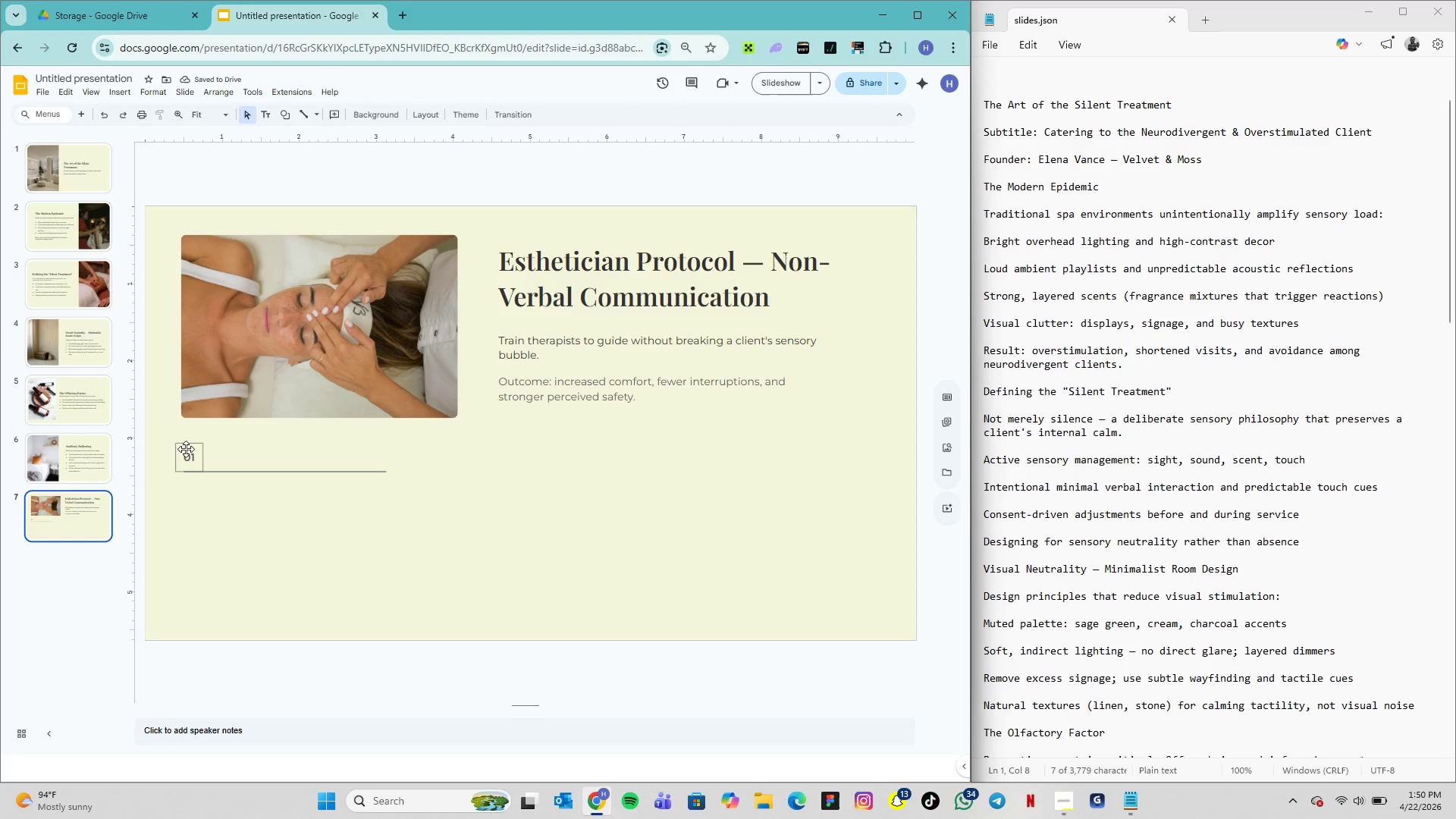 
left_click([186, 449])
 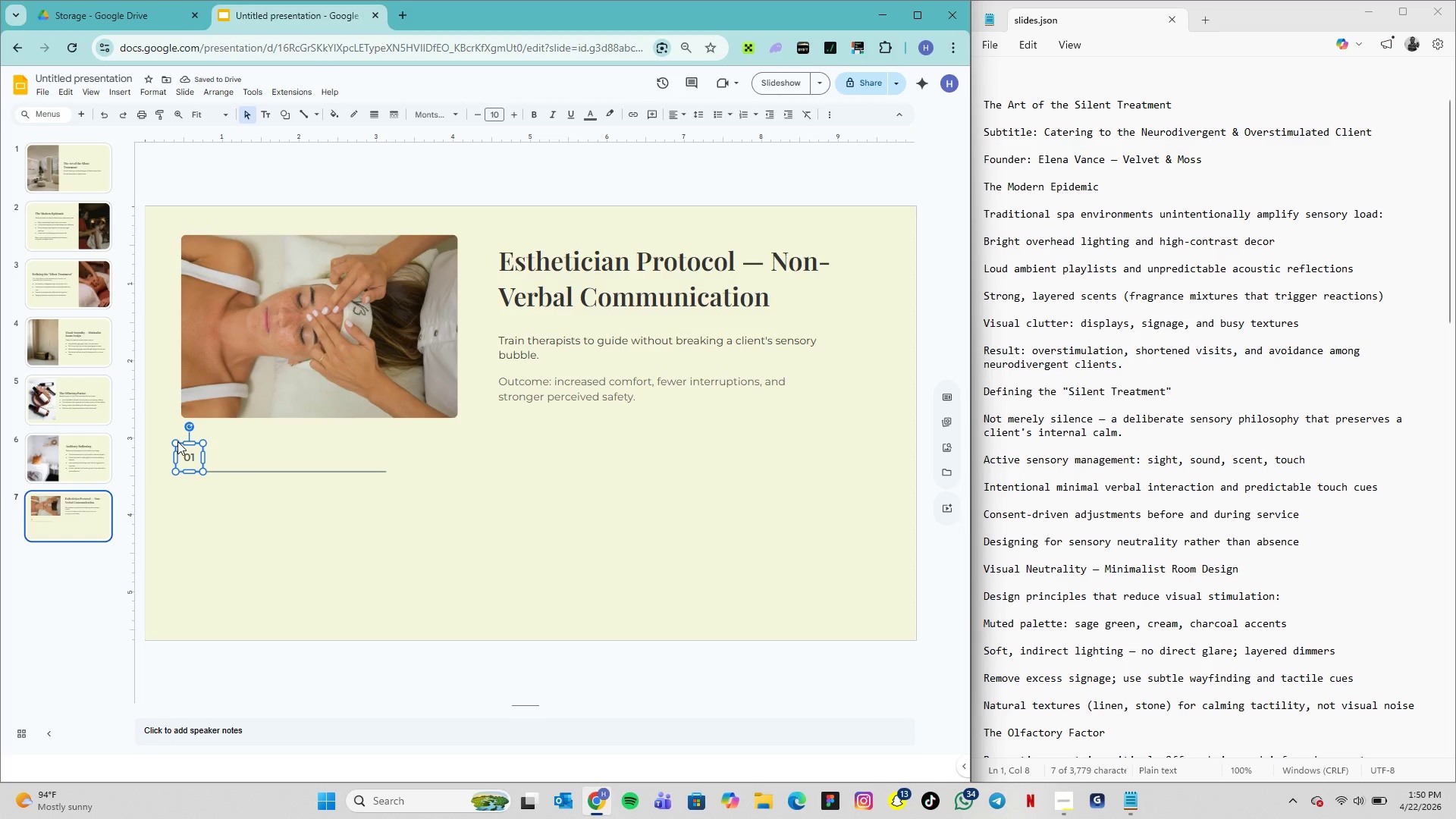 
key(ArrowRight)
 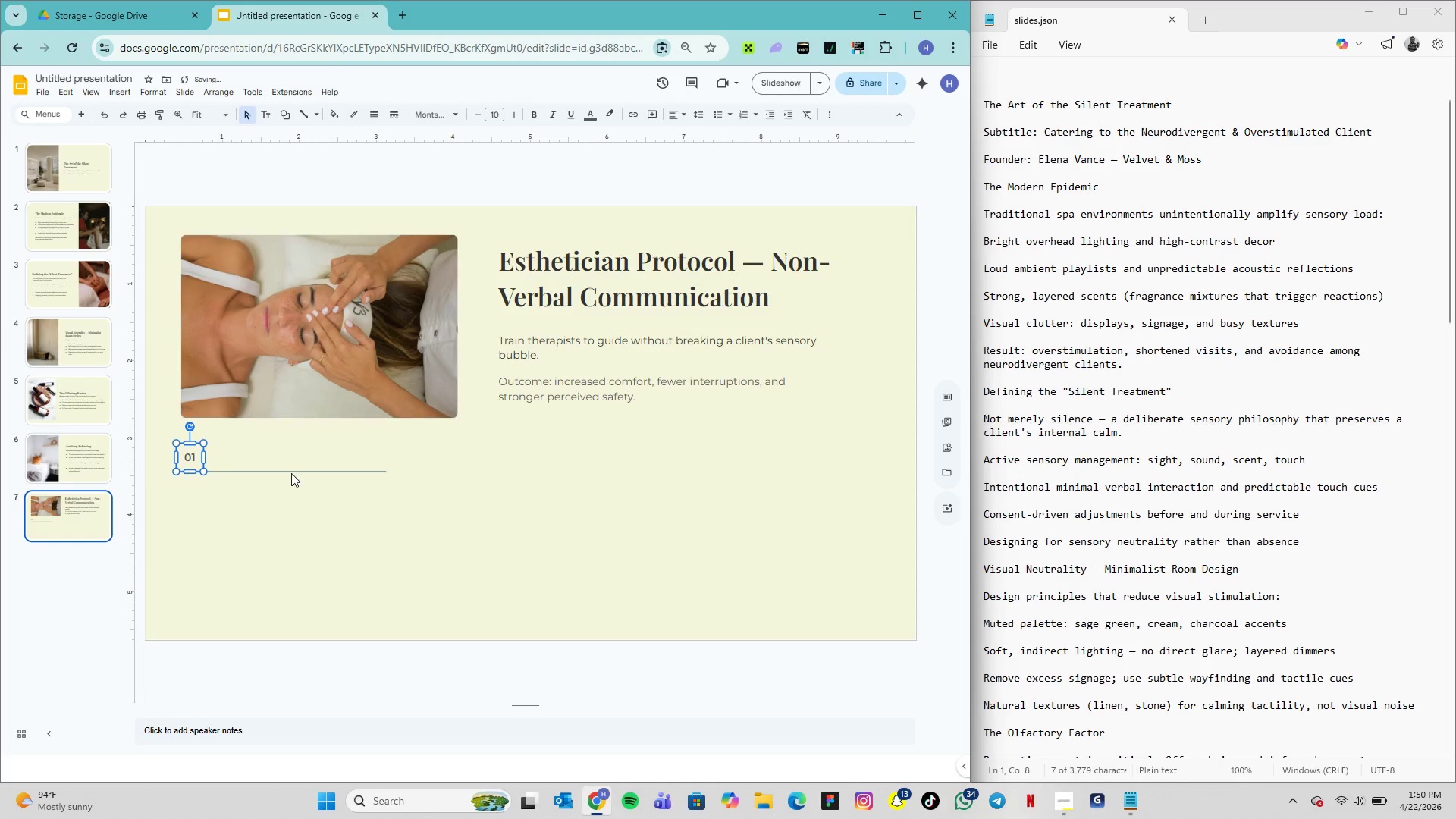 
left_click([294, 510])
 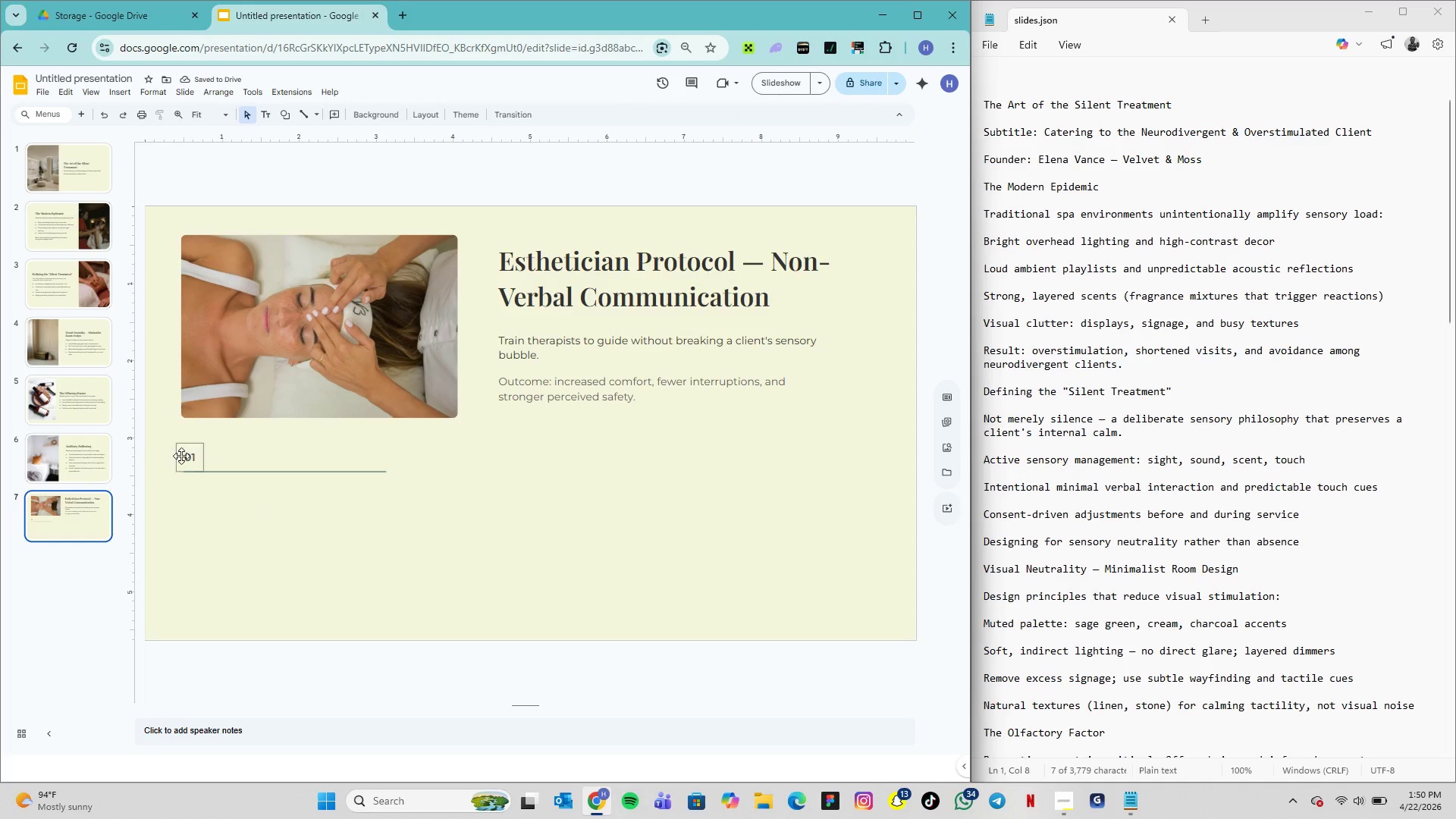 
left_click([183, 455])
 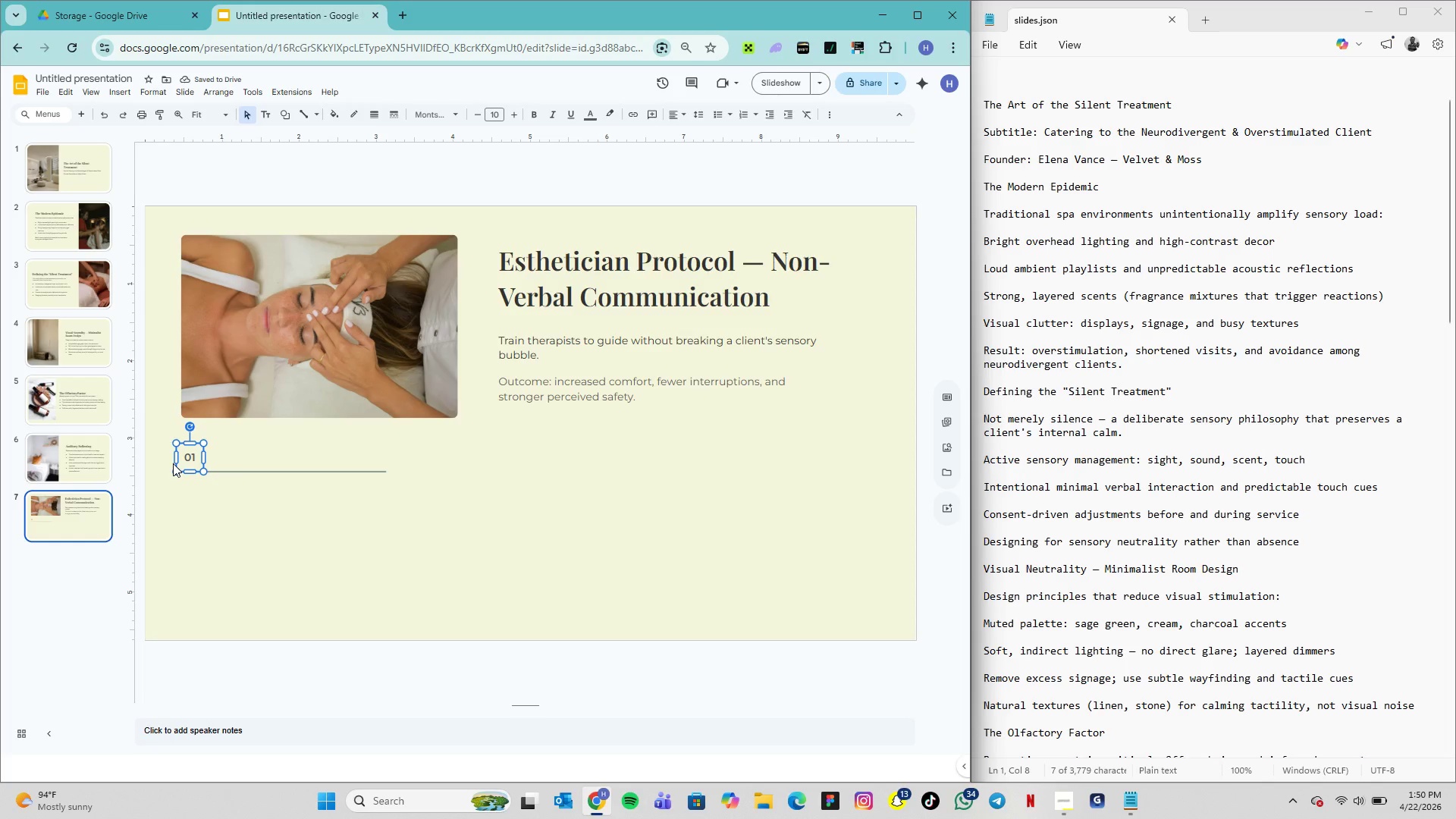 
key(ArrowRight)
 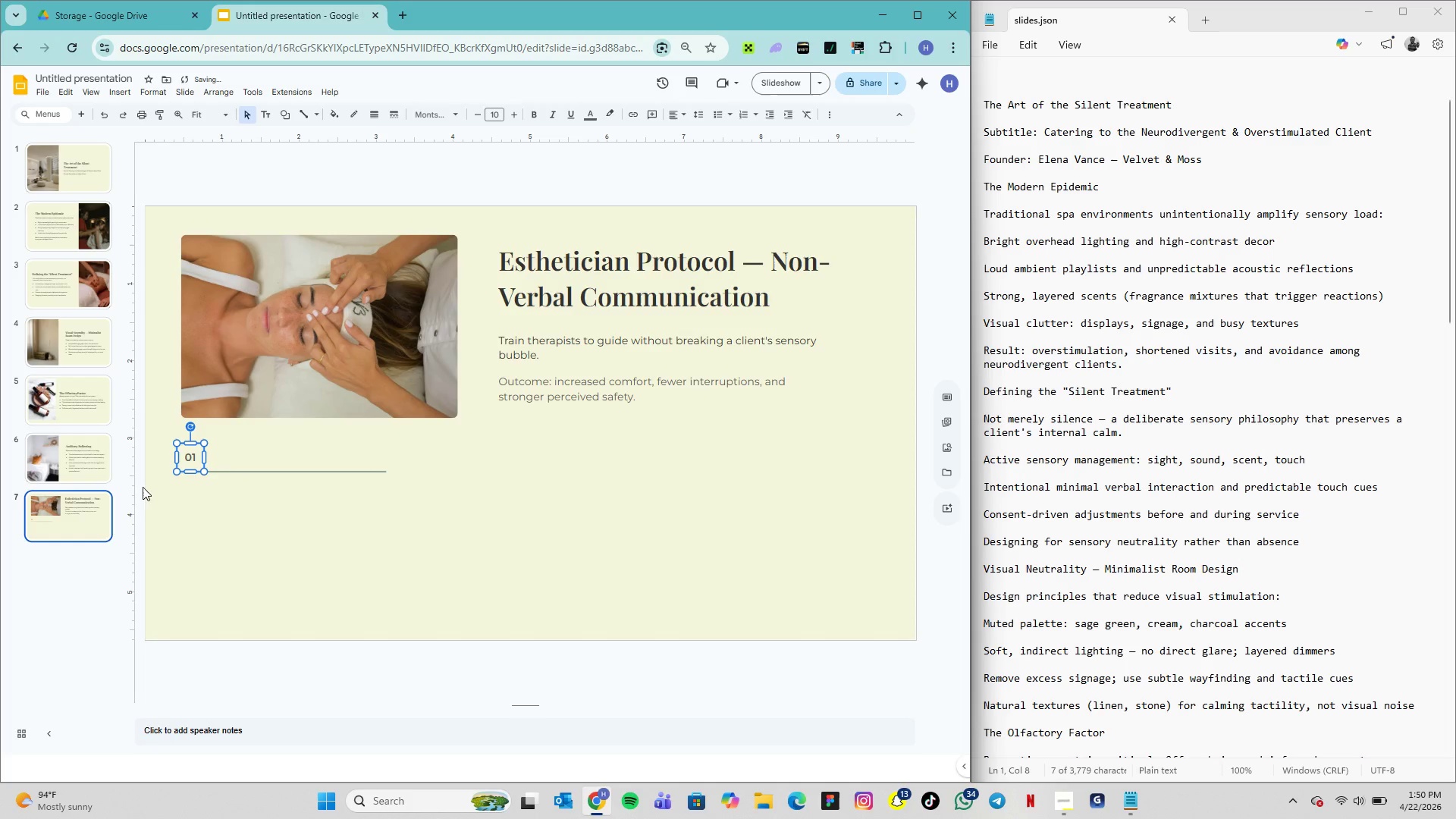 
left_click([195, 486])
 